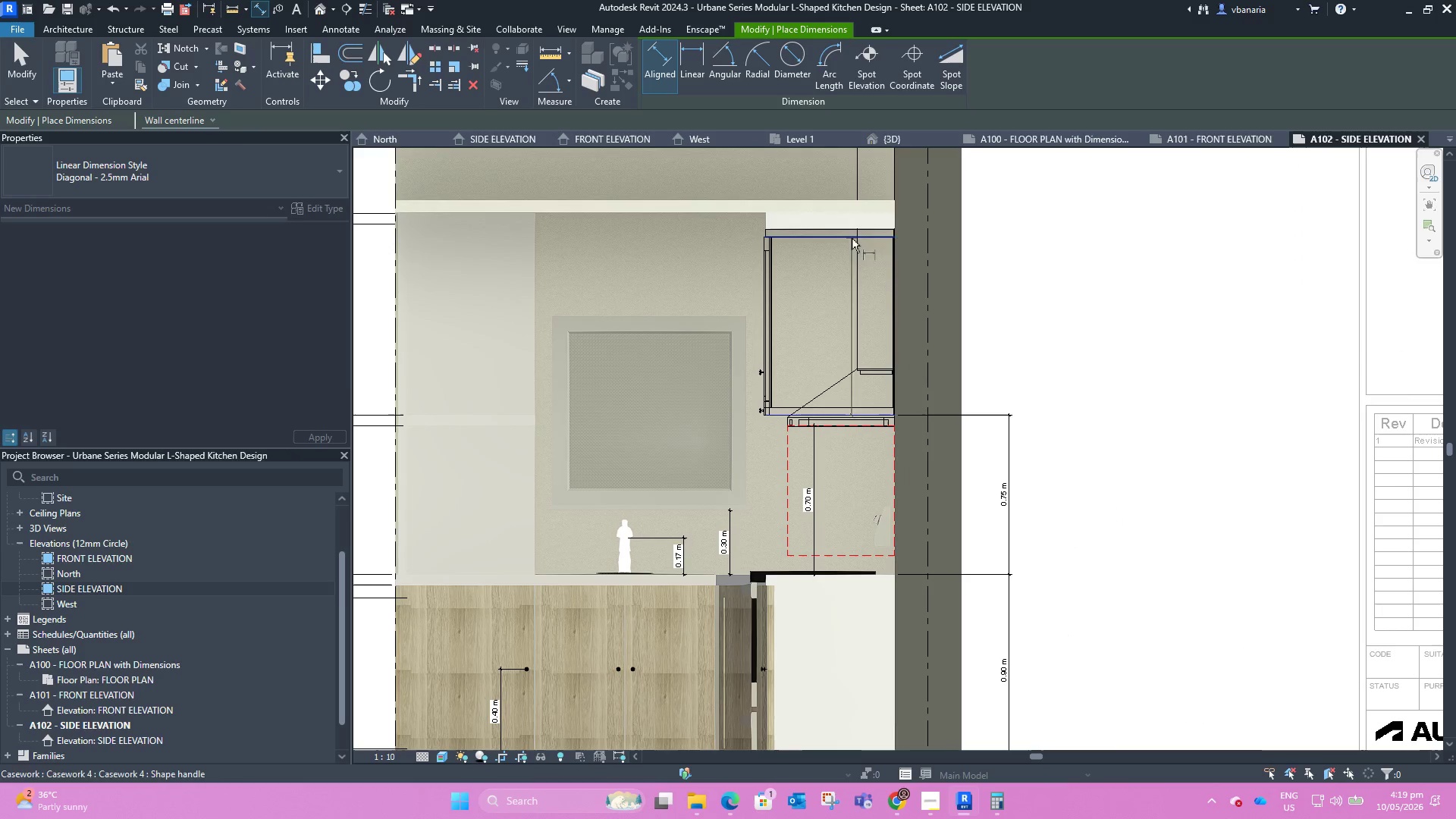 
scroll: coordinate [843, 205], scroll_direction: up, amount: 2.0
 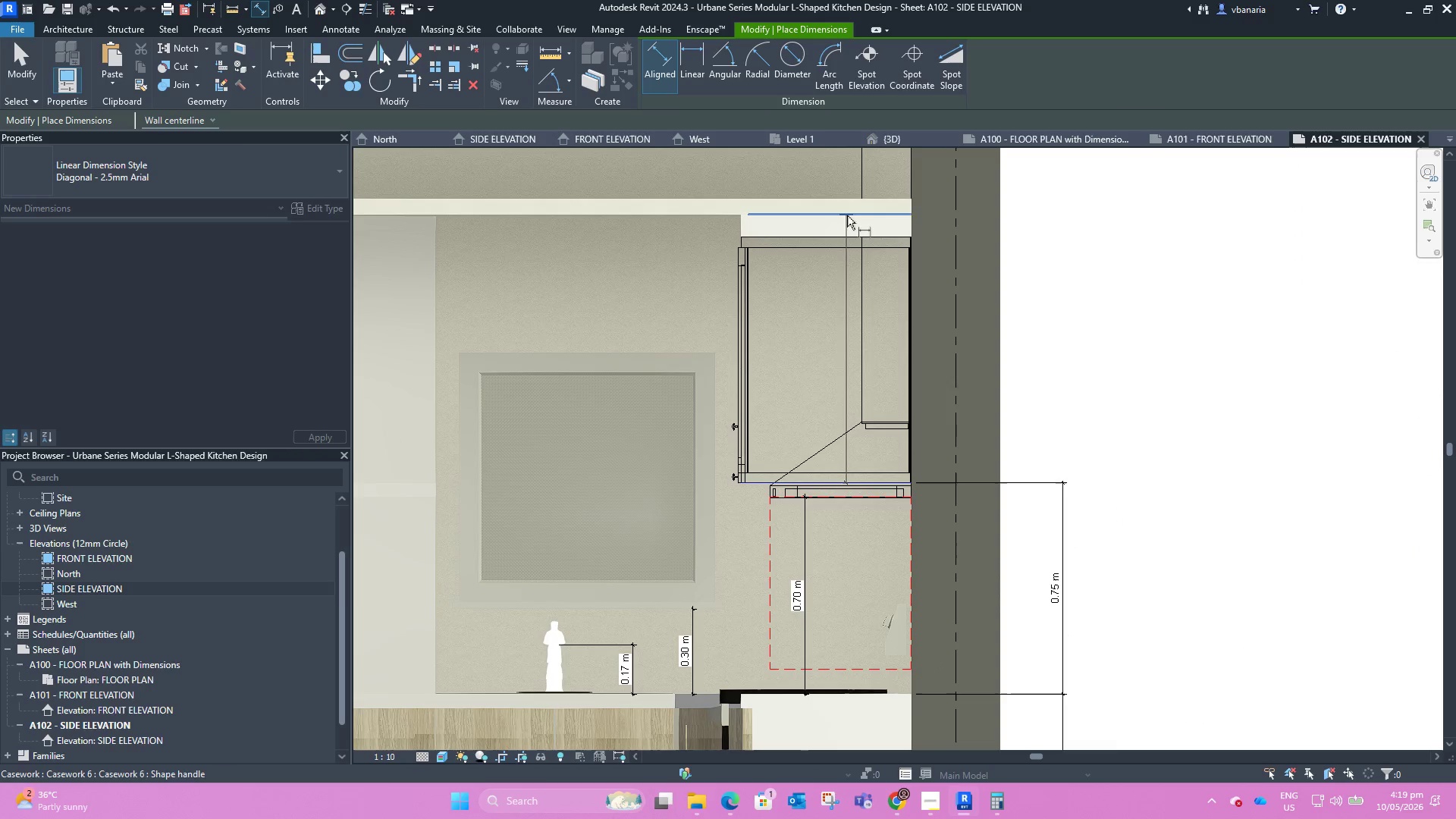 
left_click([847, 215])
 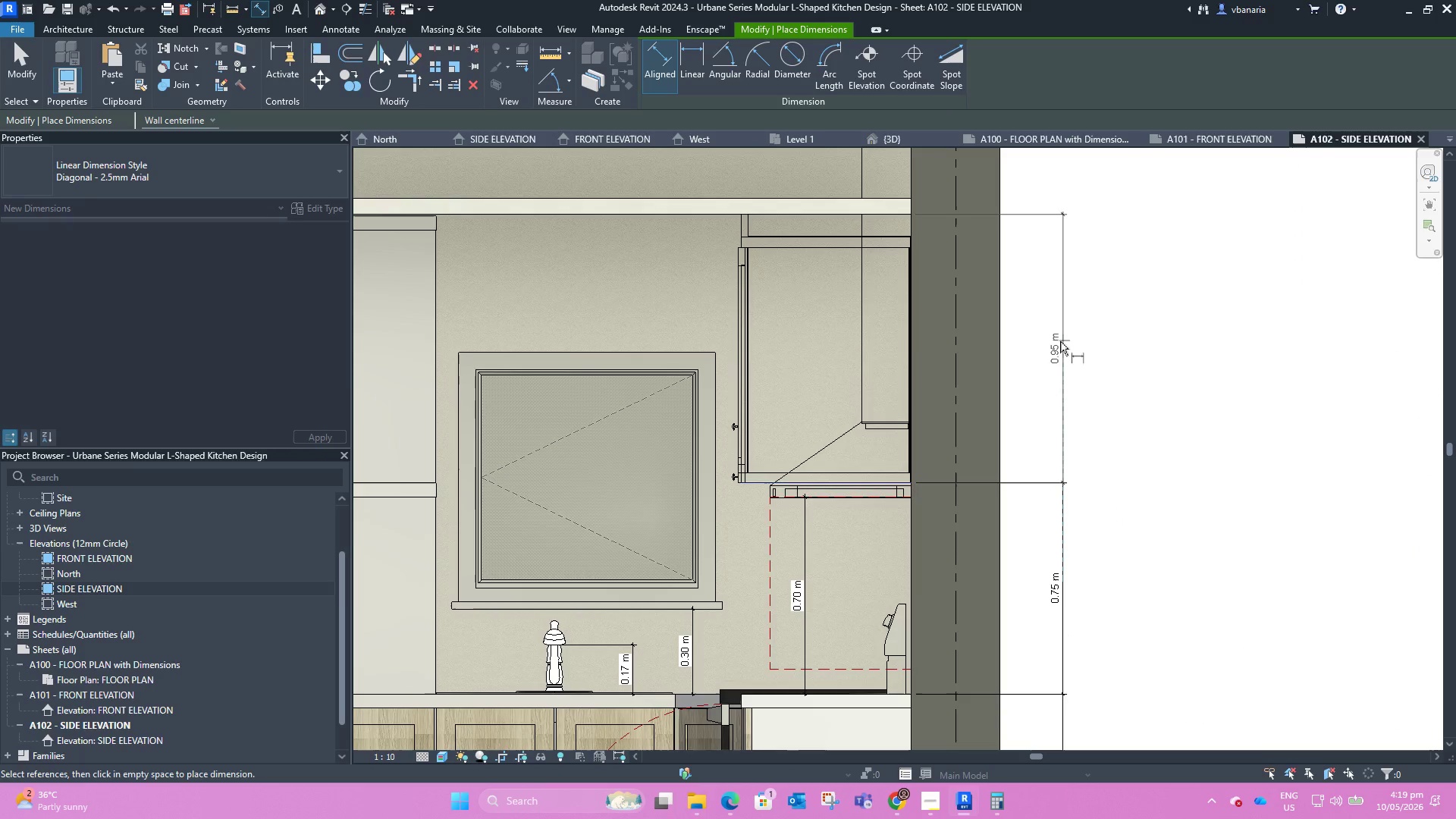 
left_click([1062, 342])
 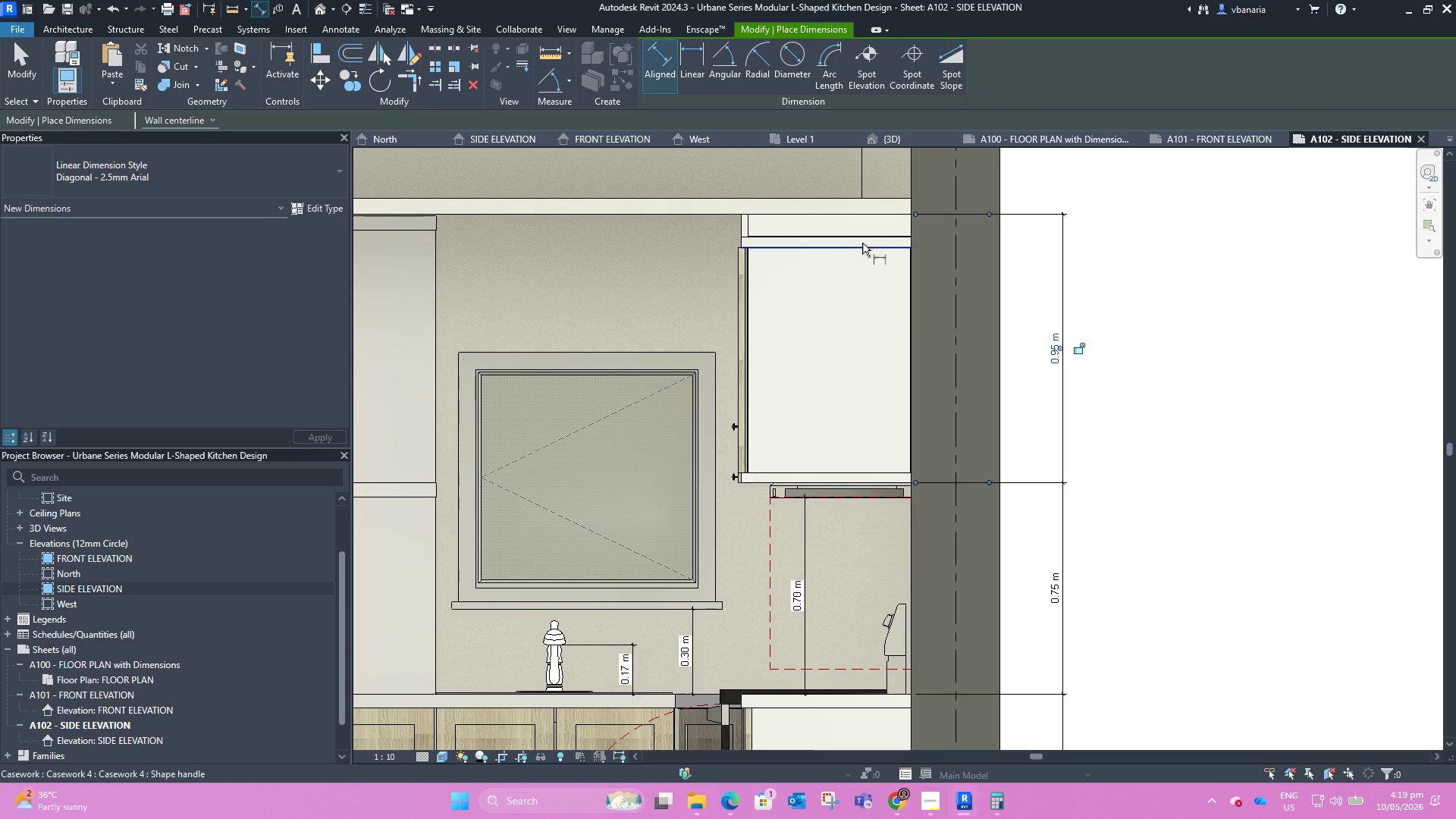 
scroll: coordinate [1115, 333], scroll_direction: down, amount: 4.0
 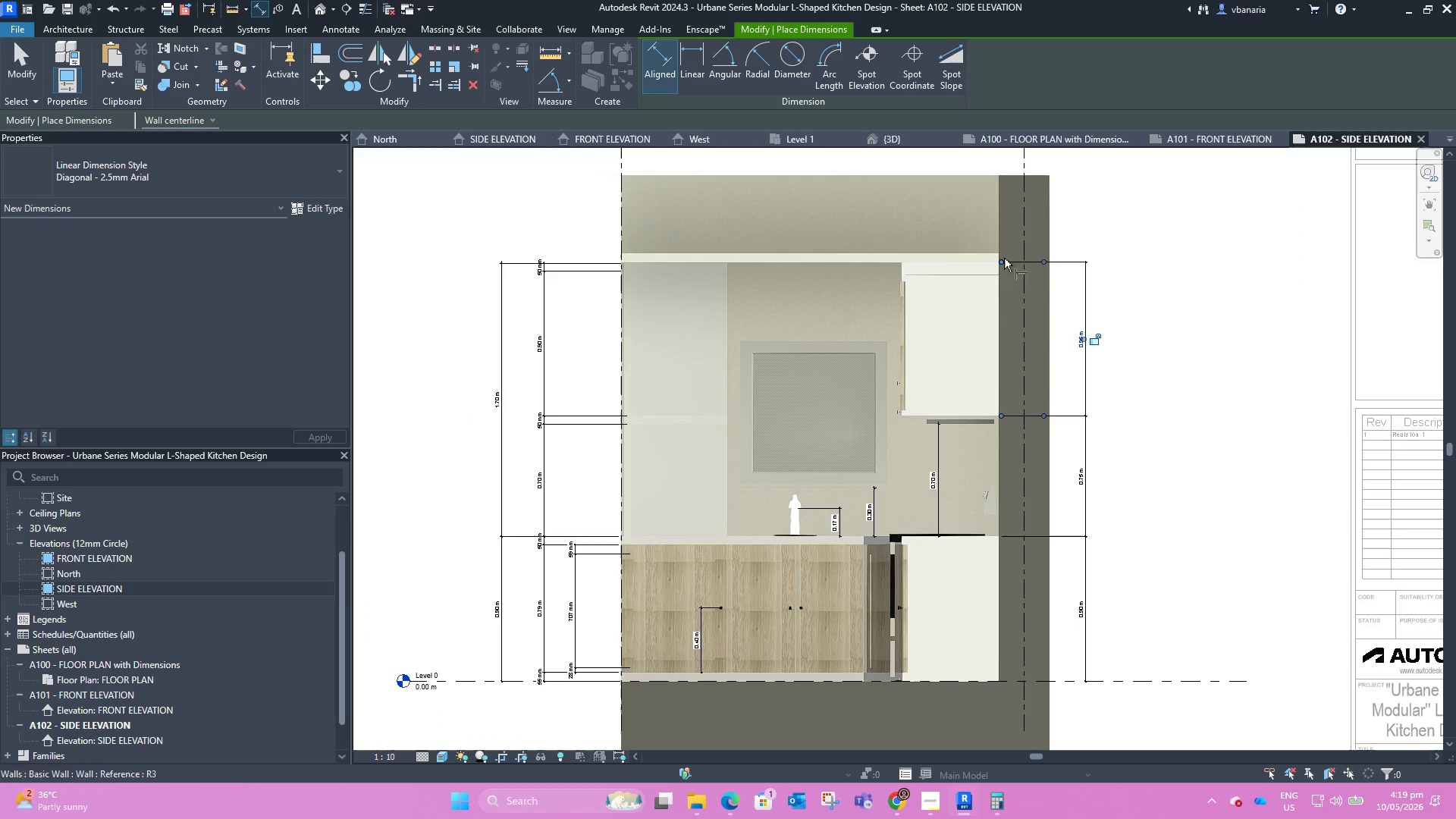 
scroll: coordinate [986, 255], scroll_direction: up, amount: 4.0
 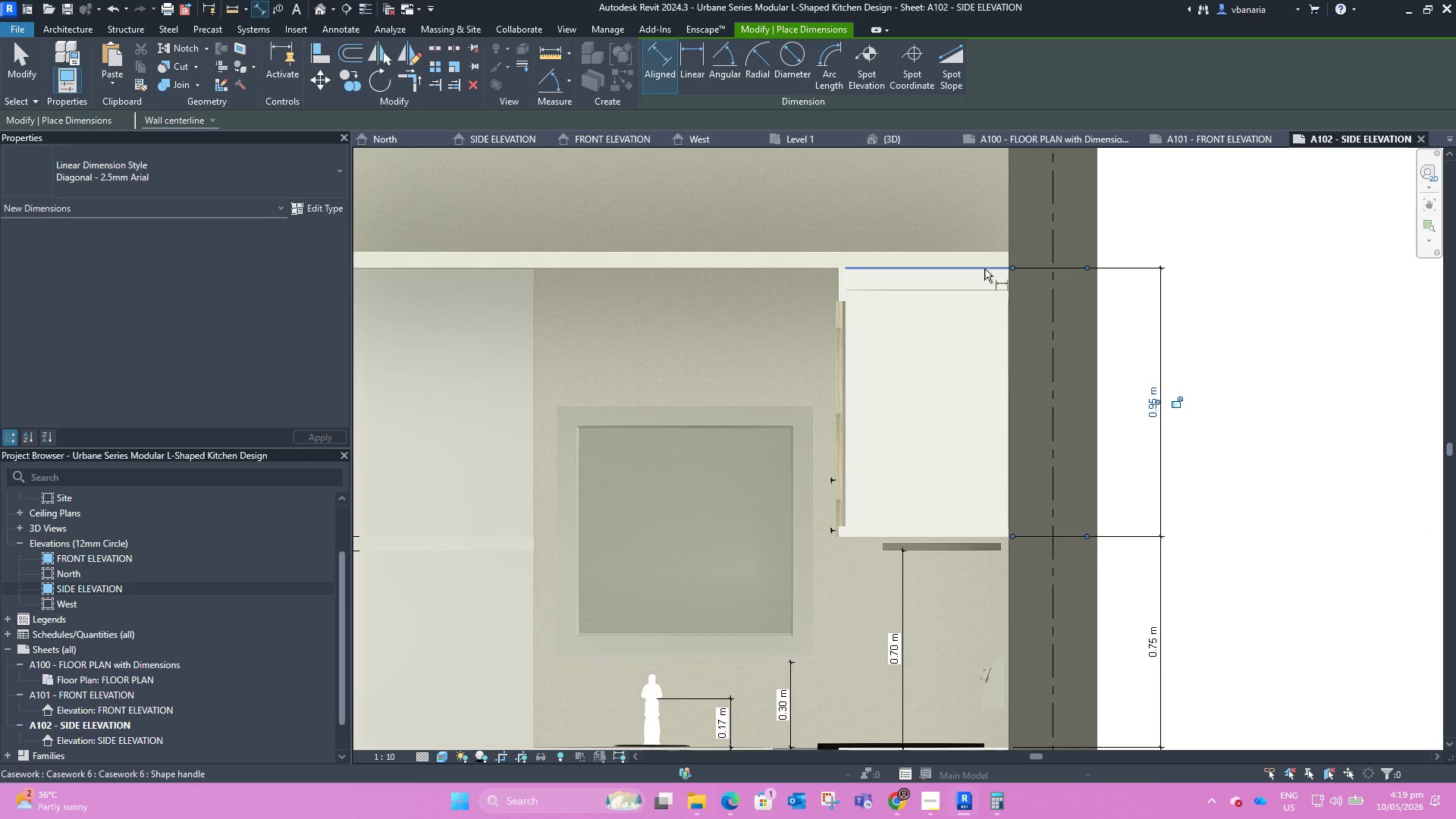 
left_click([984, 268])
 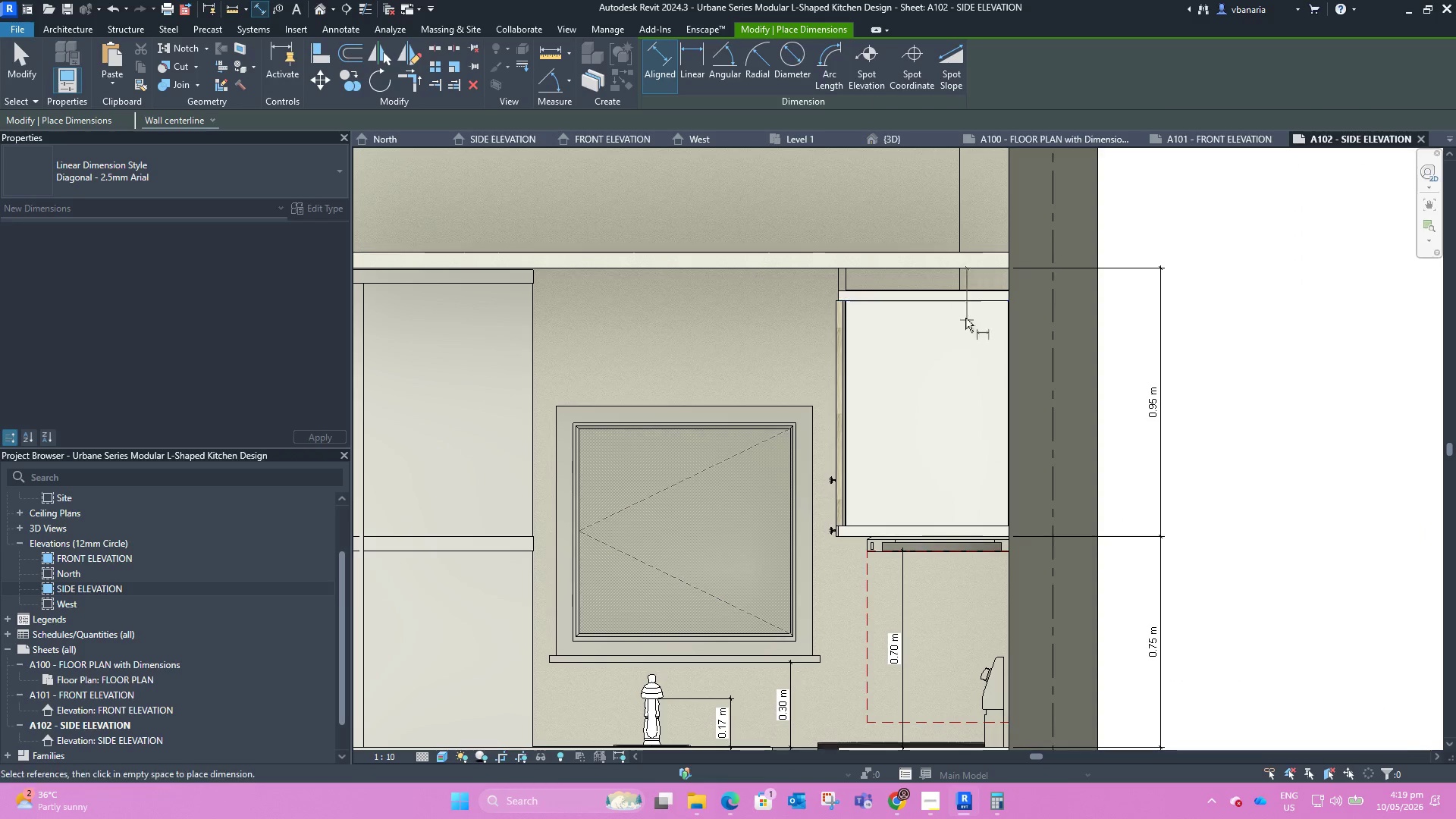 
scroll: coordinate [960, 313], scroll_direction: down, amount: 4.0
 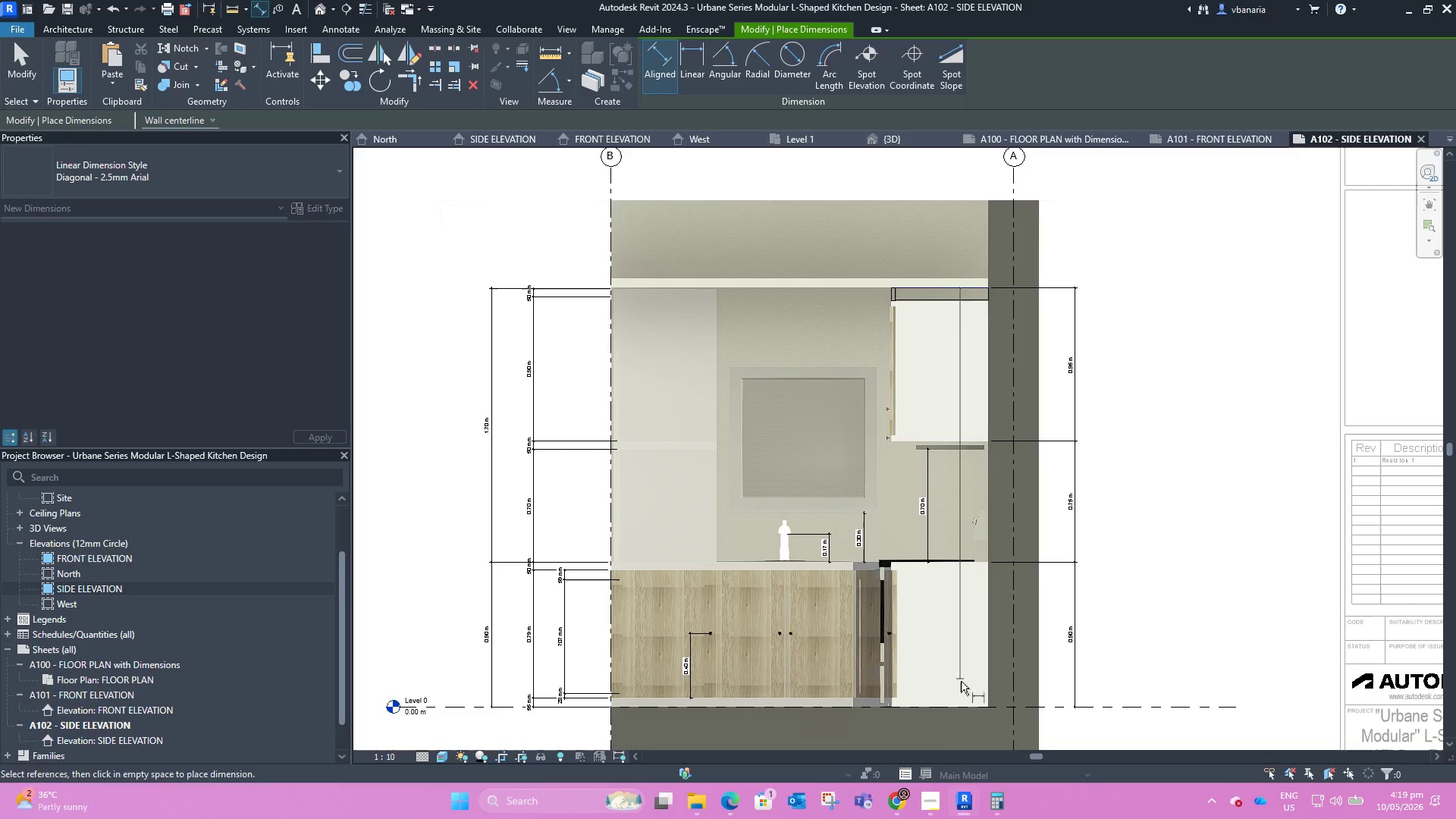 
left_click([975, 714])
 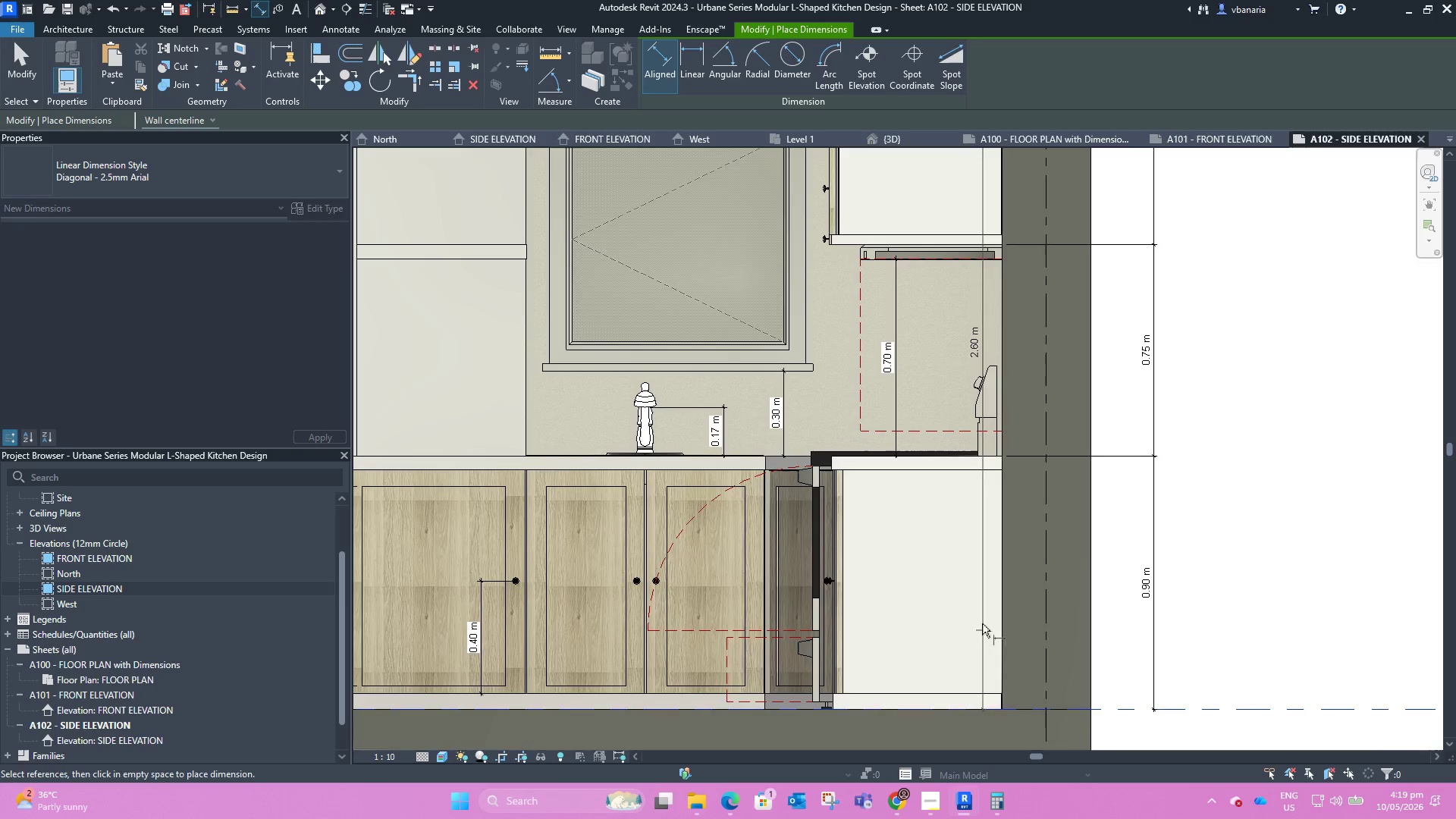 
scroll: coordinate [973, 714], scroll_direction: up, amount: 4.0
 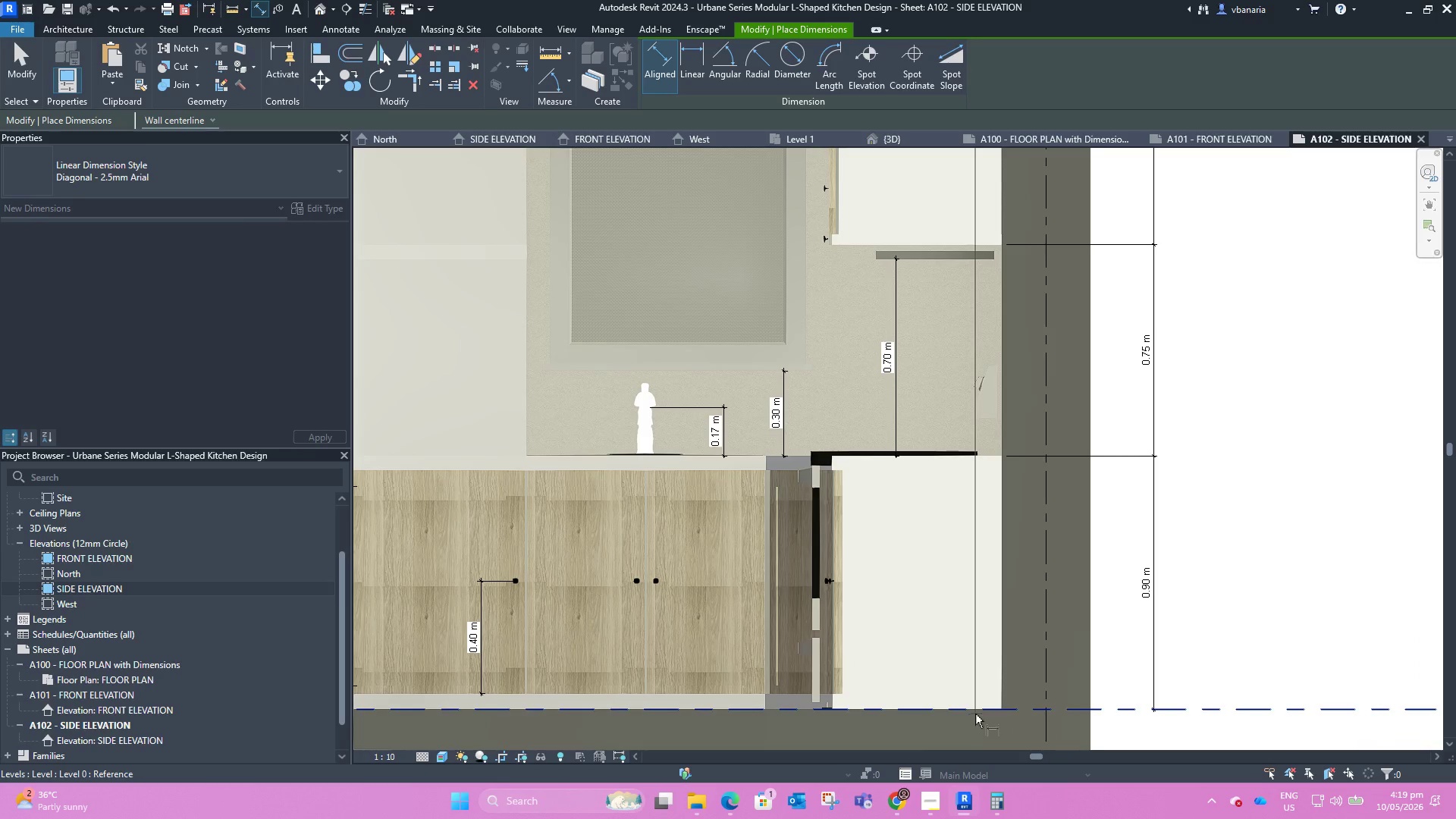 
scroll: coordinate [982, 620], scroll_direction: down, amount: 2.0
 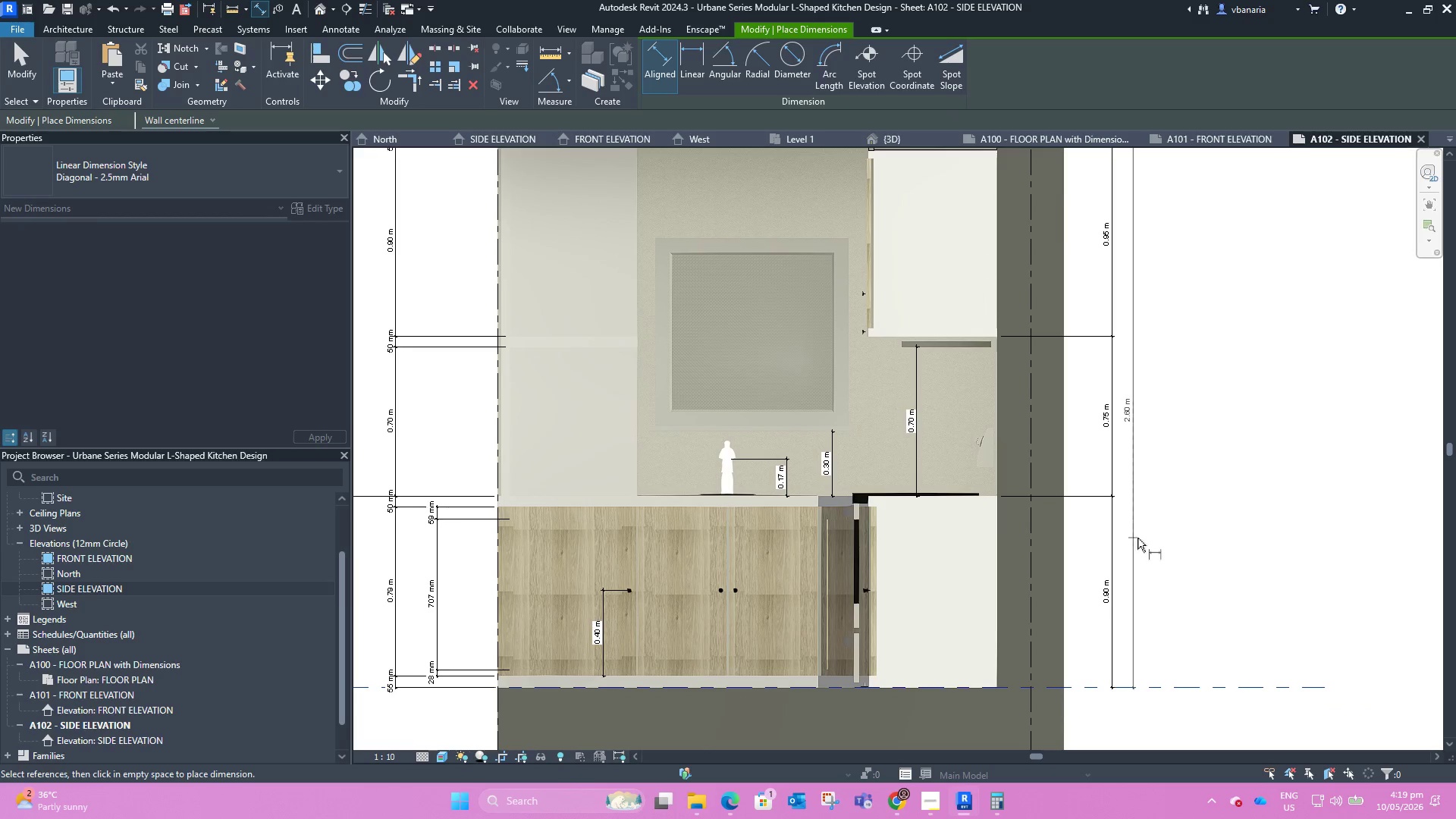 
left_click([1138, 538])
 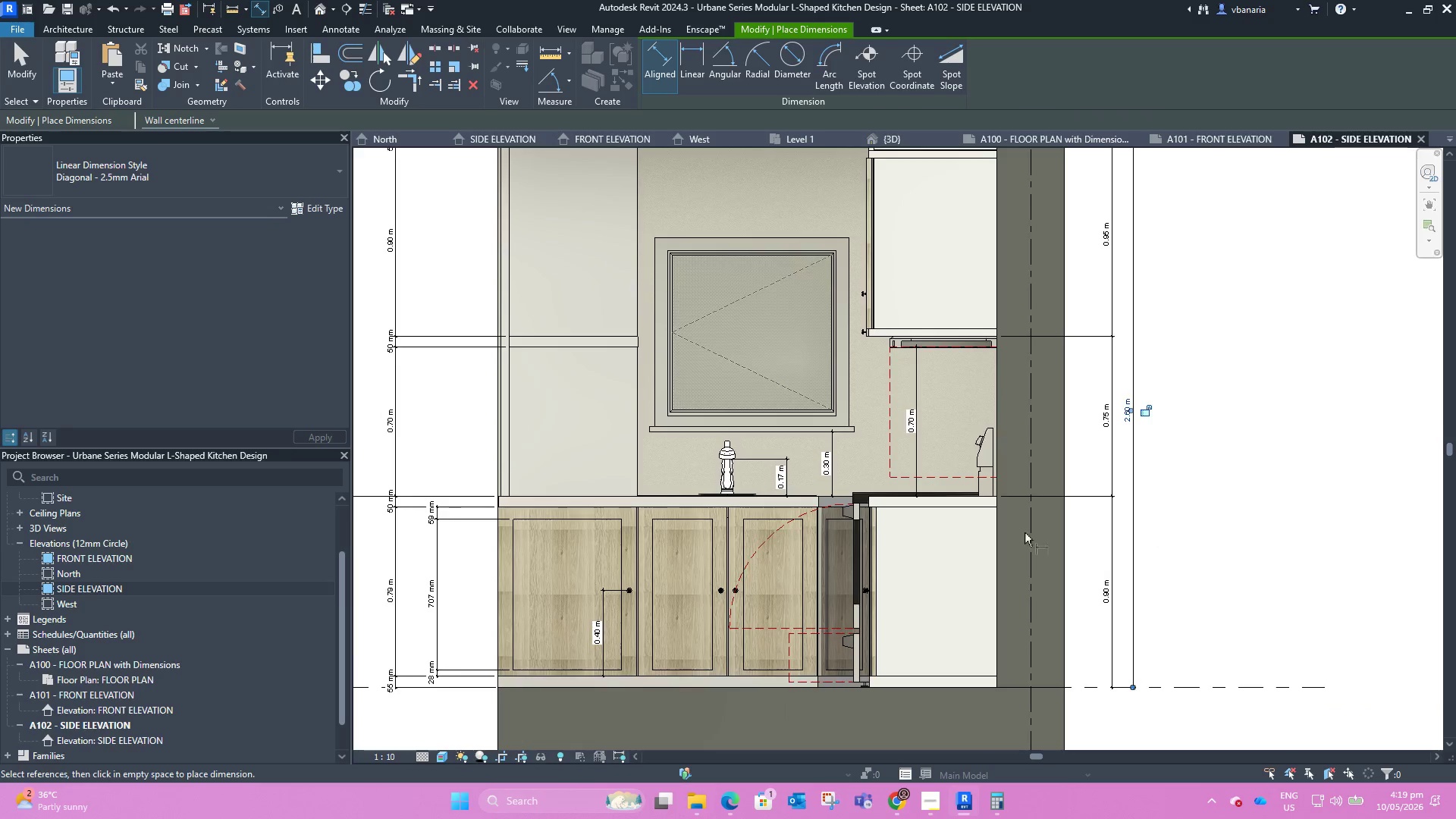 
scroll: coordinate [1012, 531], scroll_direction: down, amount: 5.0
 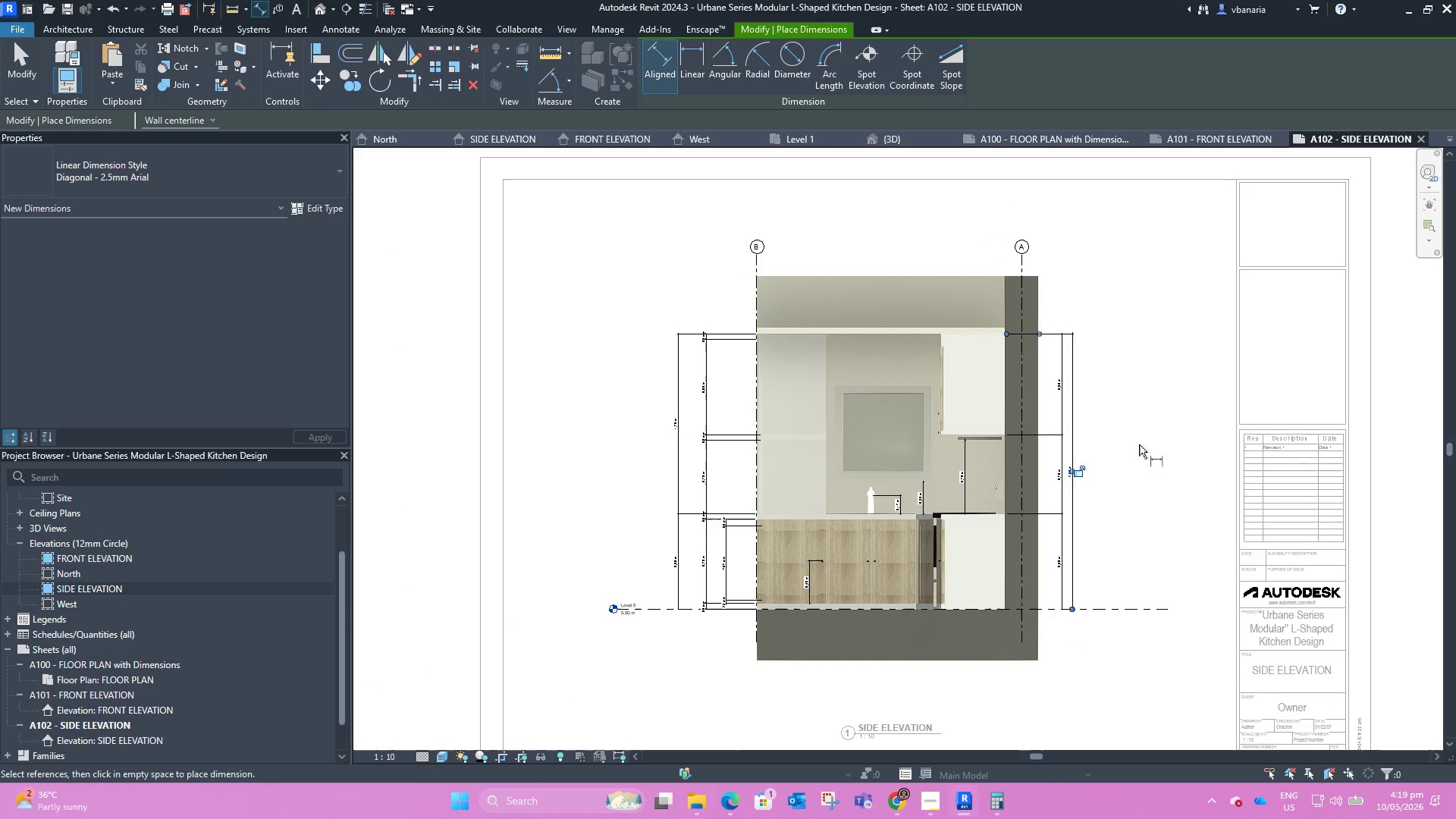 
key(Escape)
 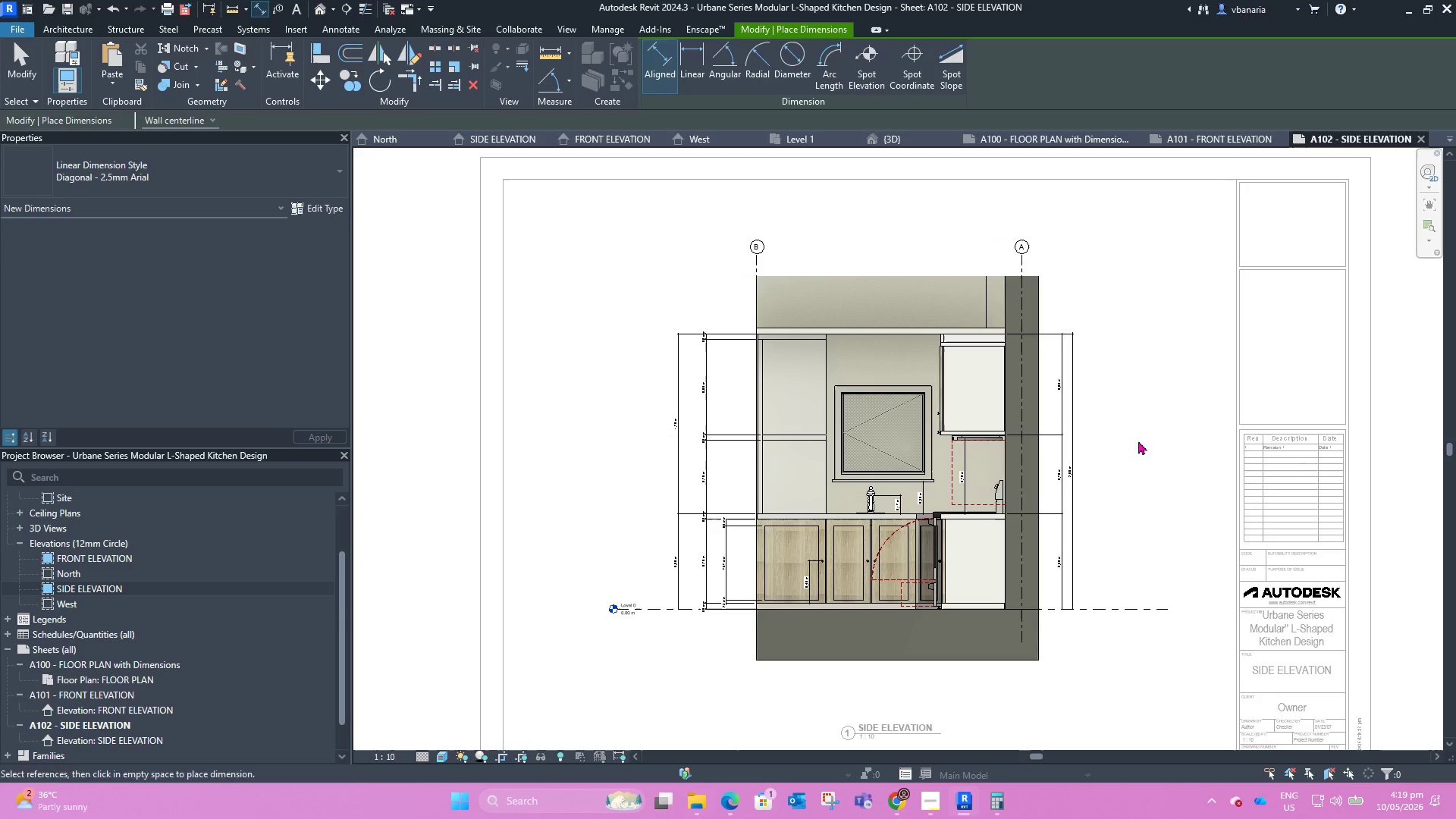 
key(Escape)
 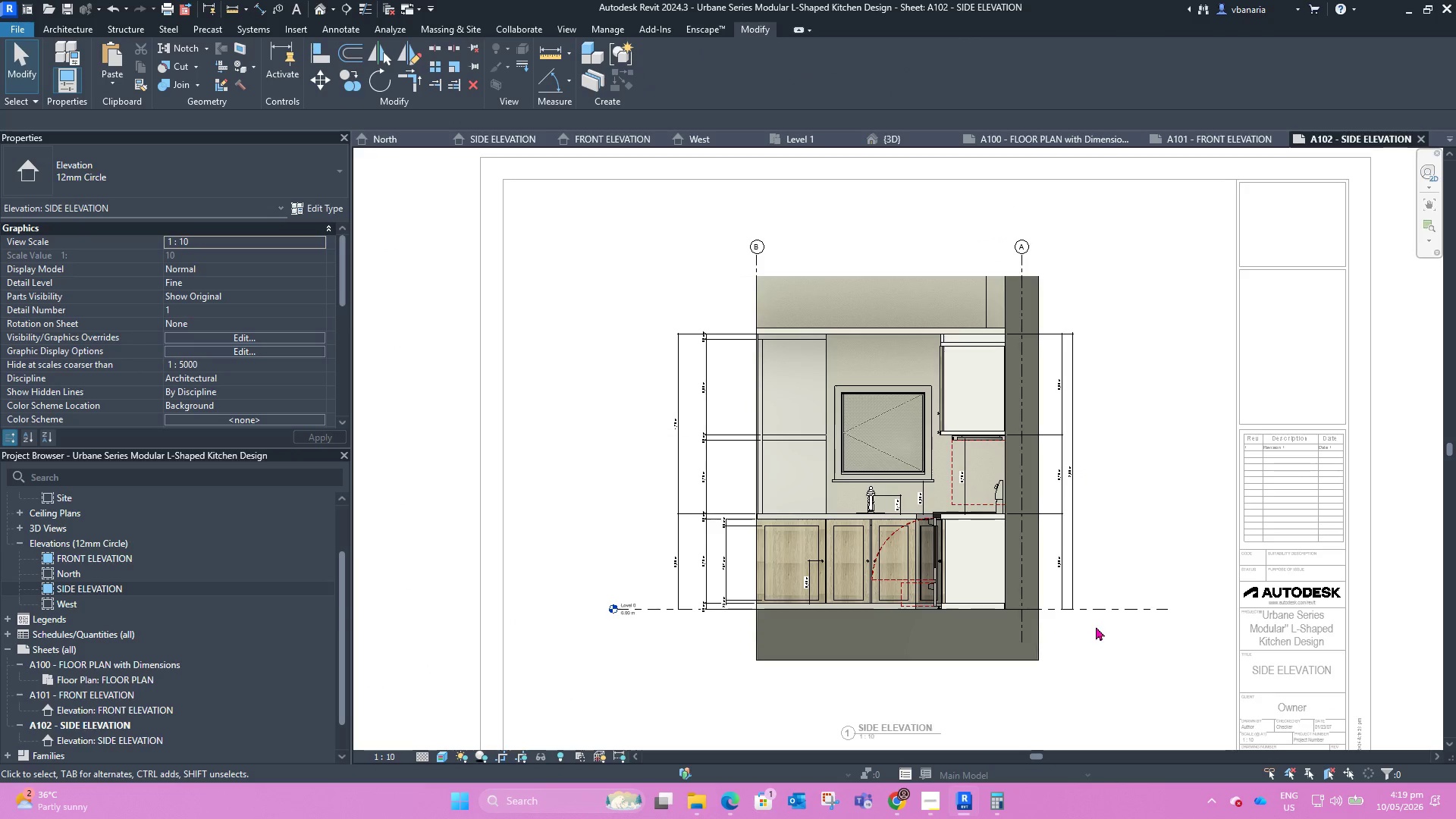 
scroll: coordinate [810, 654], scroll_direction: up, amount: 3.0
 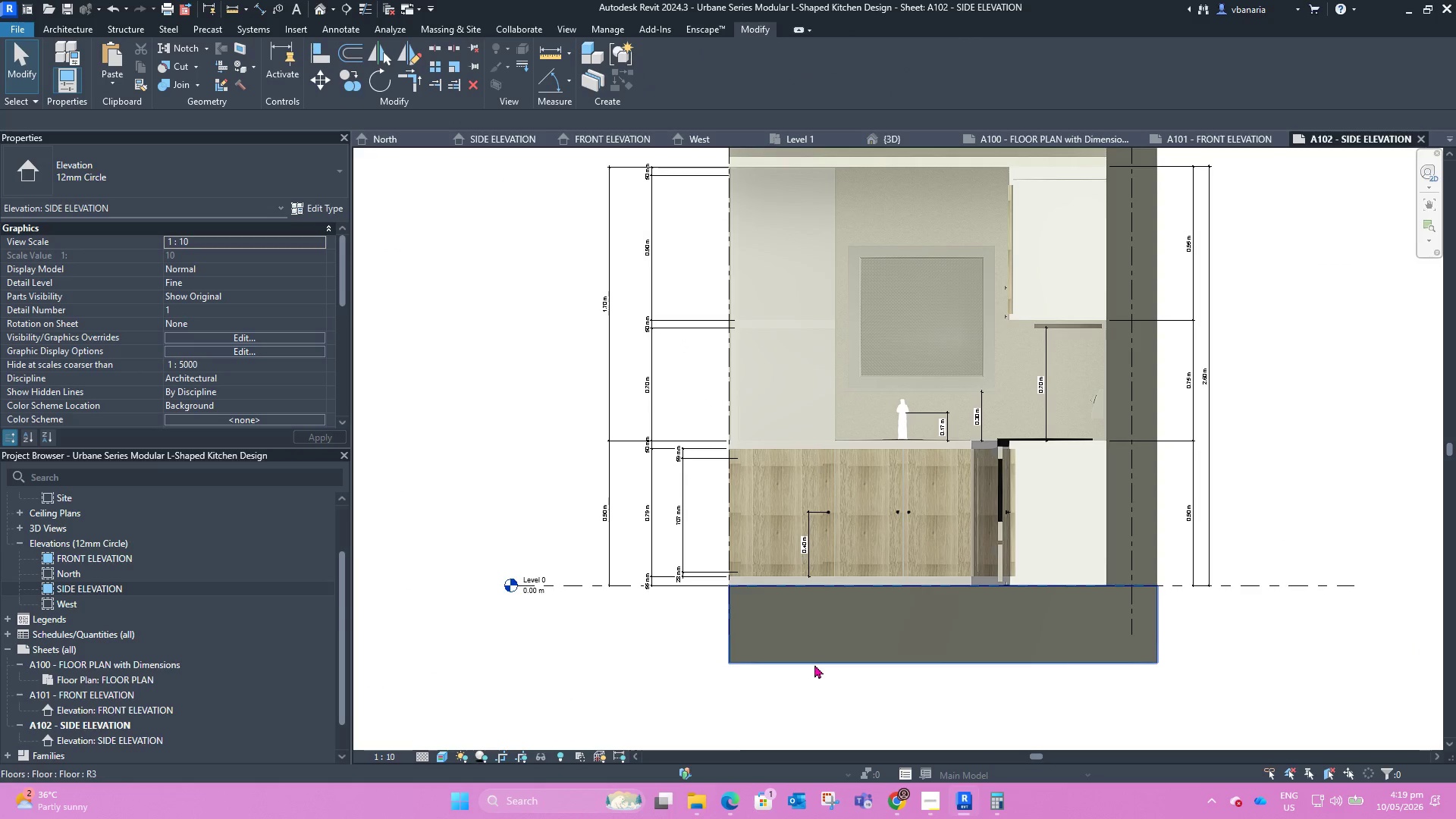 
left_click([814, 664])
 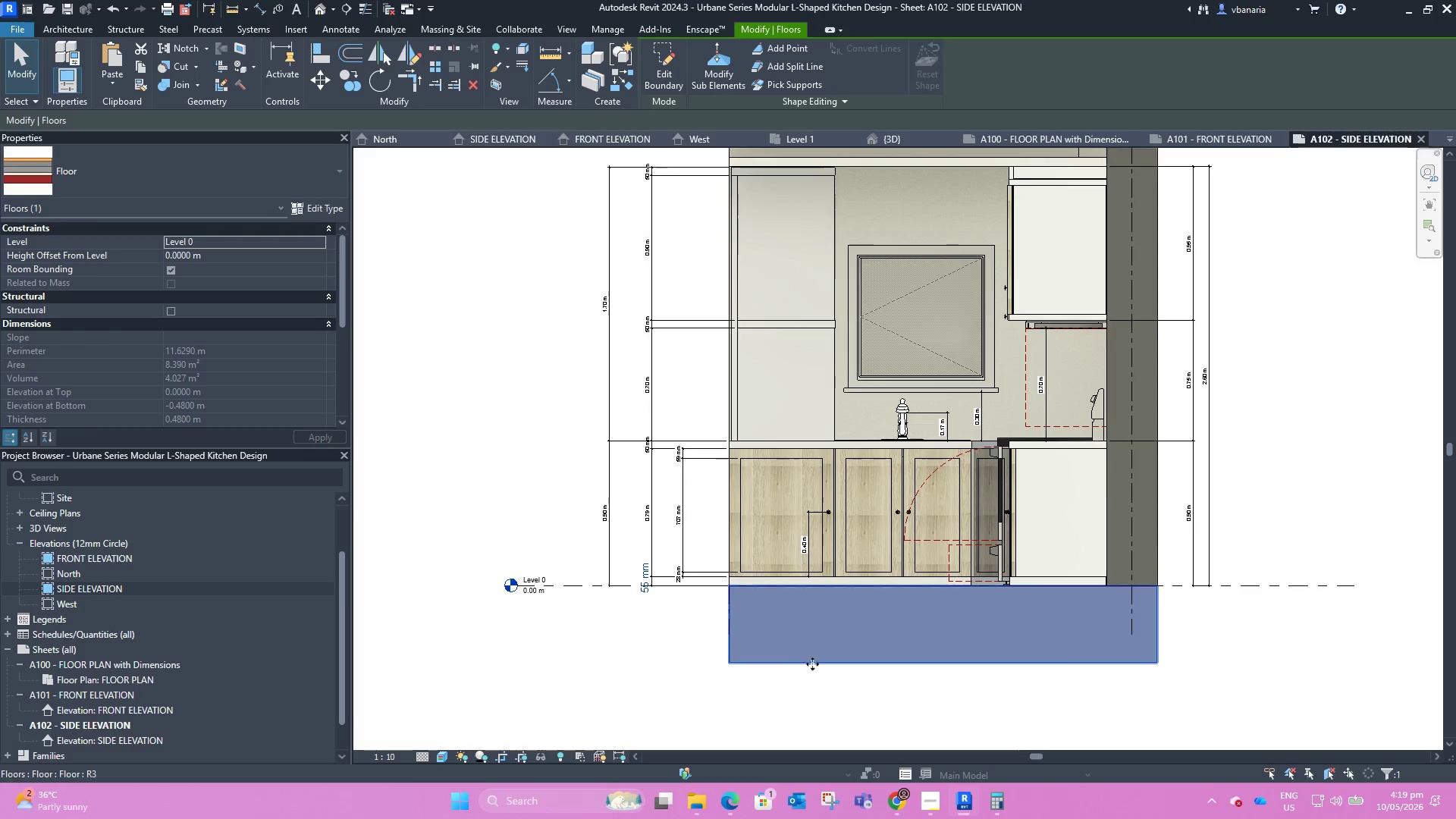 
scroll: coordinate [641, 657], scroll_direction: down, amount: 4.0
 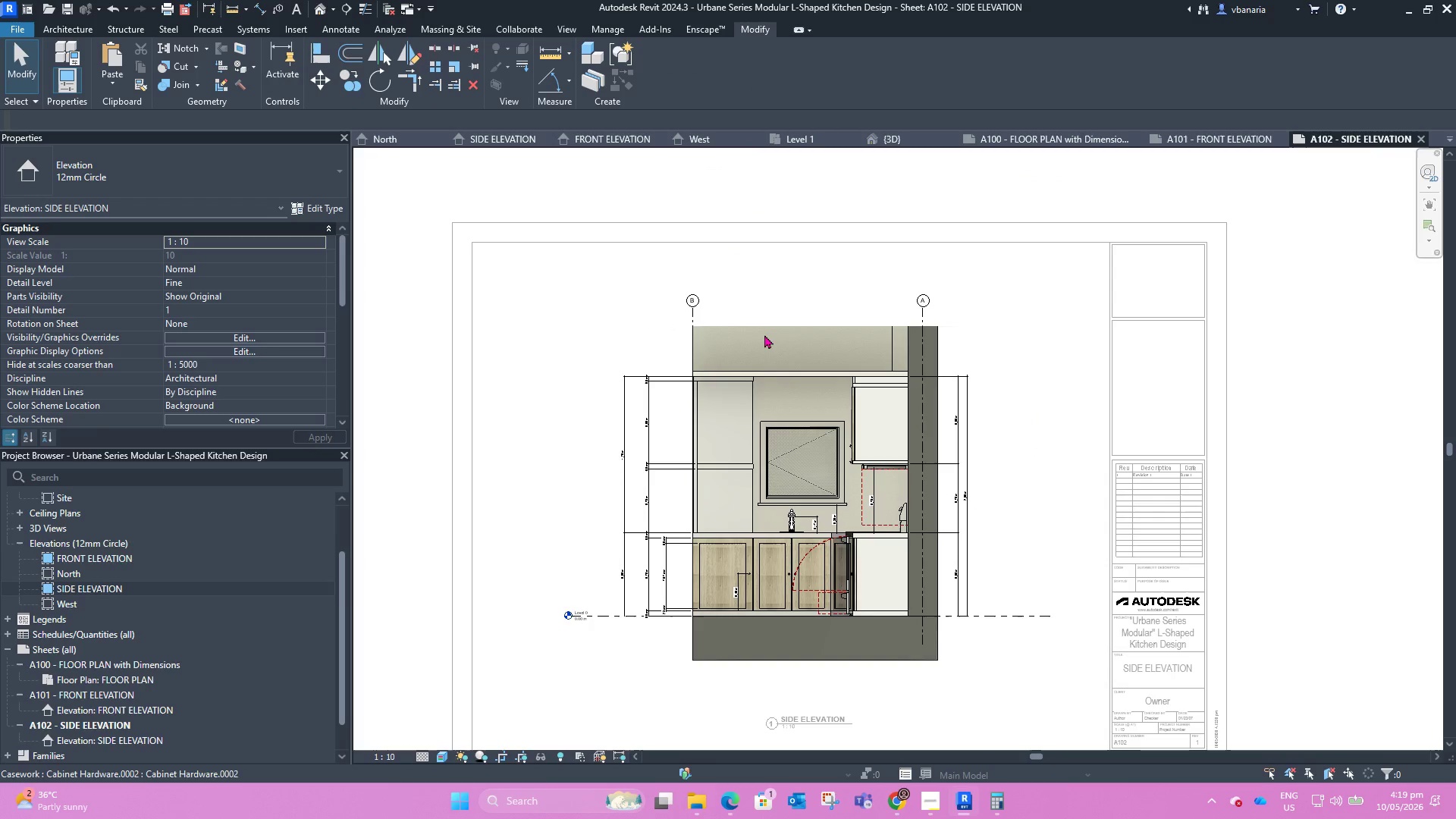 
scroll: coordinate [918, 328], scroll_direction: up, amount: 2.0
 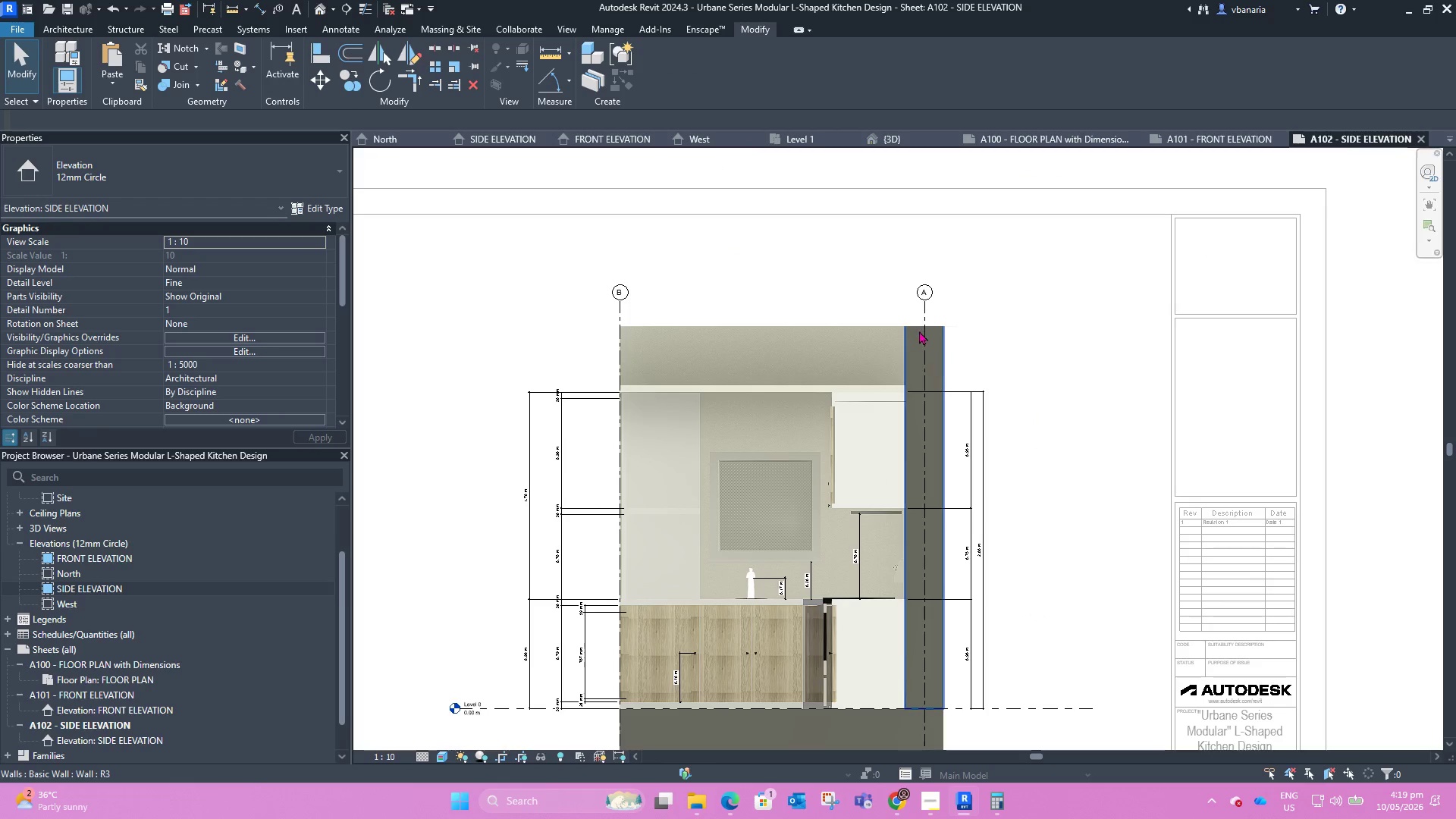 
scroll: coordinate [922, 331], scroll_direction: down, amount: 2.0
 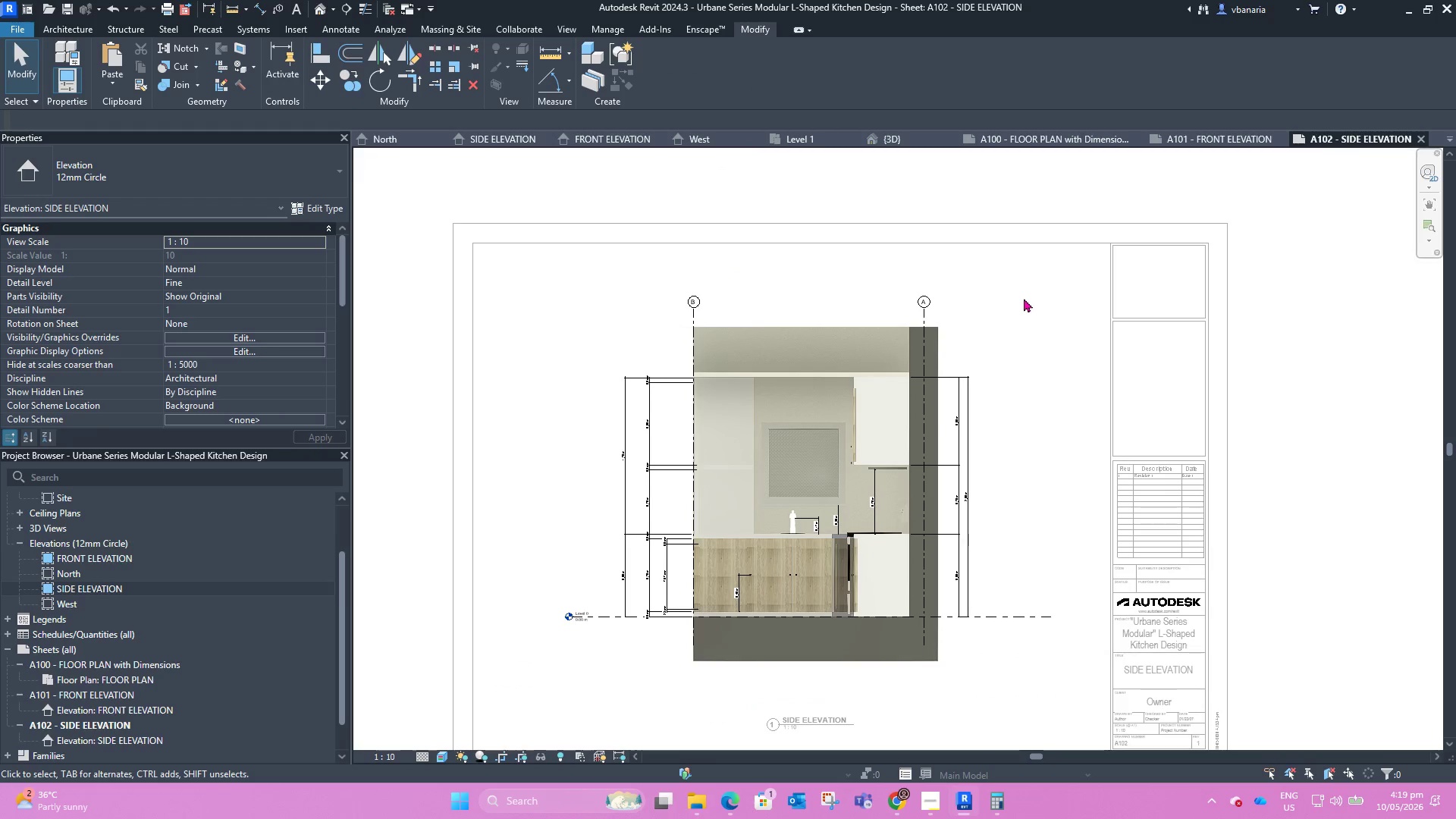 
double_click([1024, 296])
 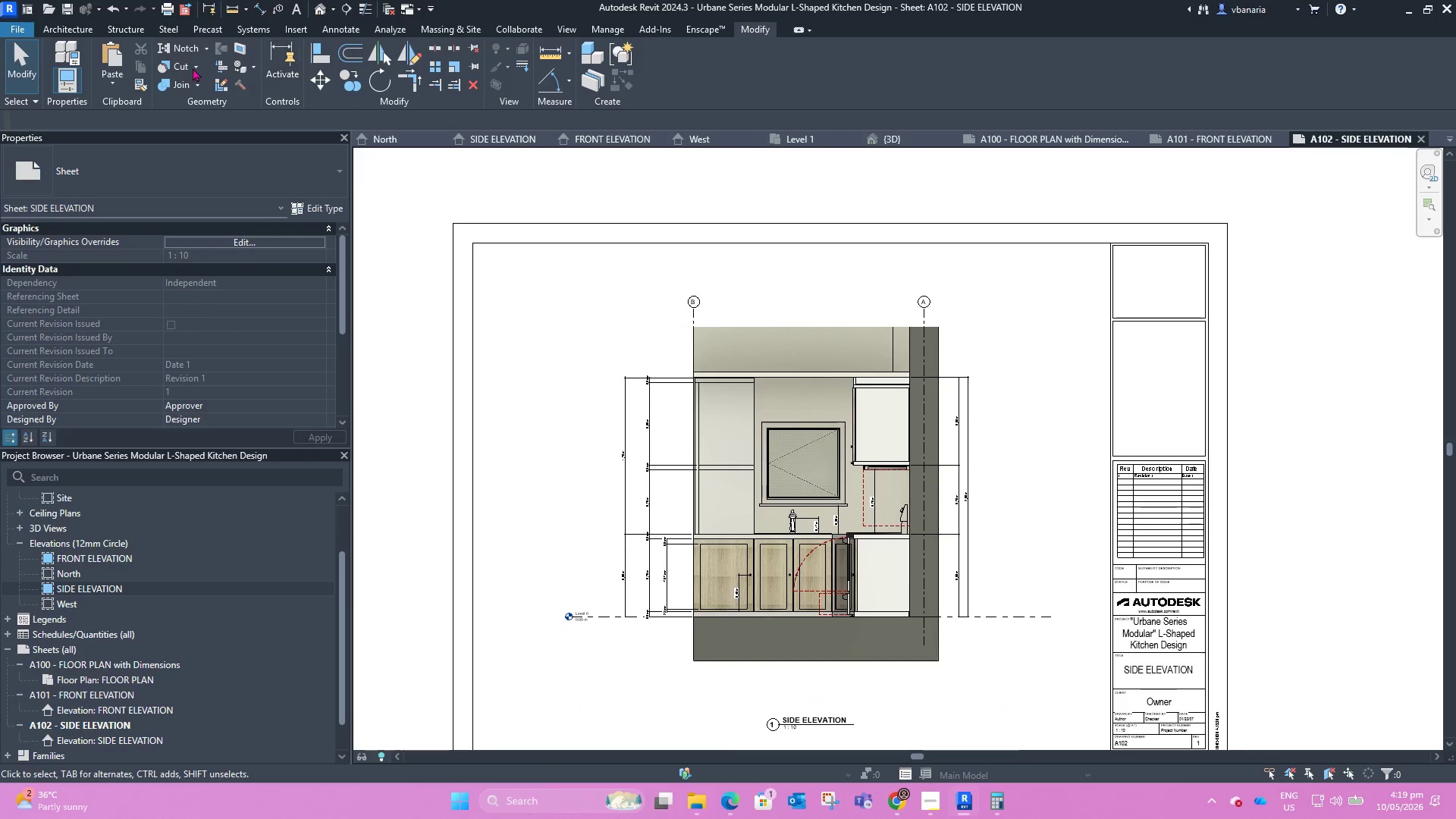 
left_click([85, 23])
 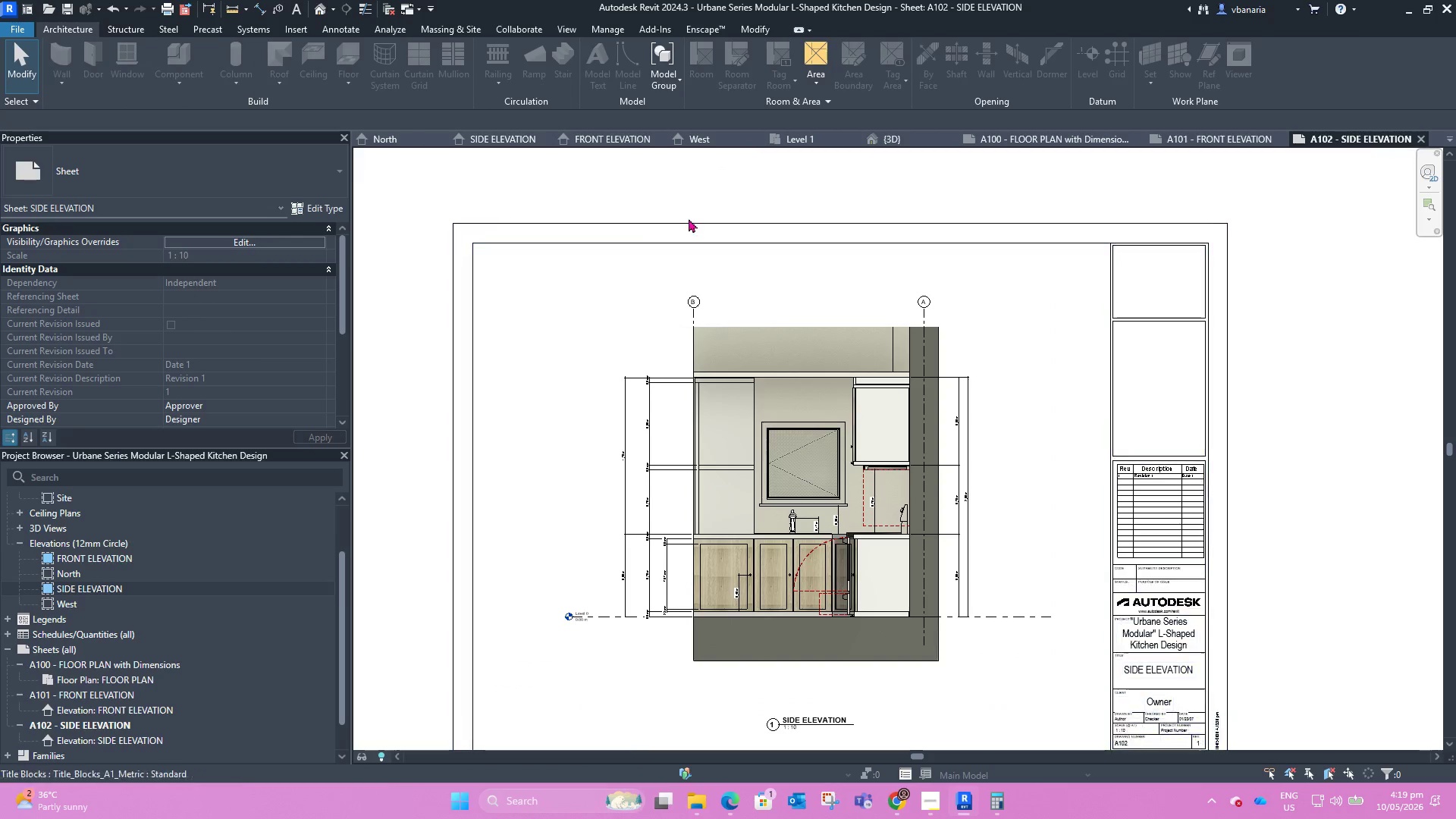 
key(Escape)
key(Escape)
type(DL)
 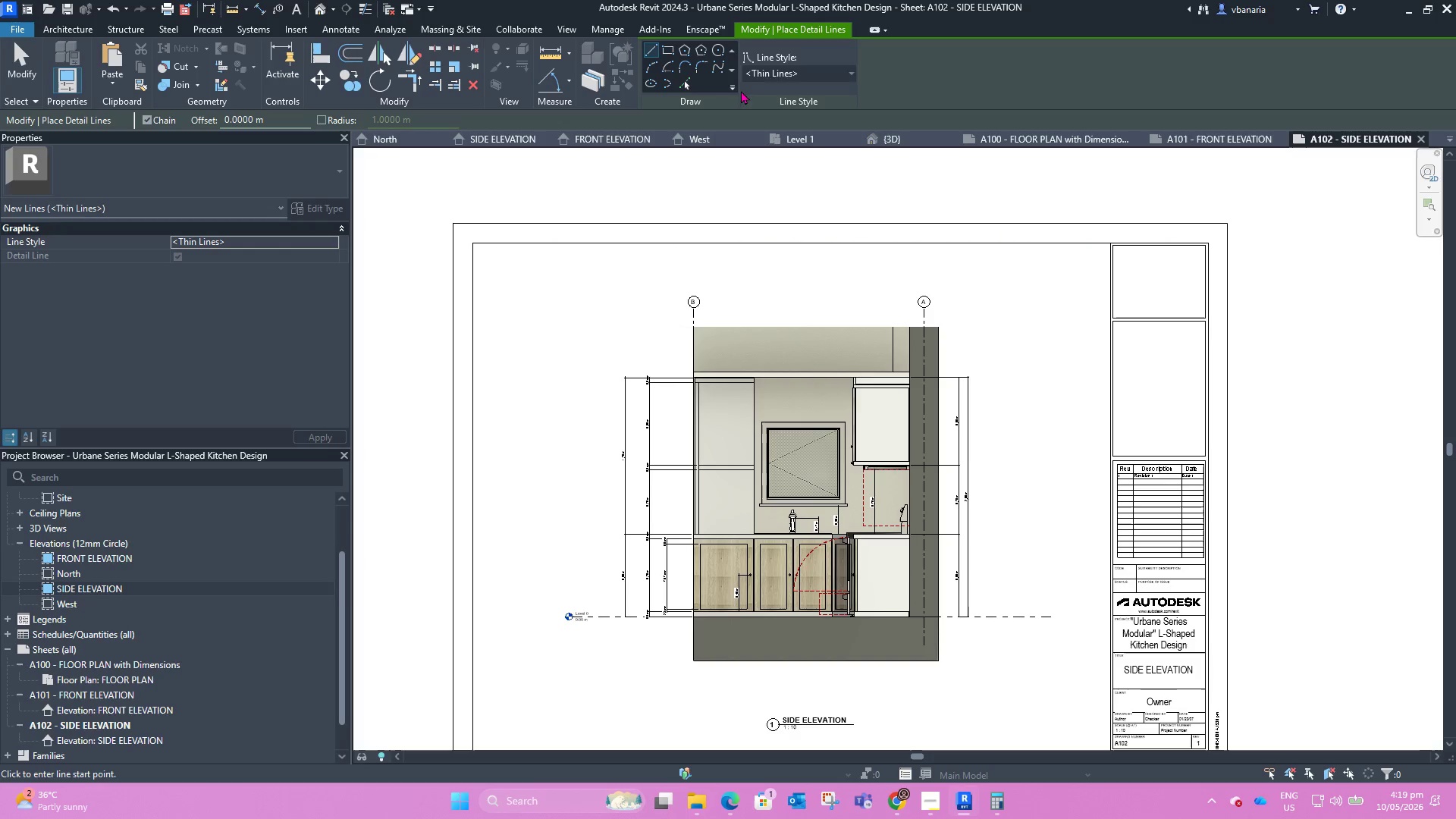 
left_click([777, 71])
 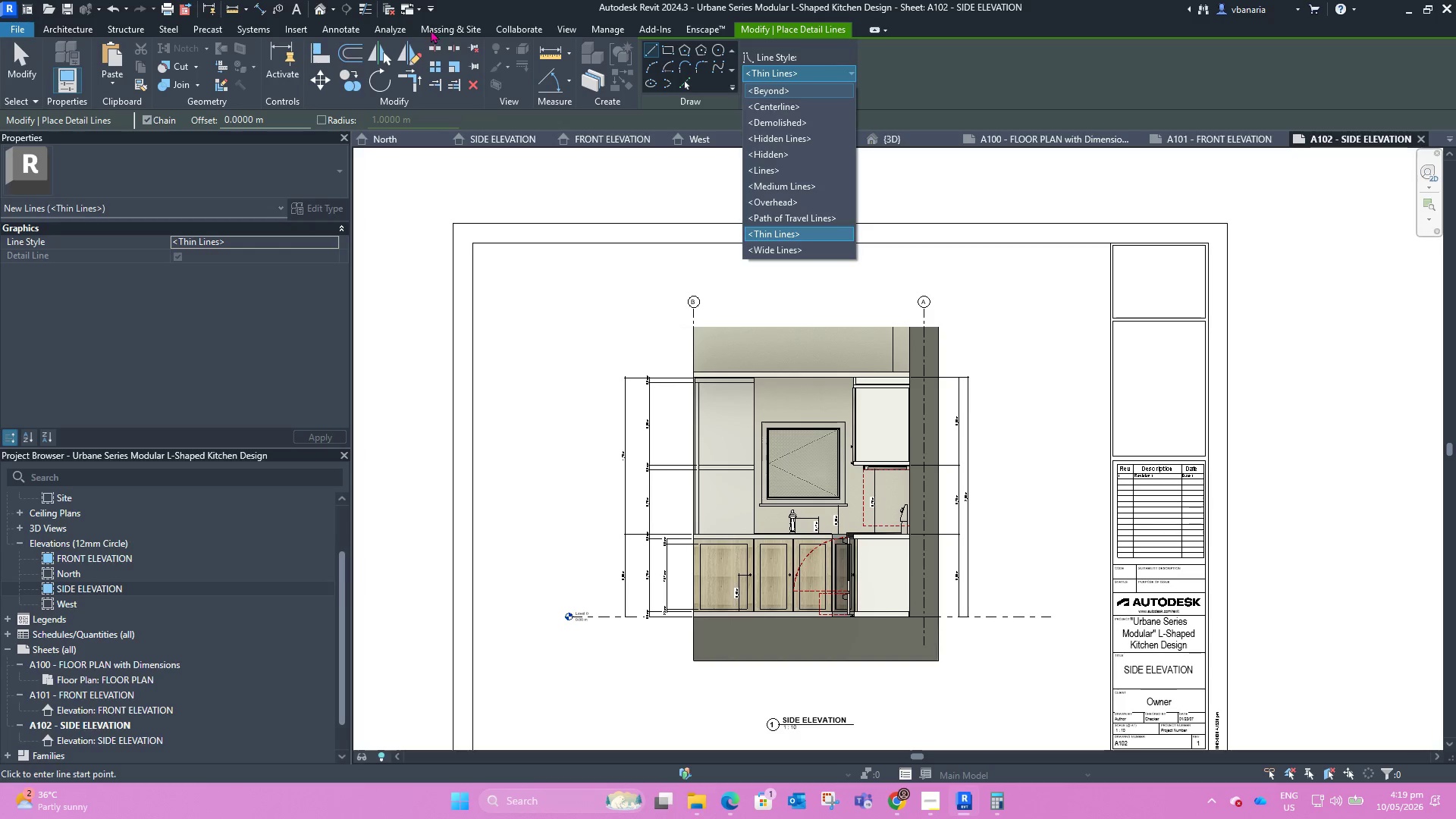 
left_click([286, 28])
 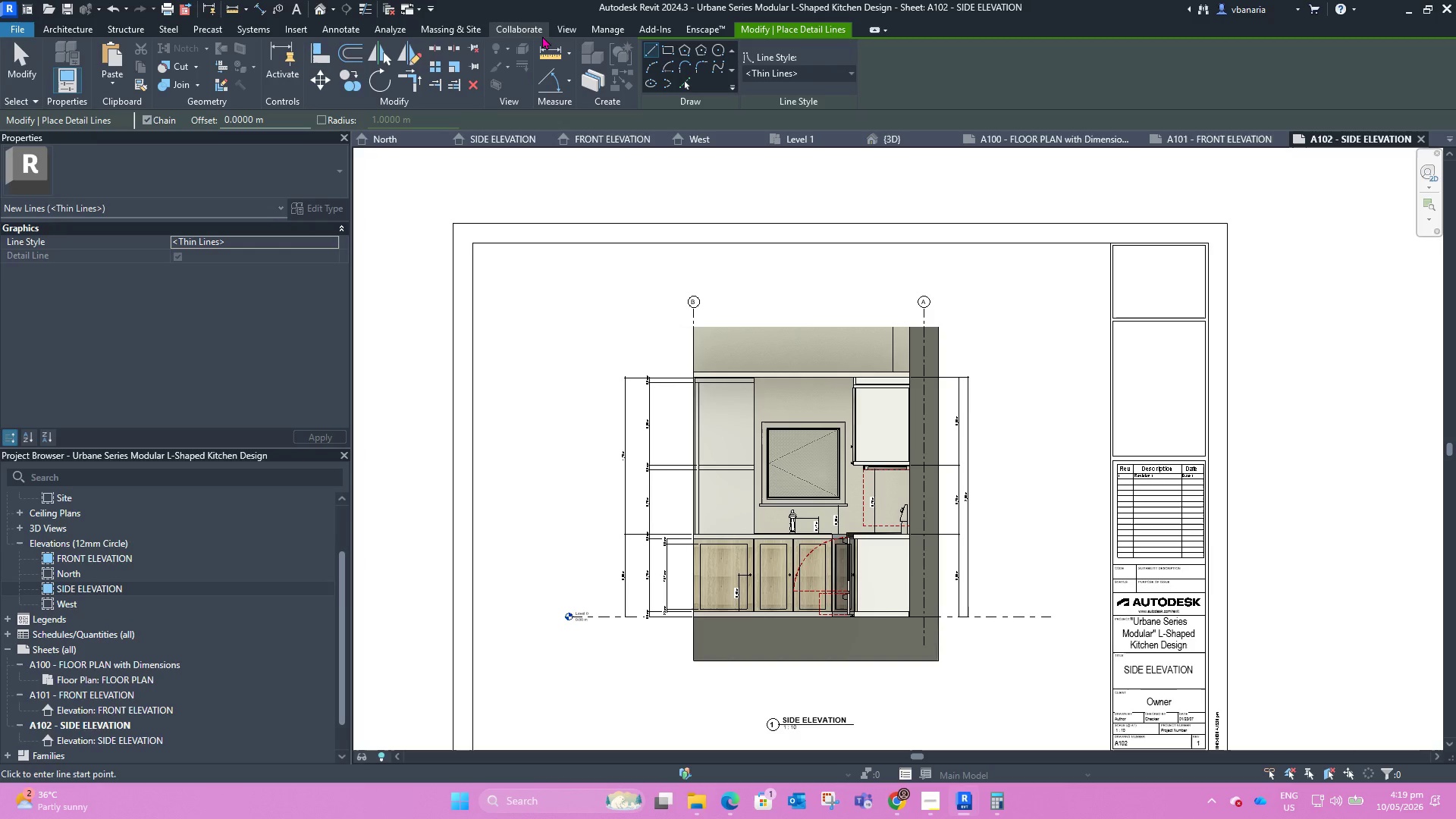 
left_click([573, 27])
 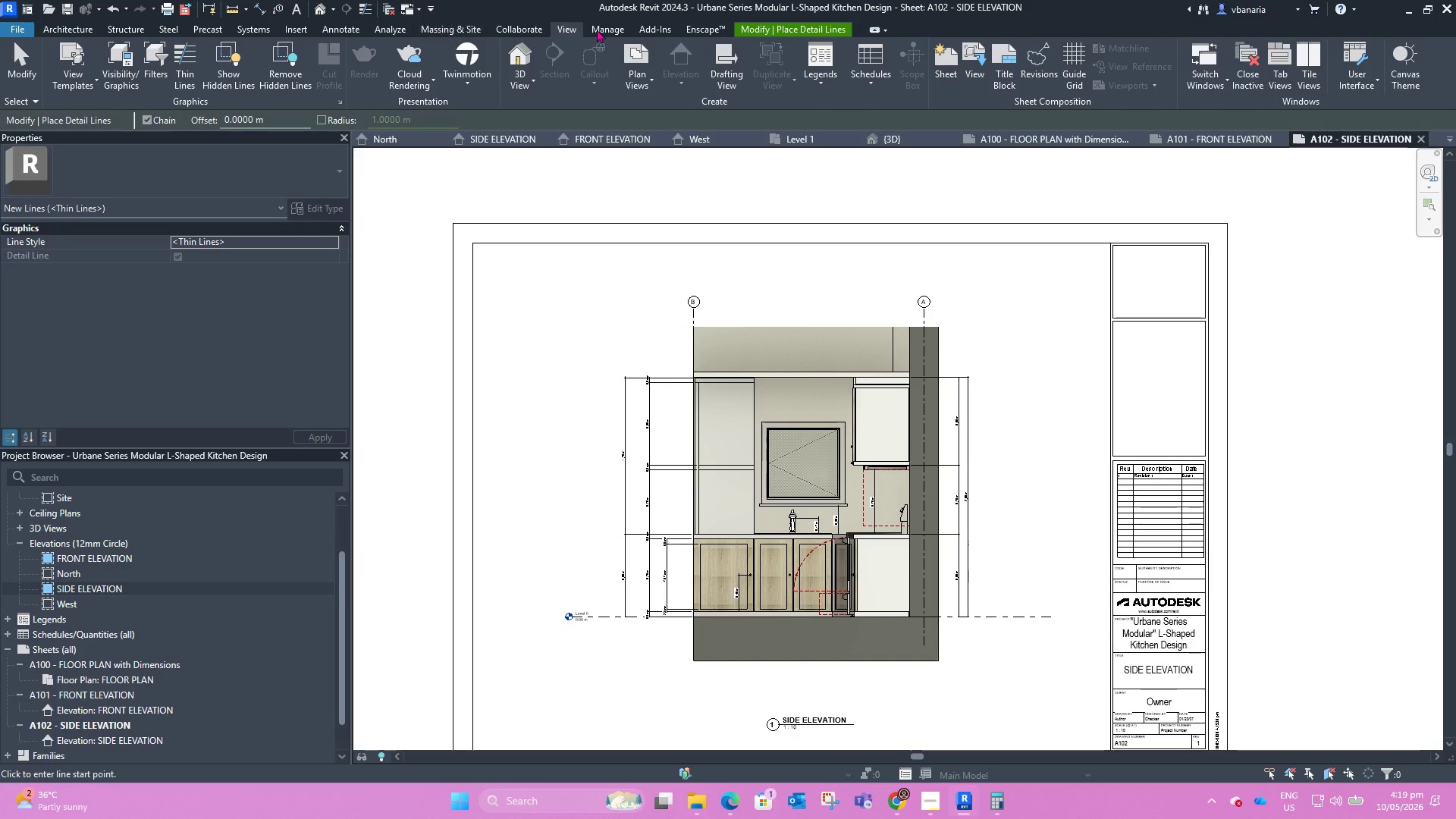 
left_click([648, 29])
 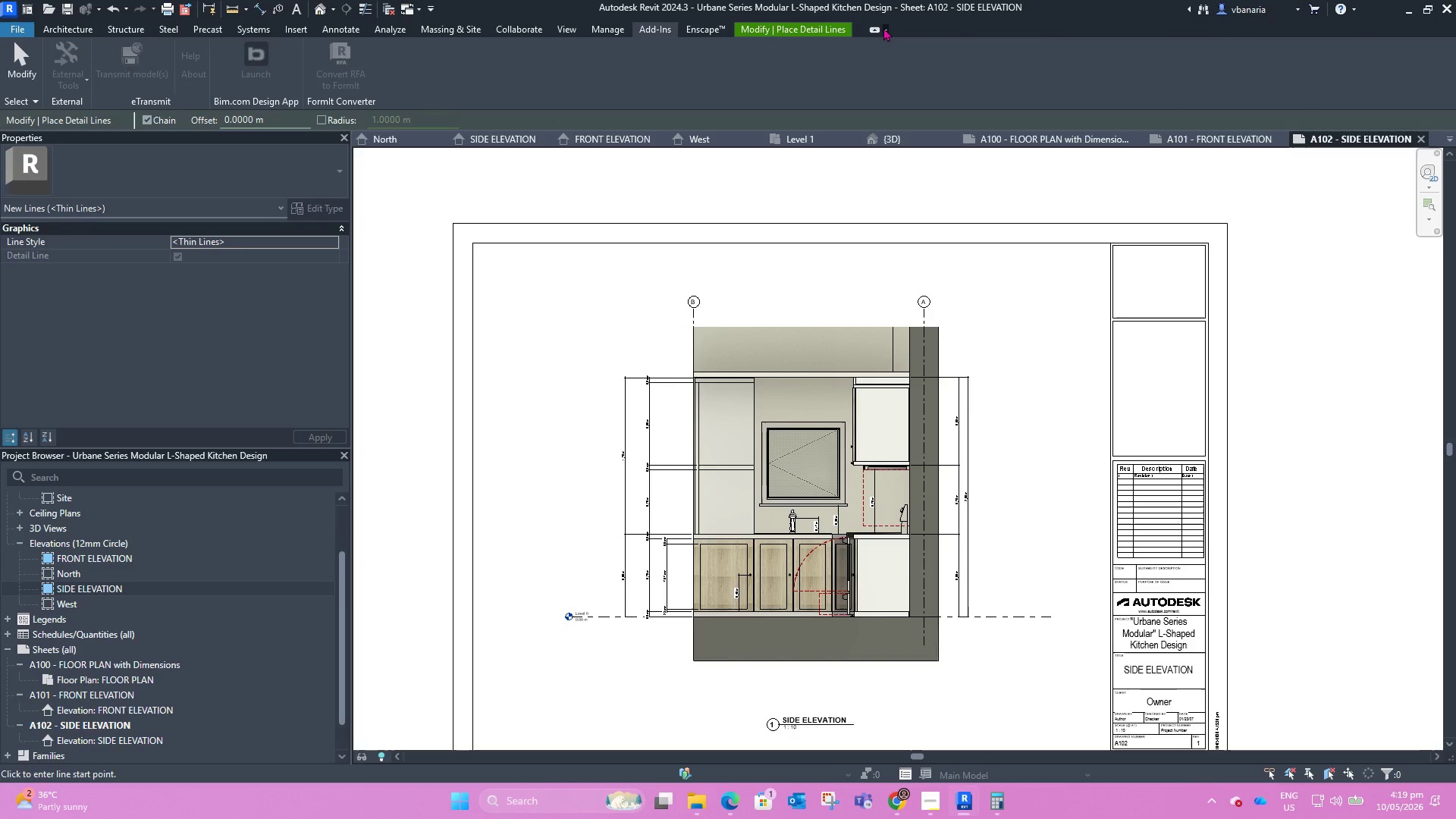 
left_click([886, 30])
 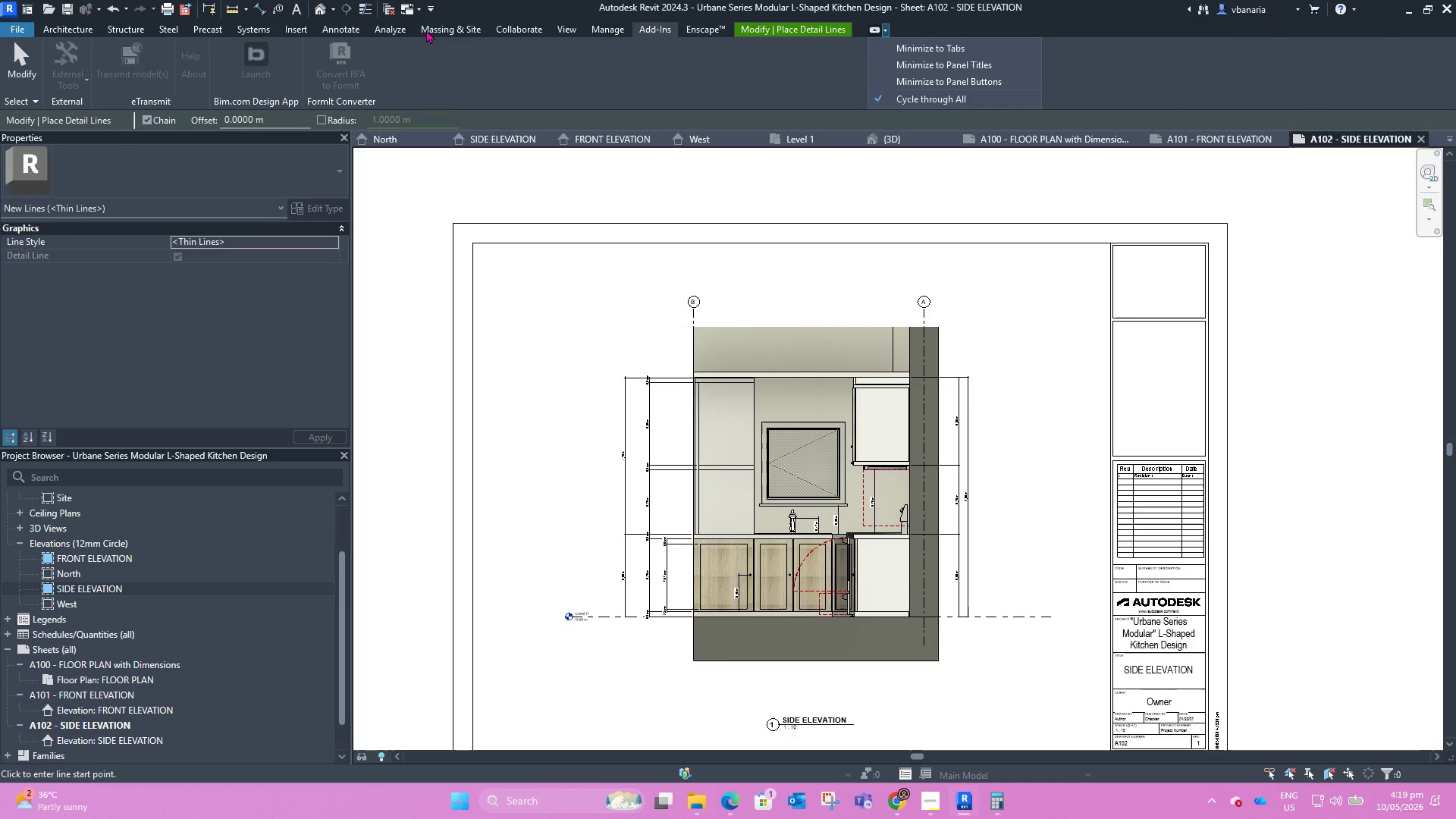 
left_click([536, 27])
 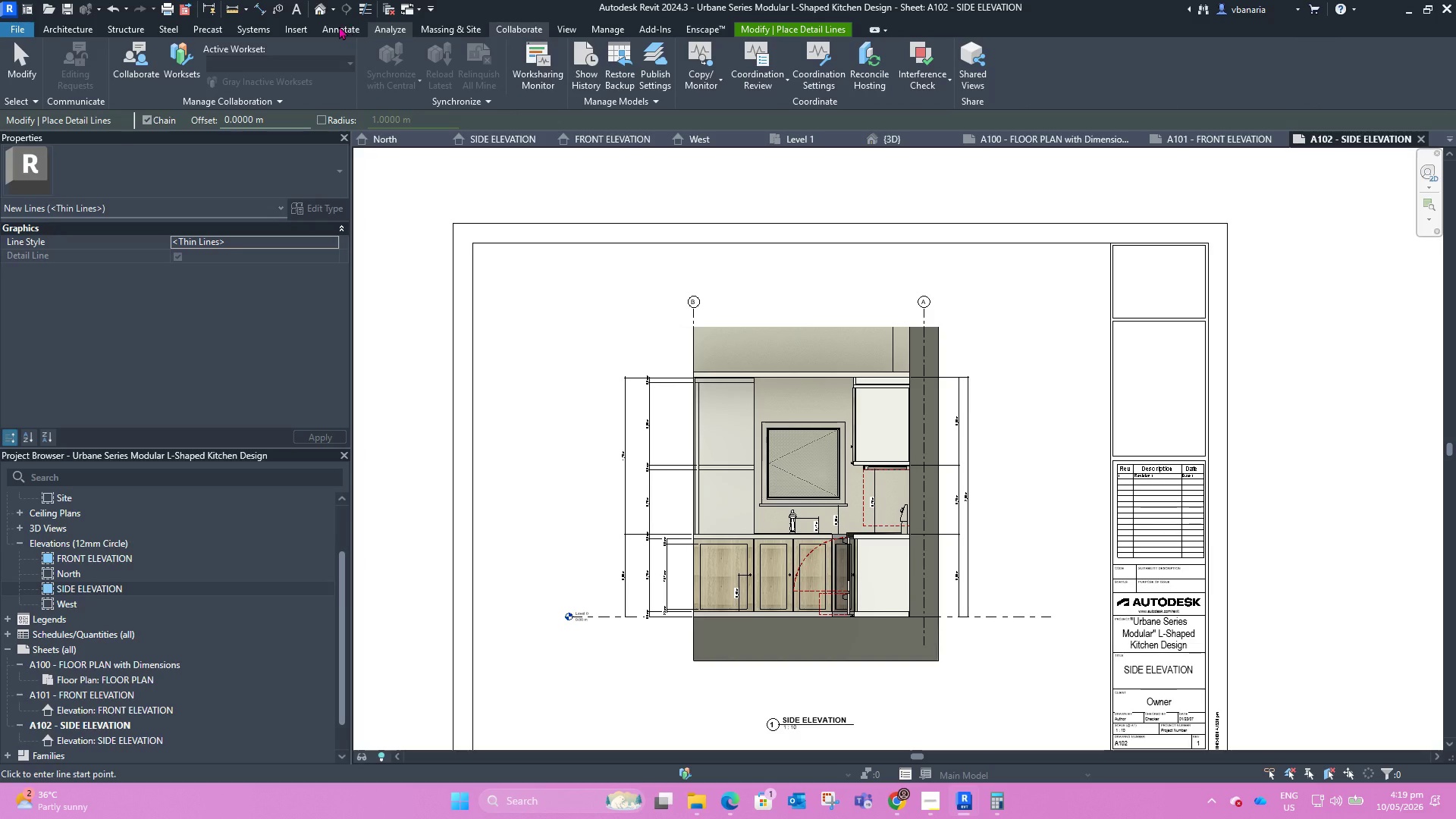 
left_click([339, 28])
 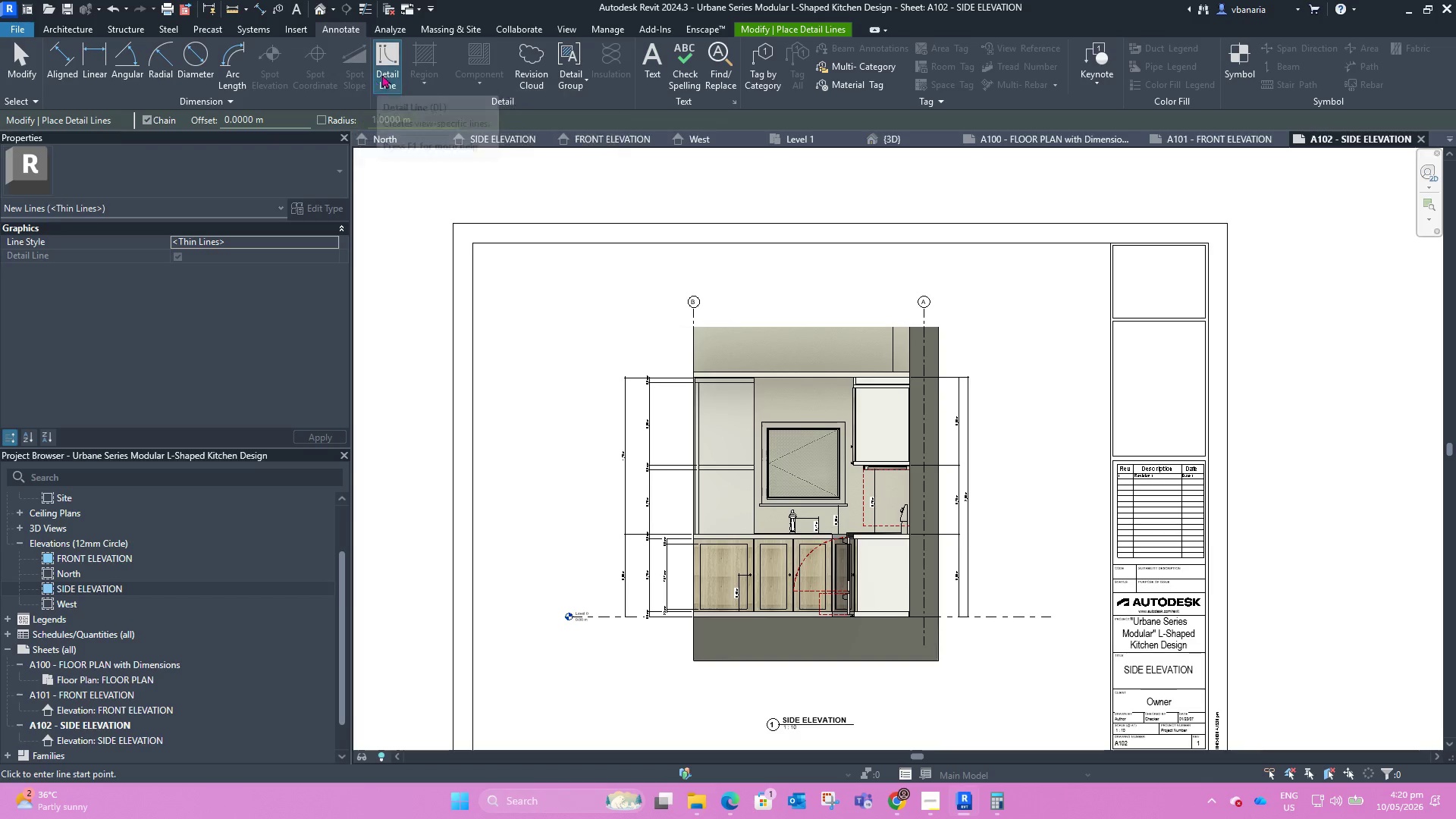 
left_click([382, 74])
 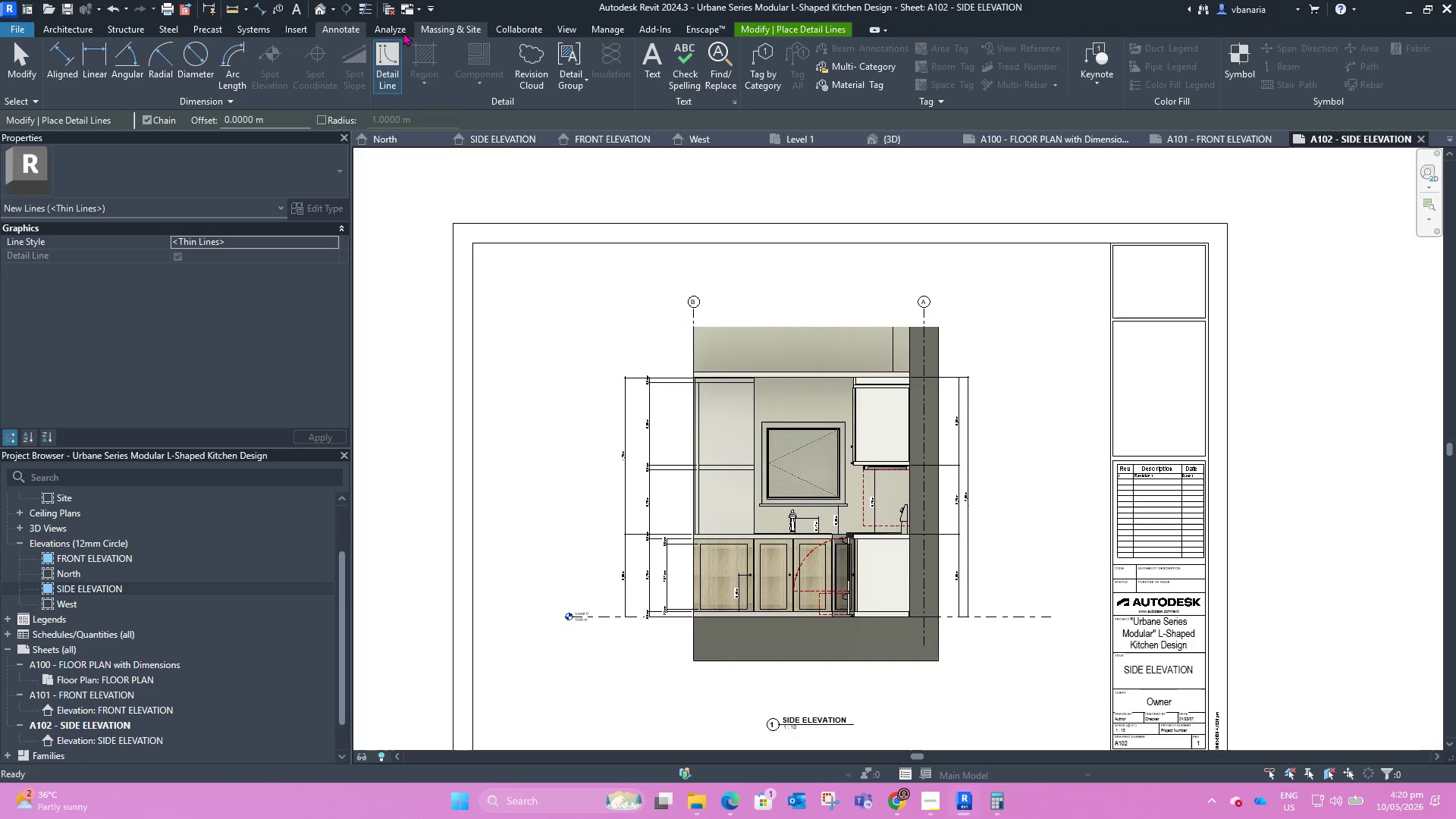 
left_click([86, 30])
 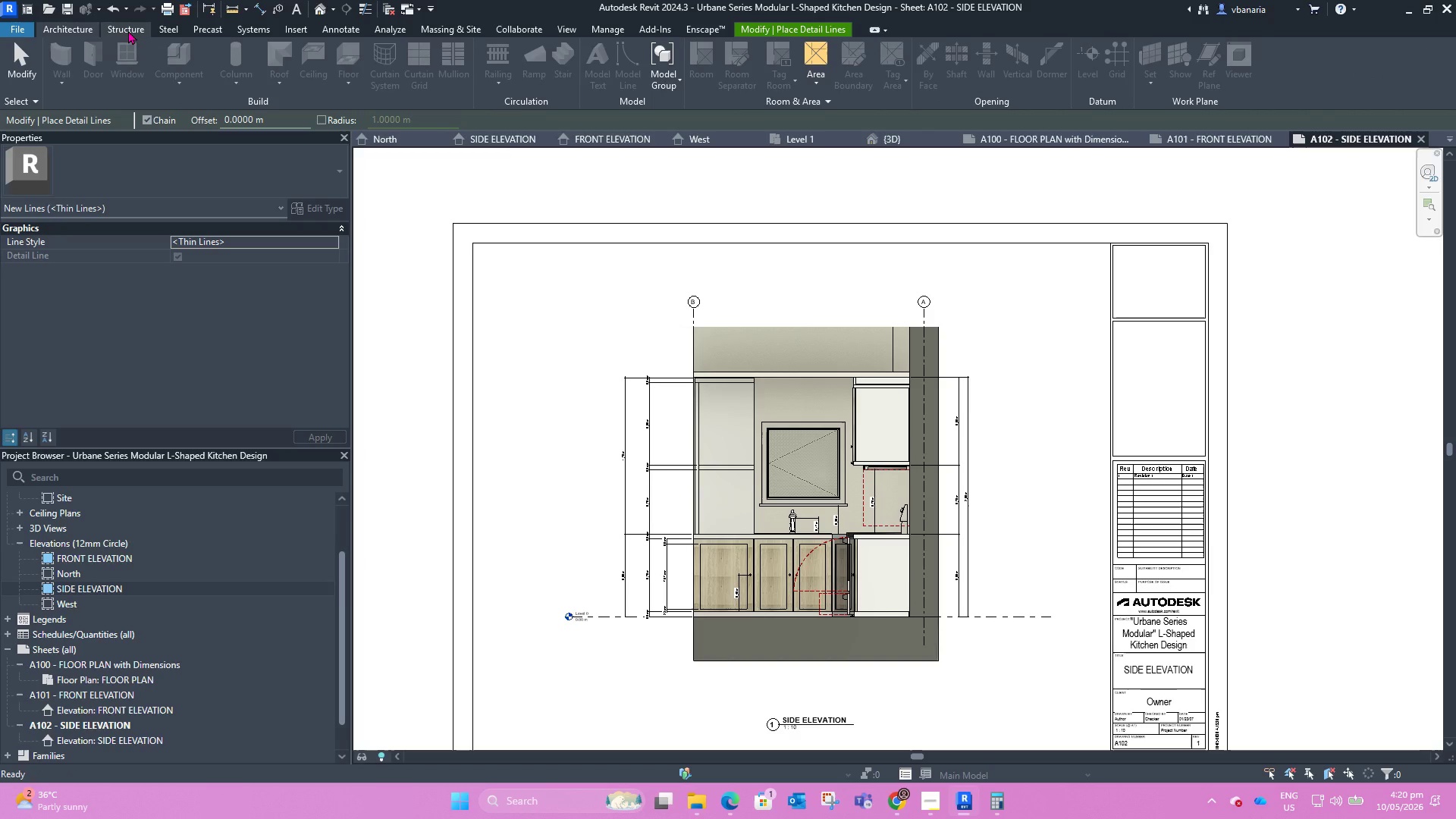 
left_click([128, 30])
 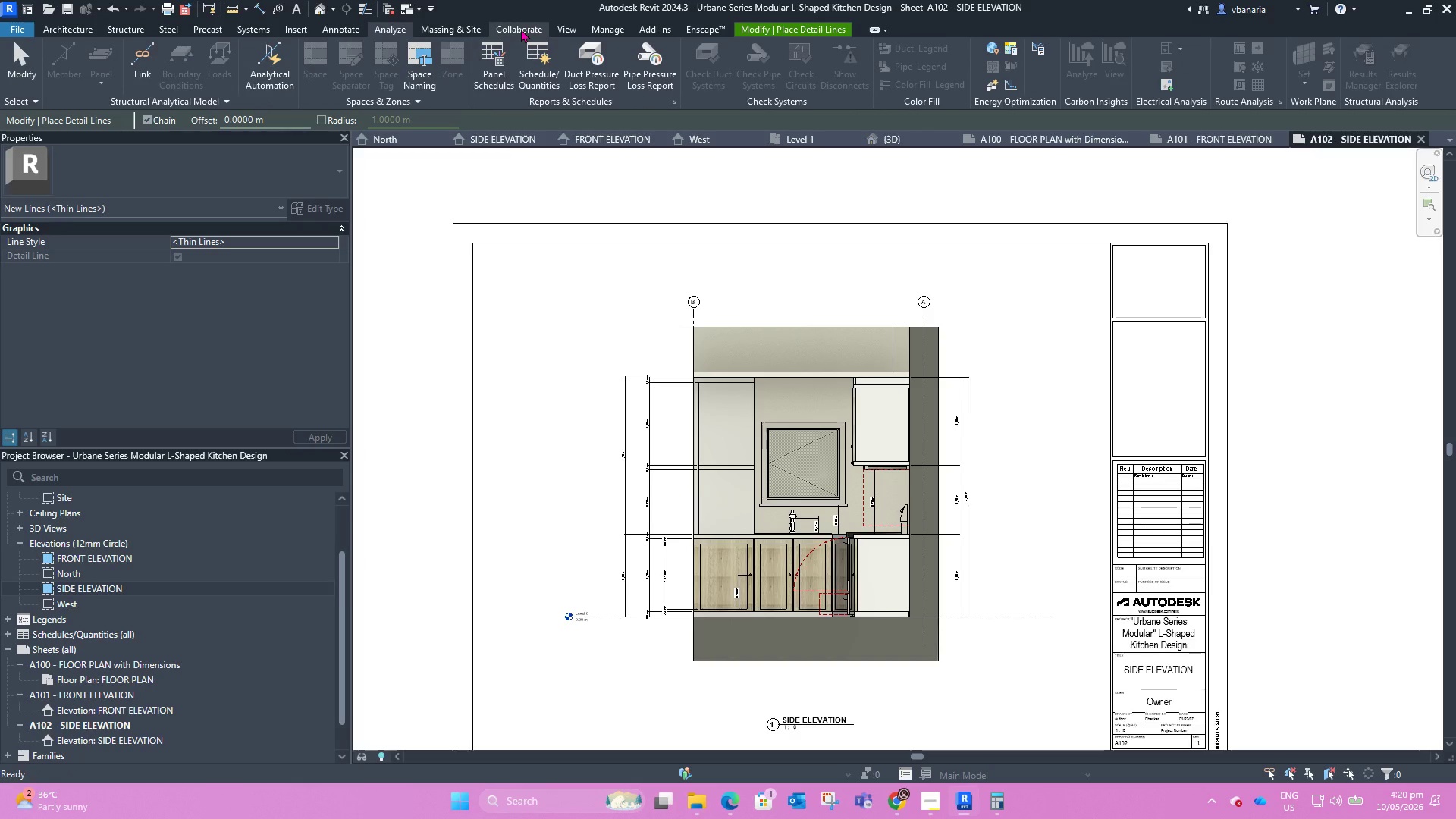 
double_click([577, 28])
 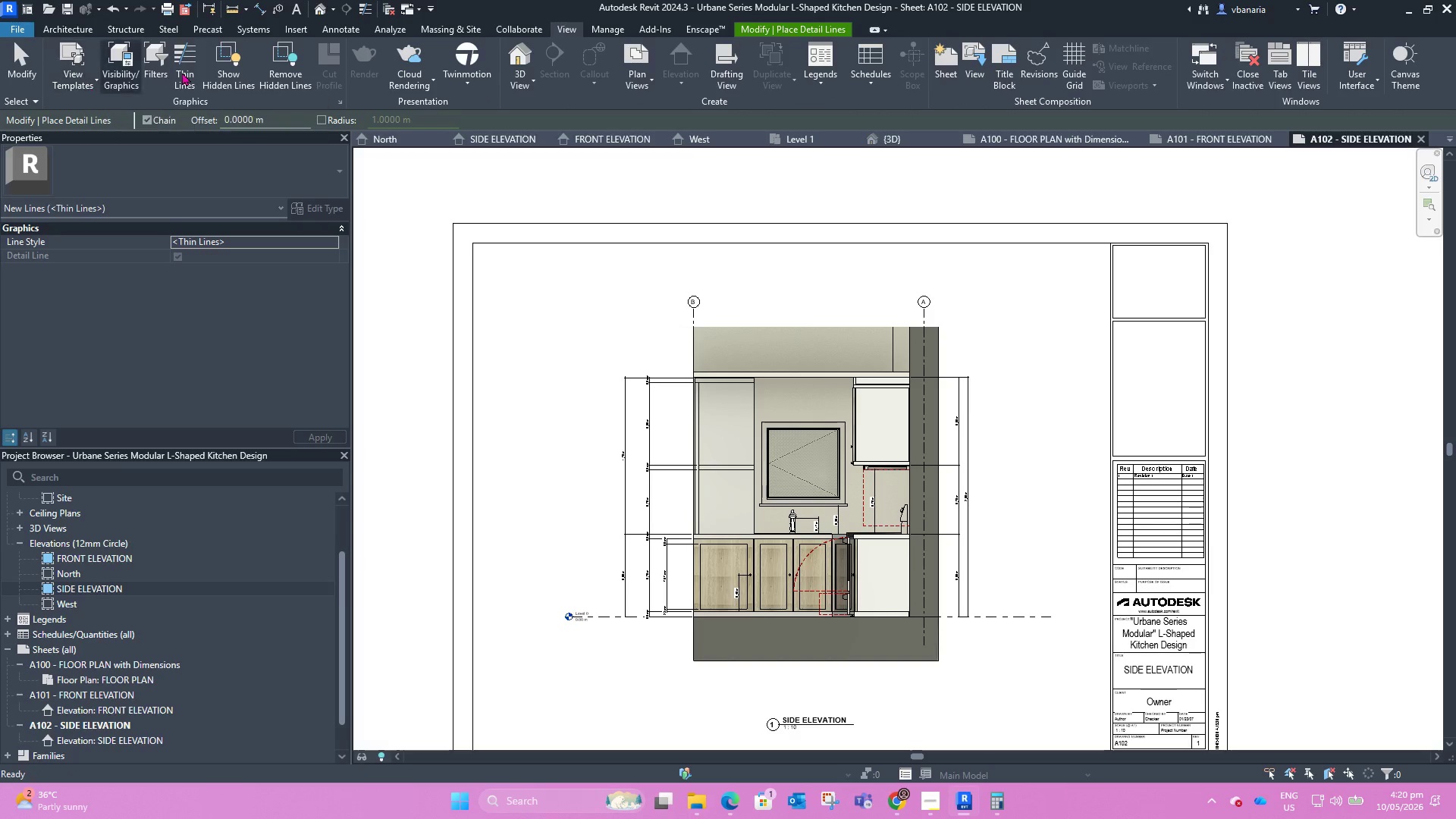 
mouse_move([175, 80])
 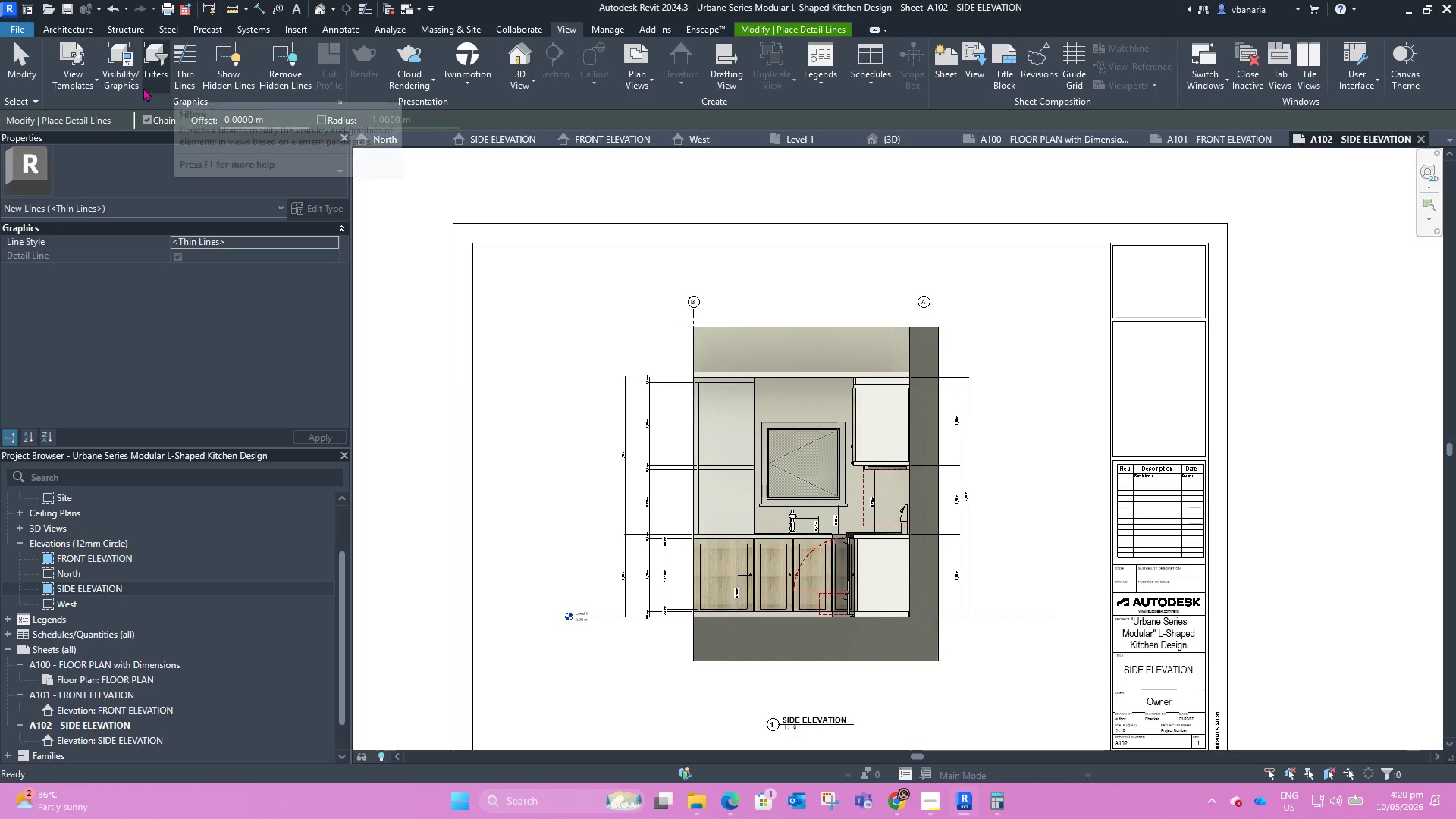 
mouse_move([159, 80])
 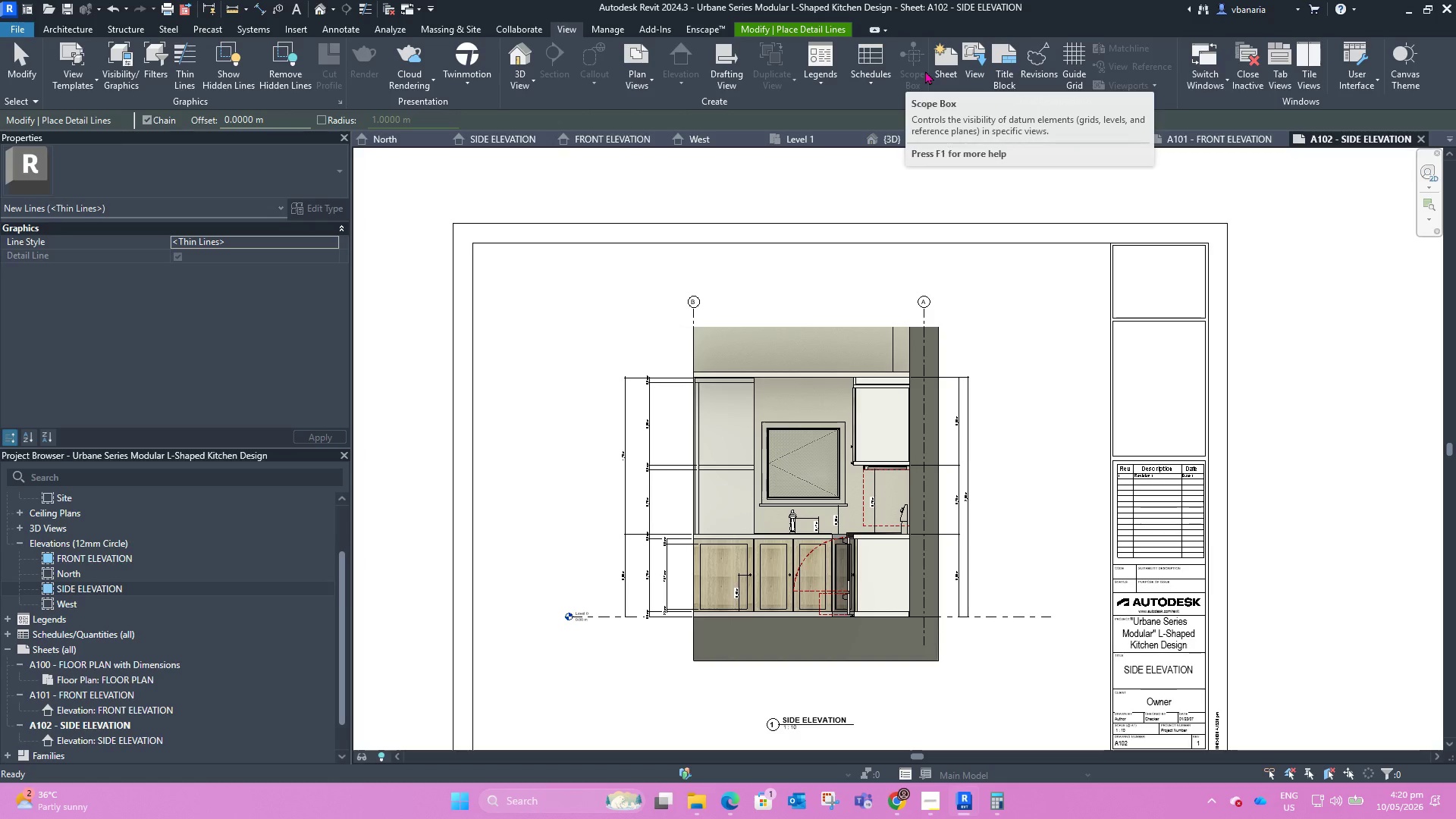 
wait(5.36)
 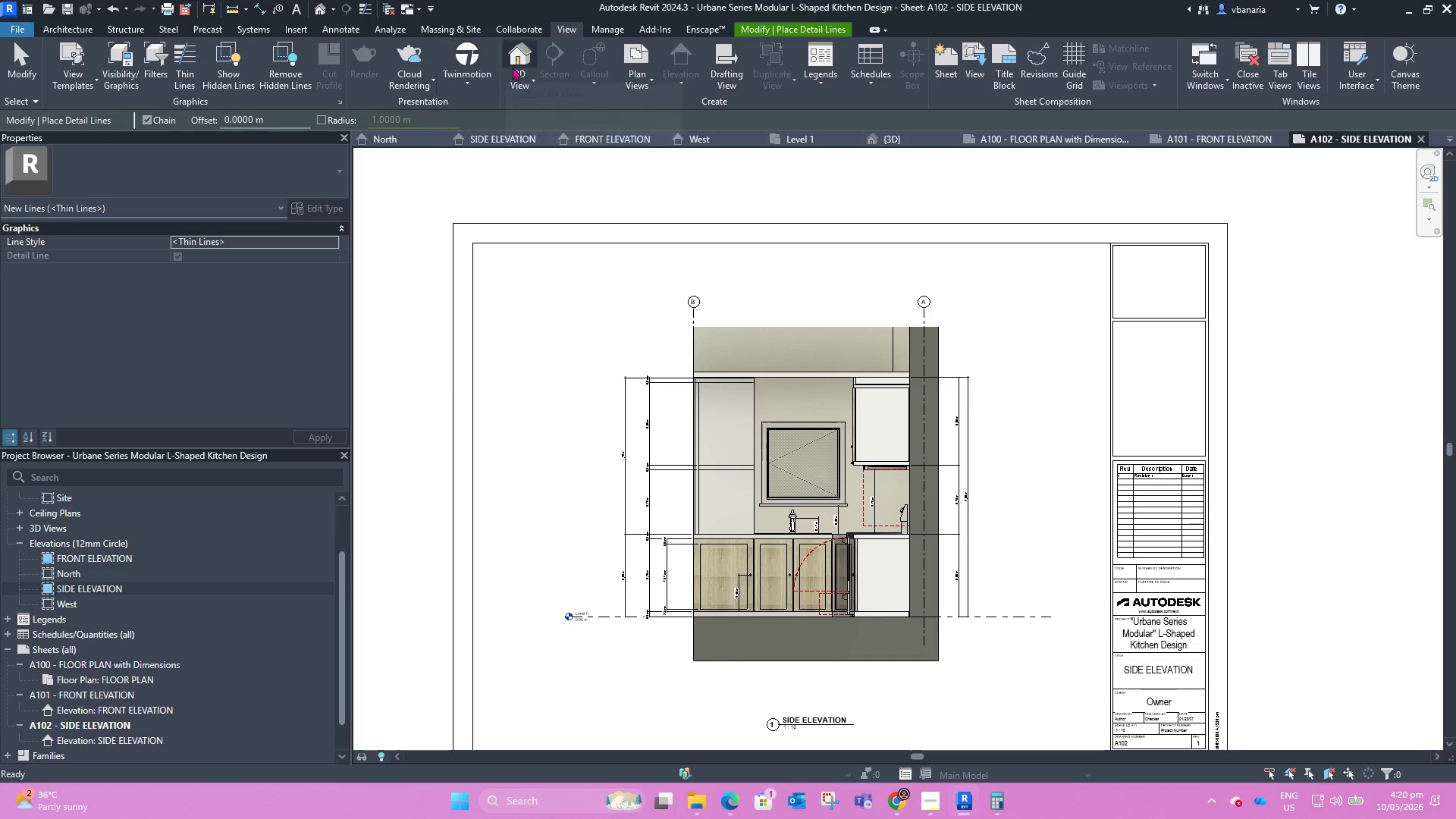 
left_click([817, 80])
 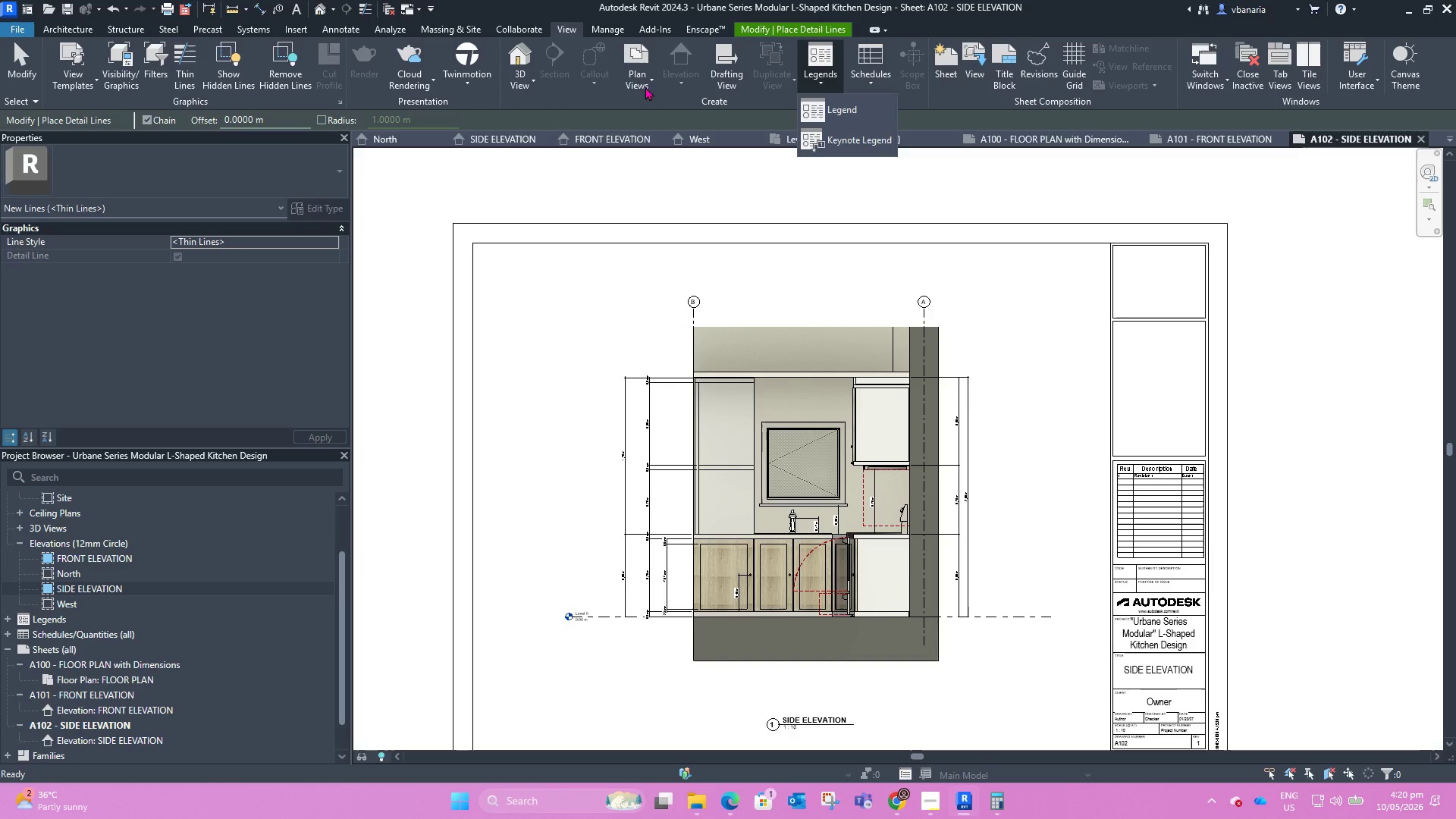 
left_click([640, 84])
 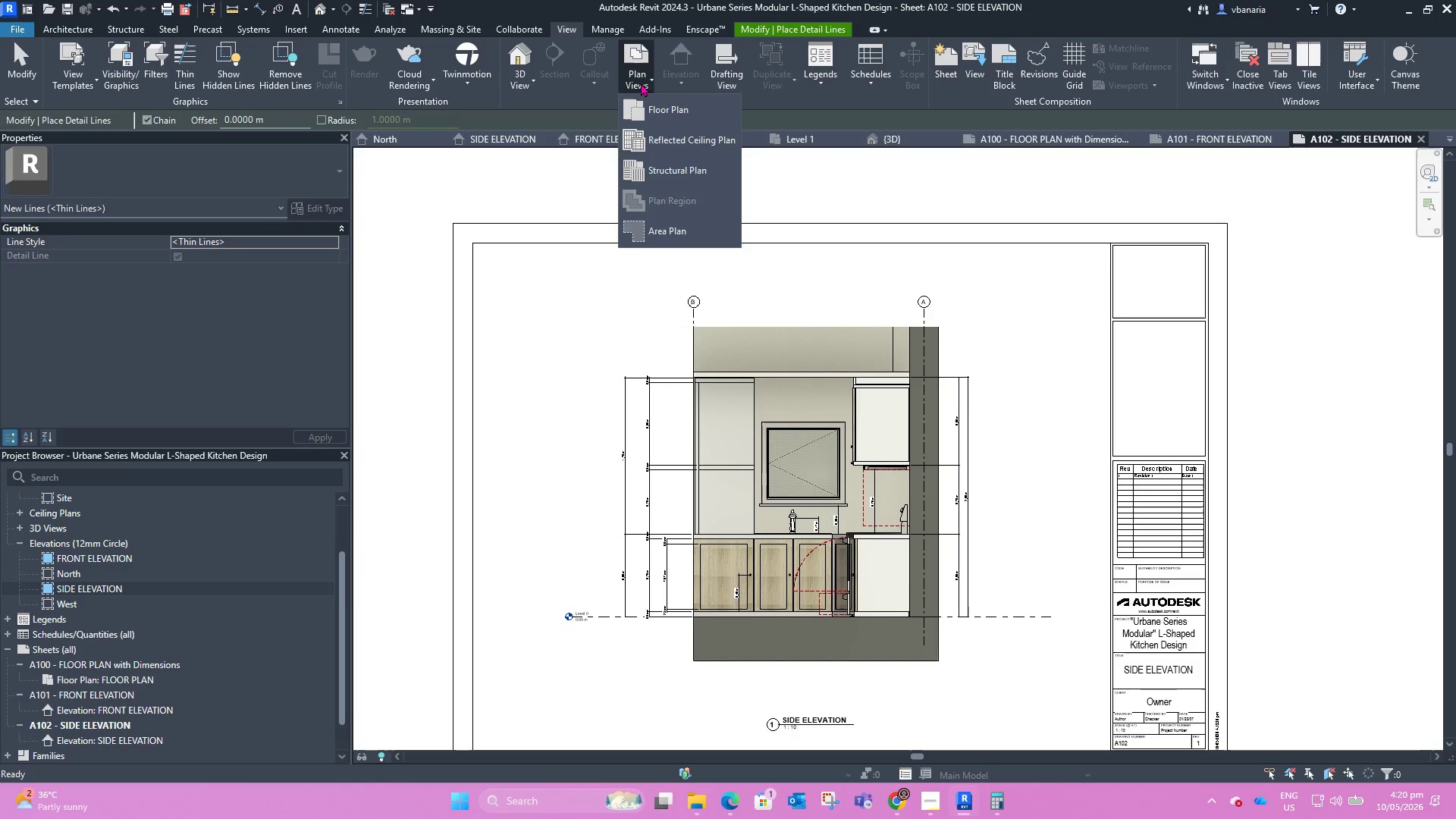 
wait(8.48)
 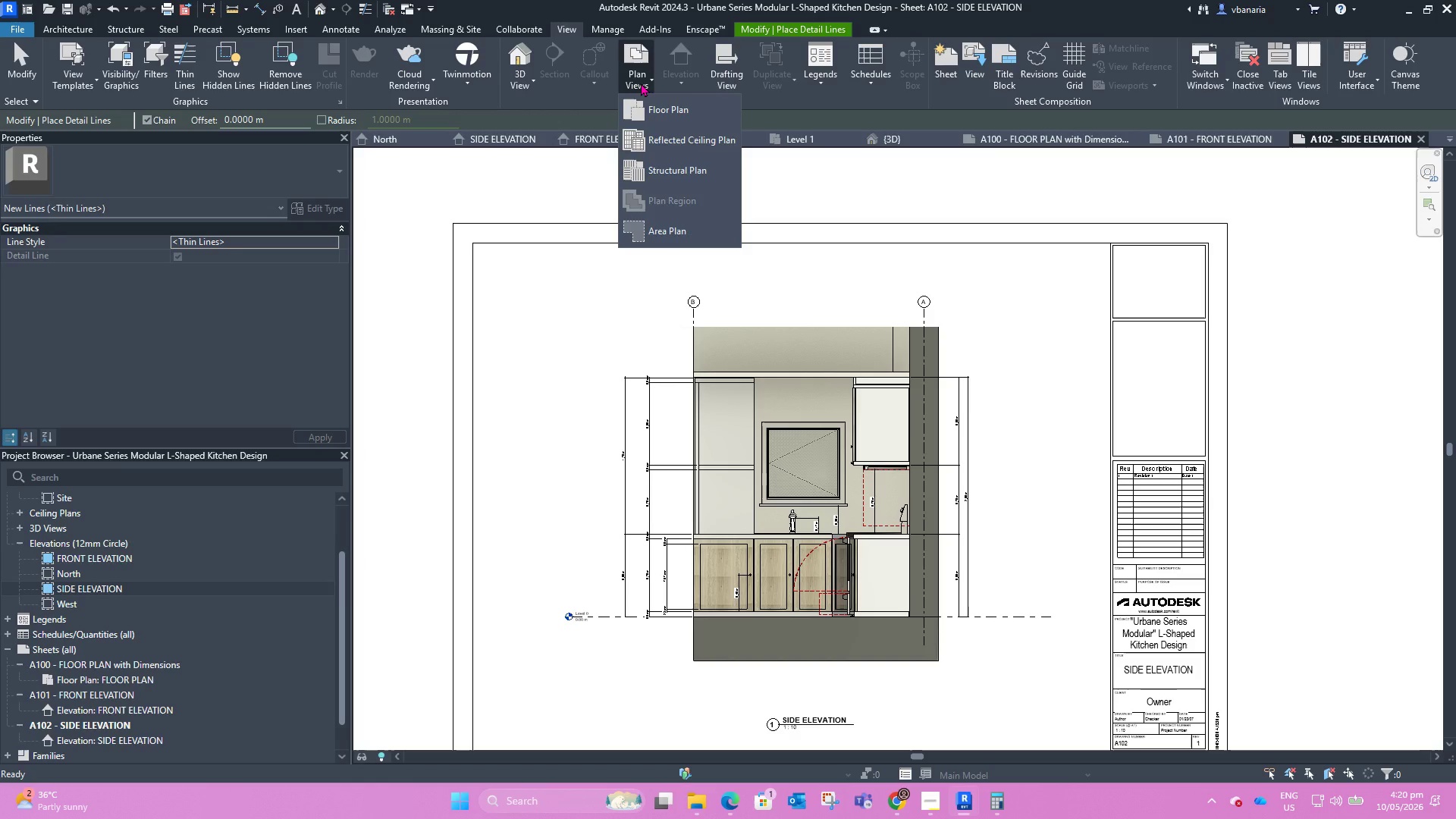 
left_click([271, 97])
 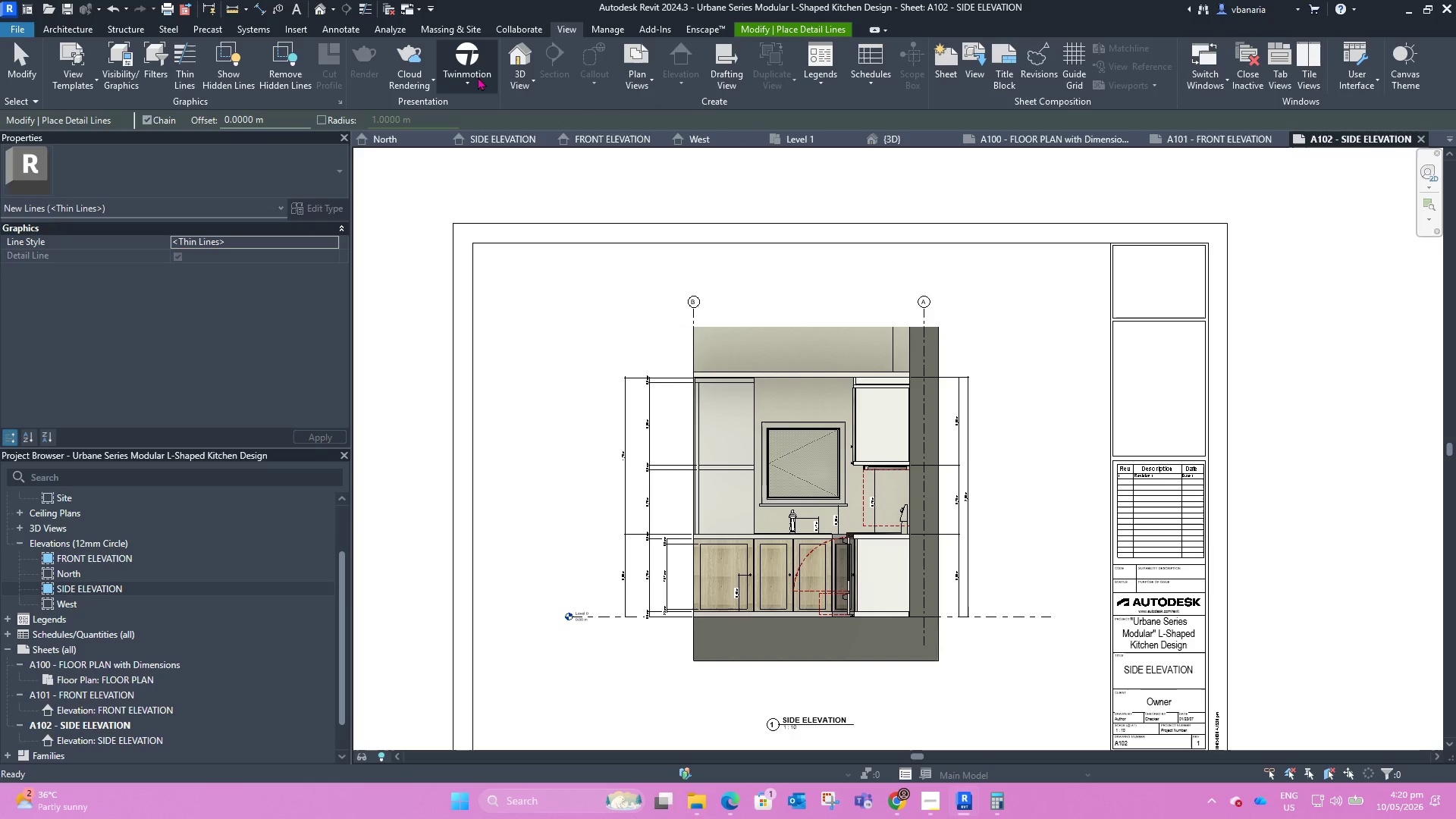 
left_click([478, 77])
 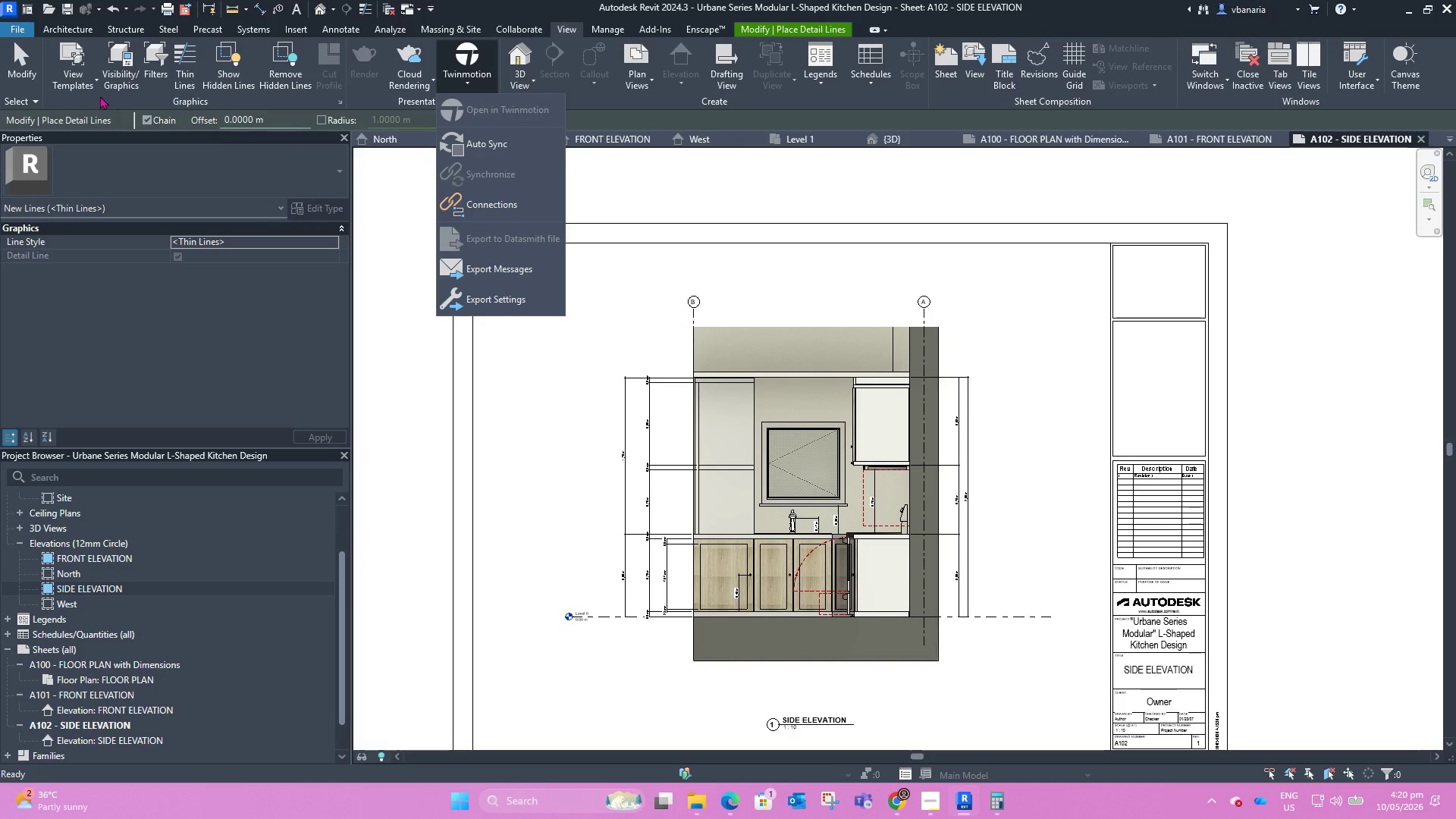 
left_click([96, 91])
 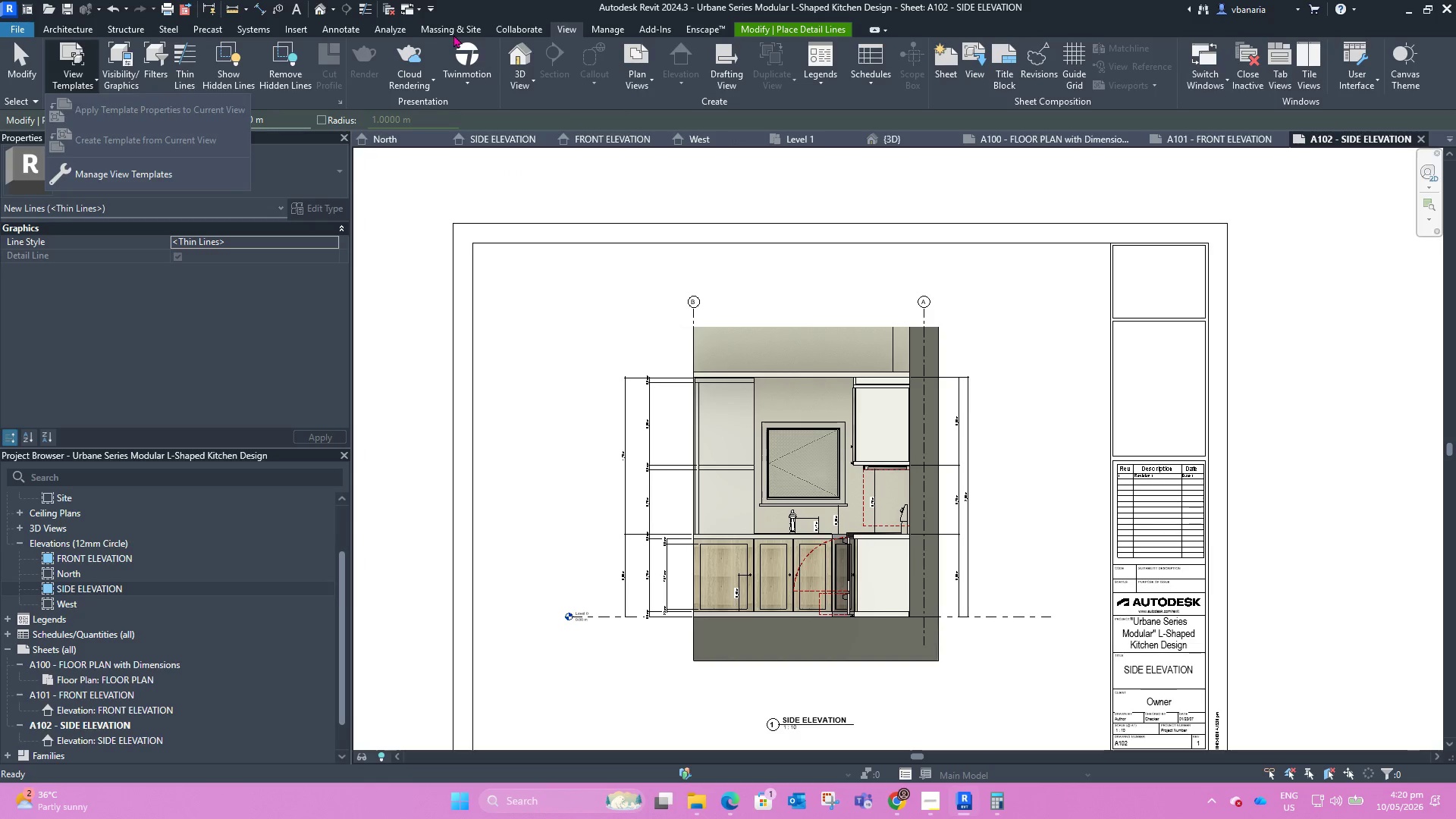 
left_click([462, 25])
 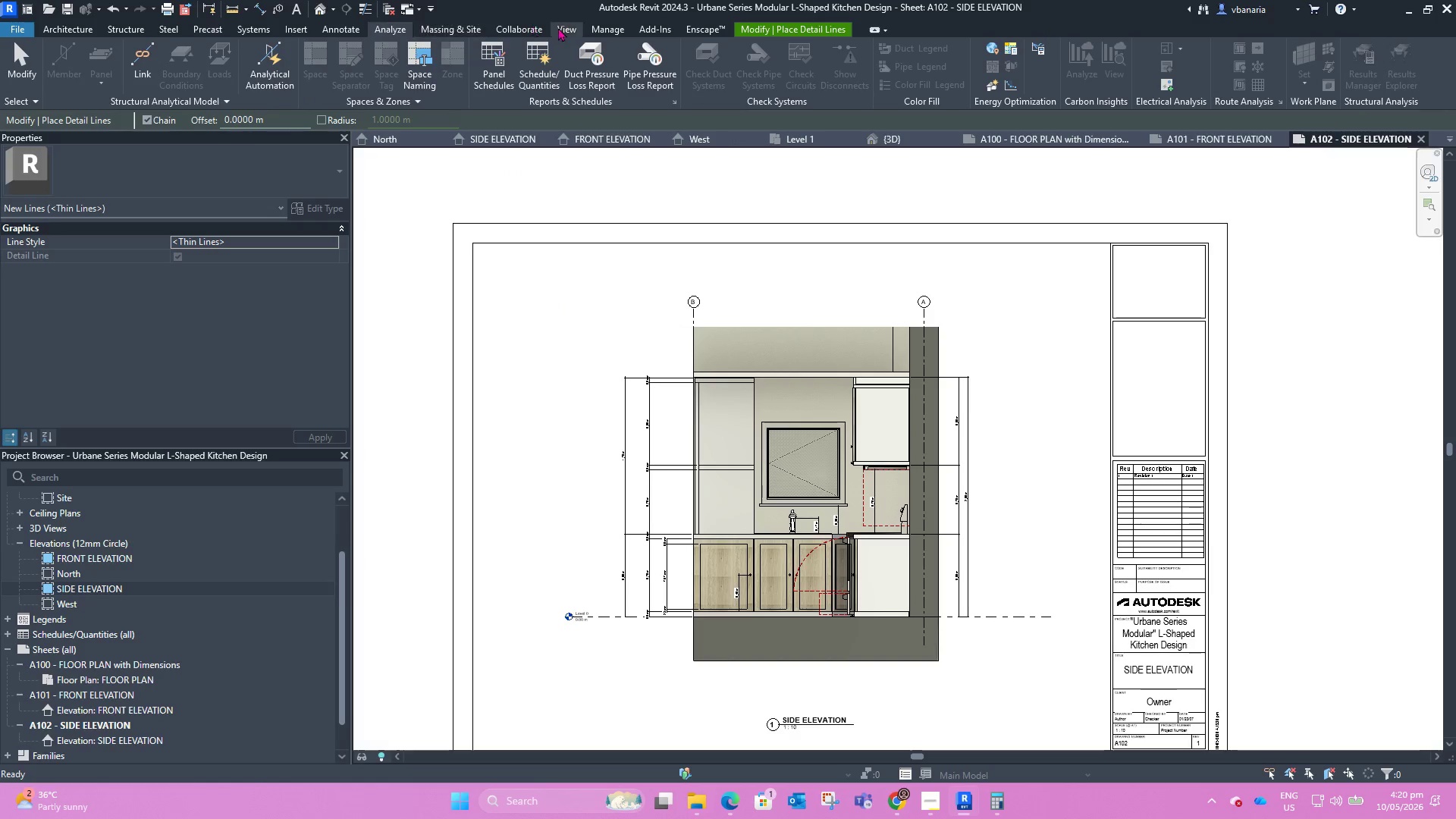 
mouse_move([585, 30])
 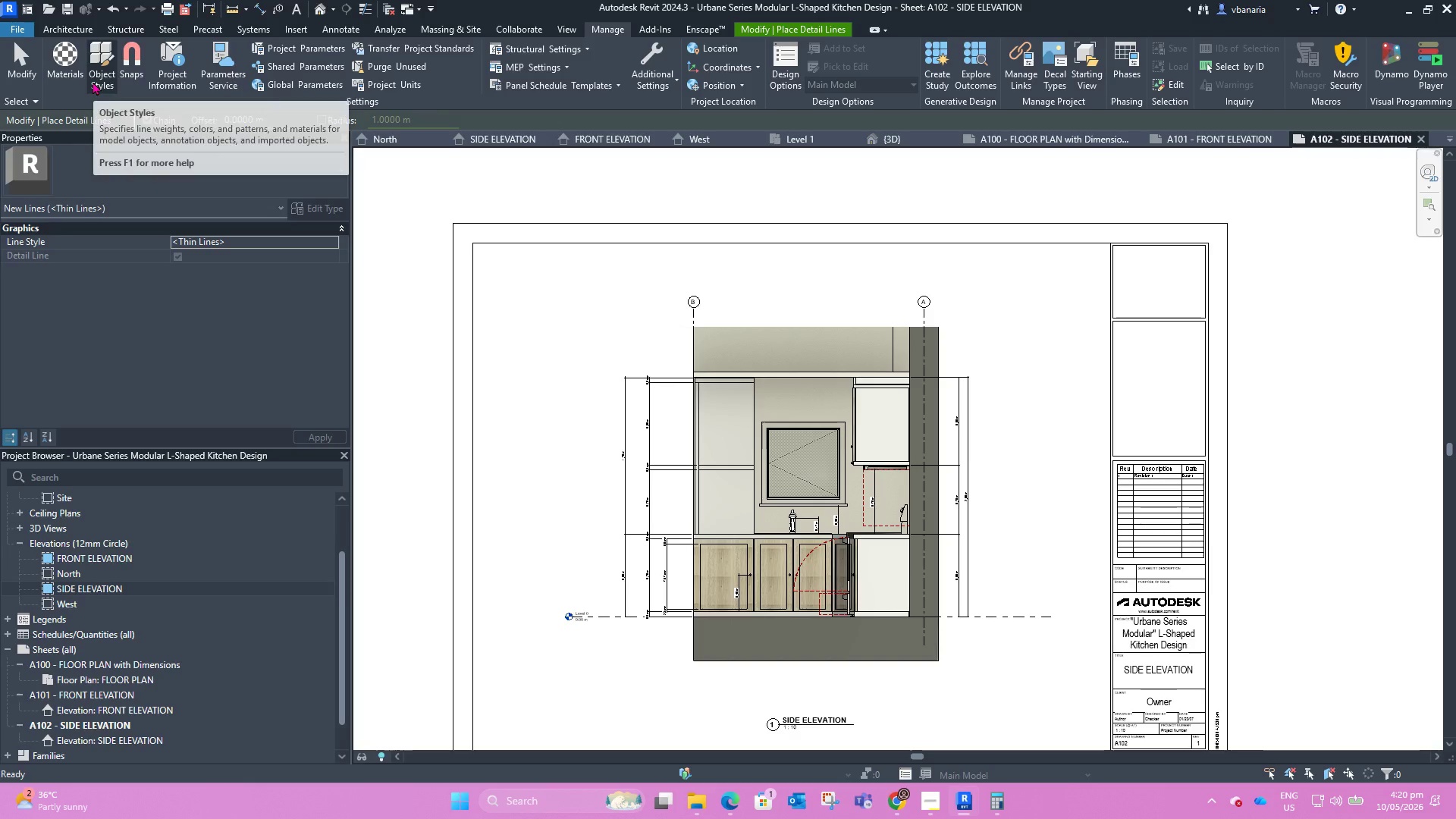 
left_click([656, 85])
 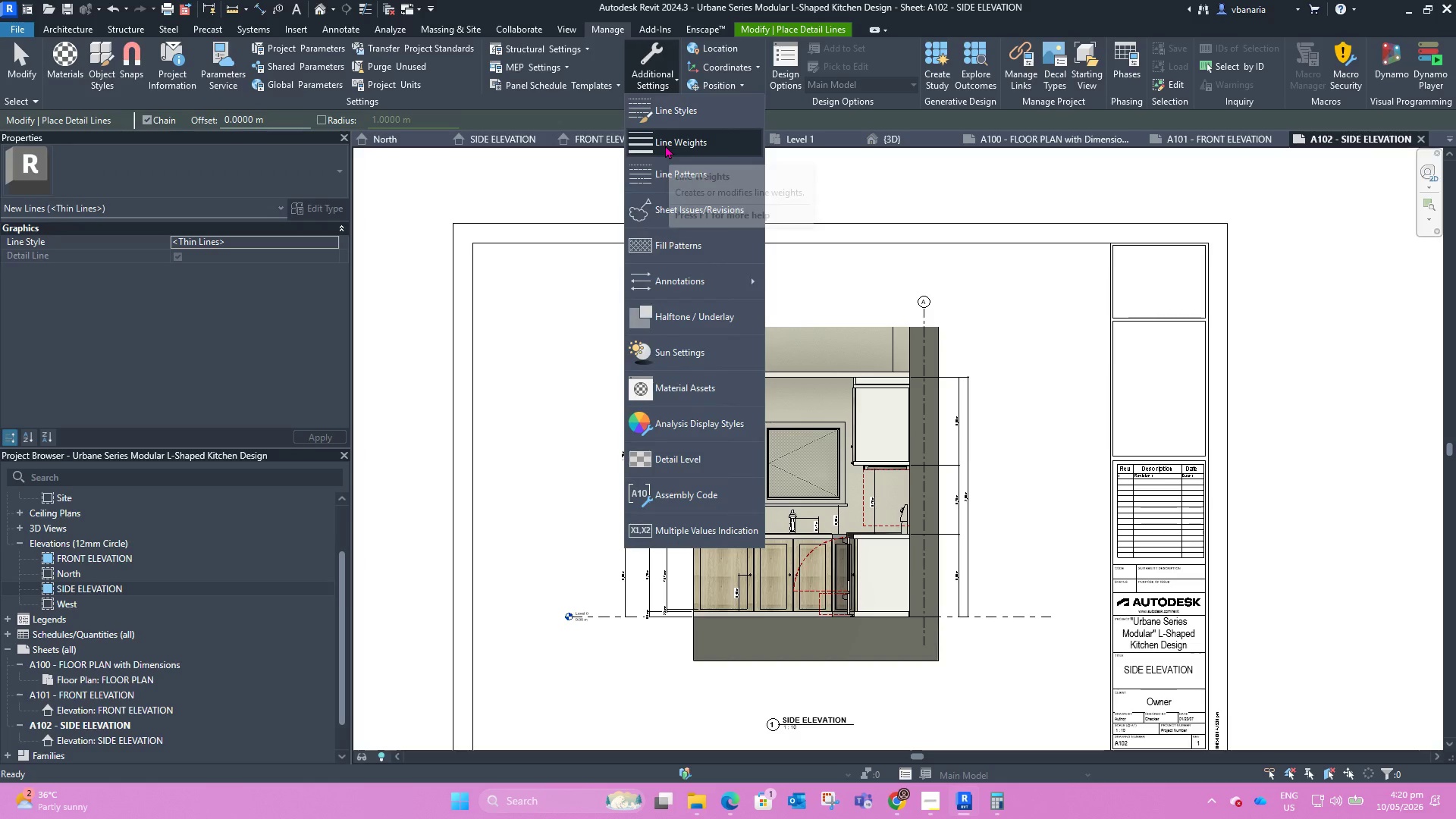 
left_click([665, 177])
 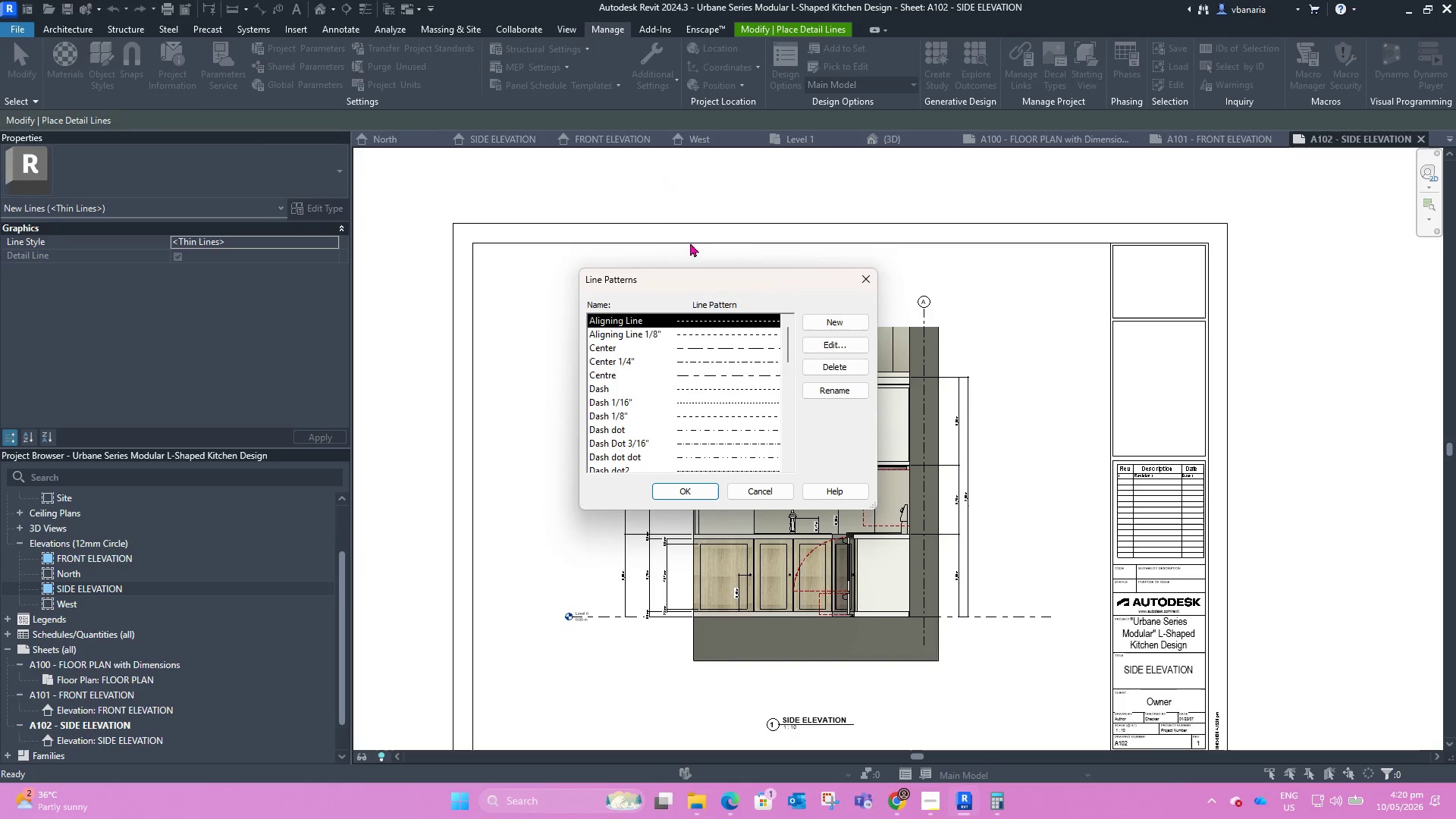 
scroll: coordinate [720, 392], scroll_direction: down, amount: 13.0
 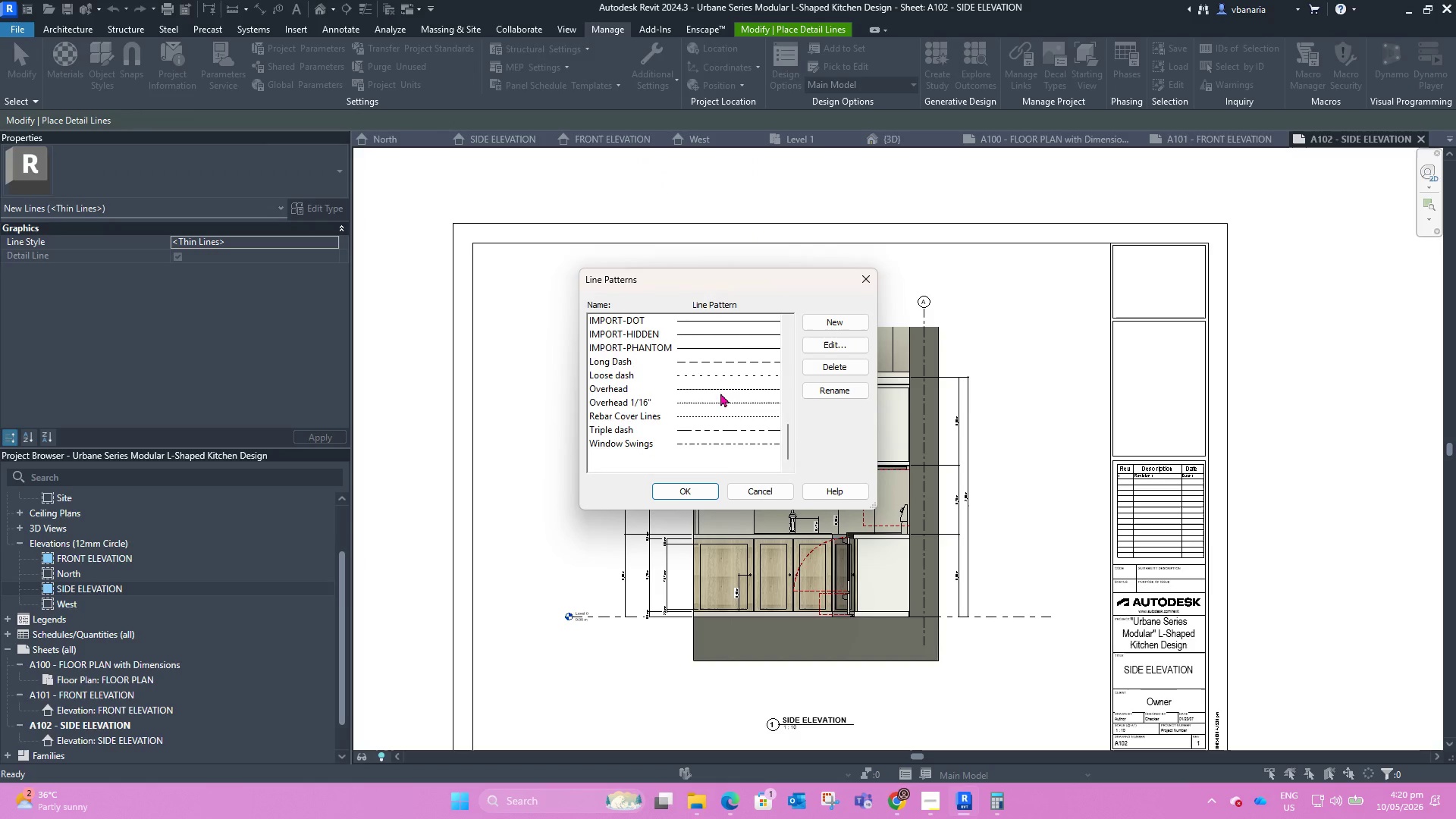 
scroll: coordinate [724, 395], scroll_direction: up, amount: 9.0
 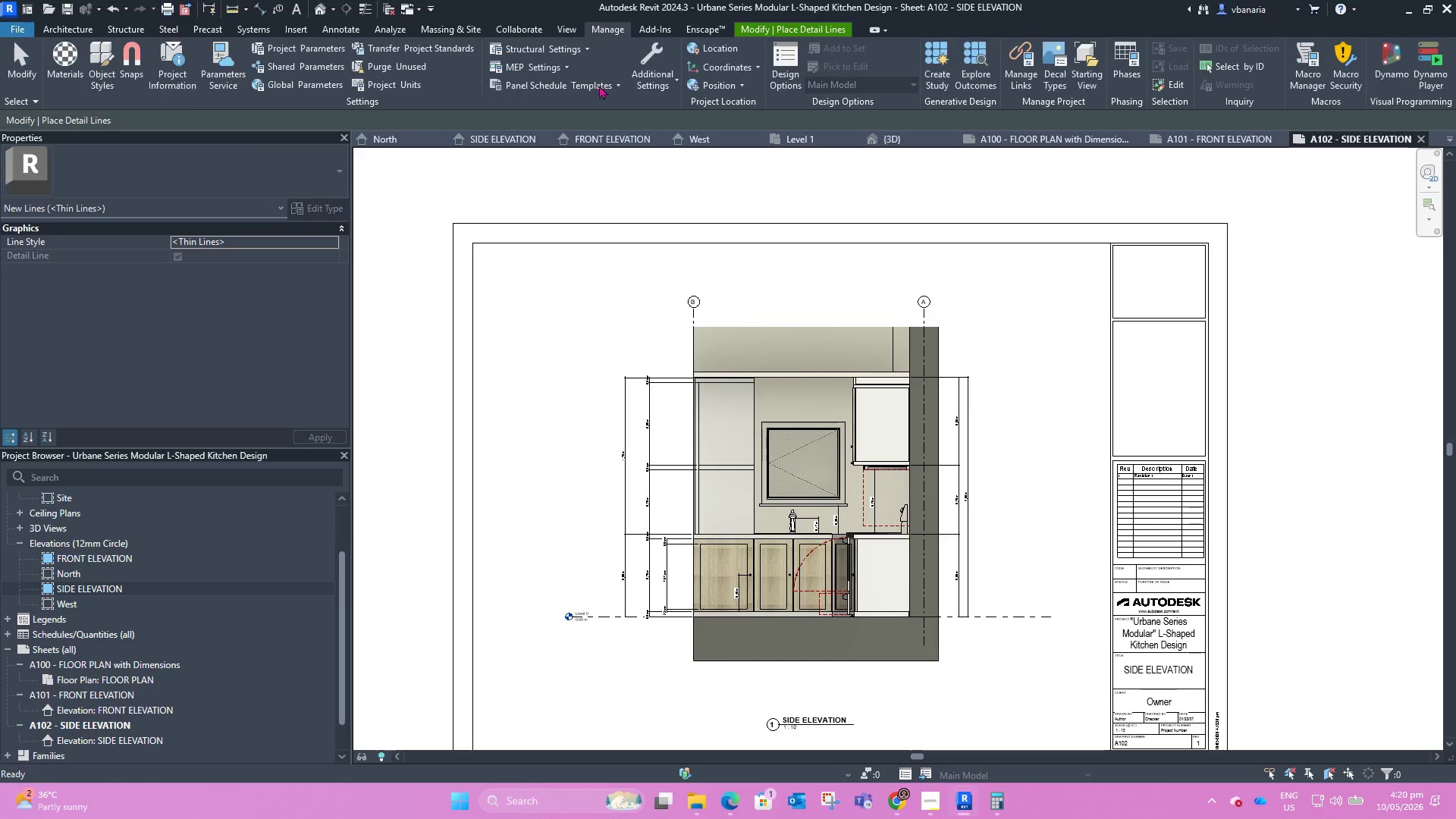 
left_click([656, 83])
 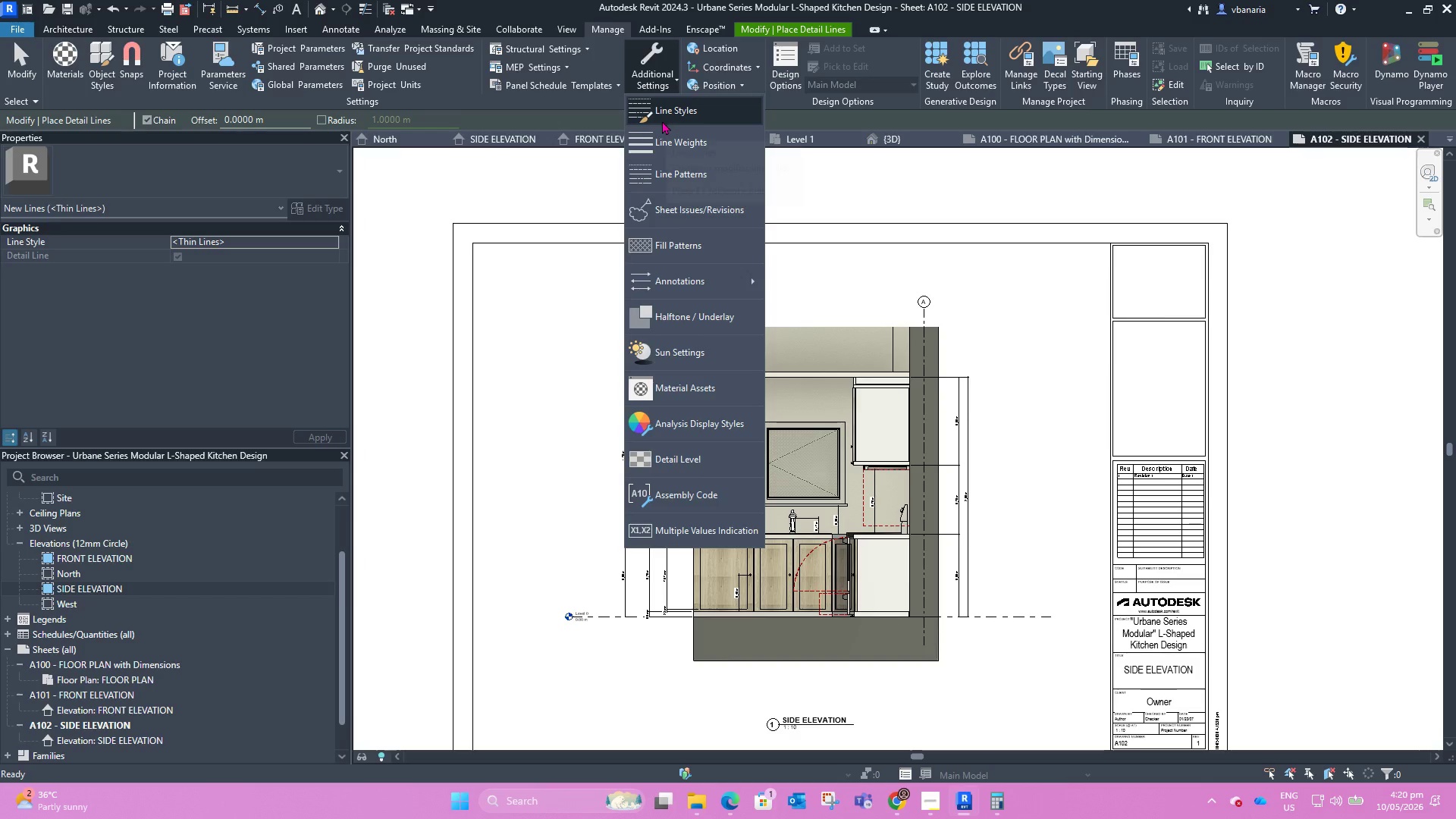 
left_click([664, 111])
 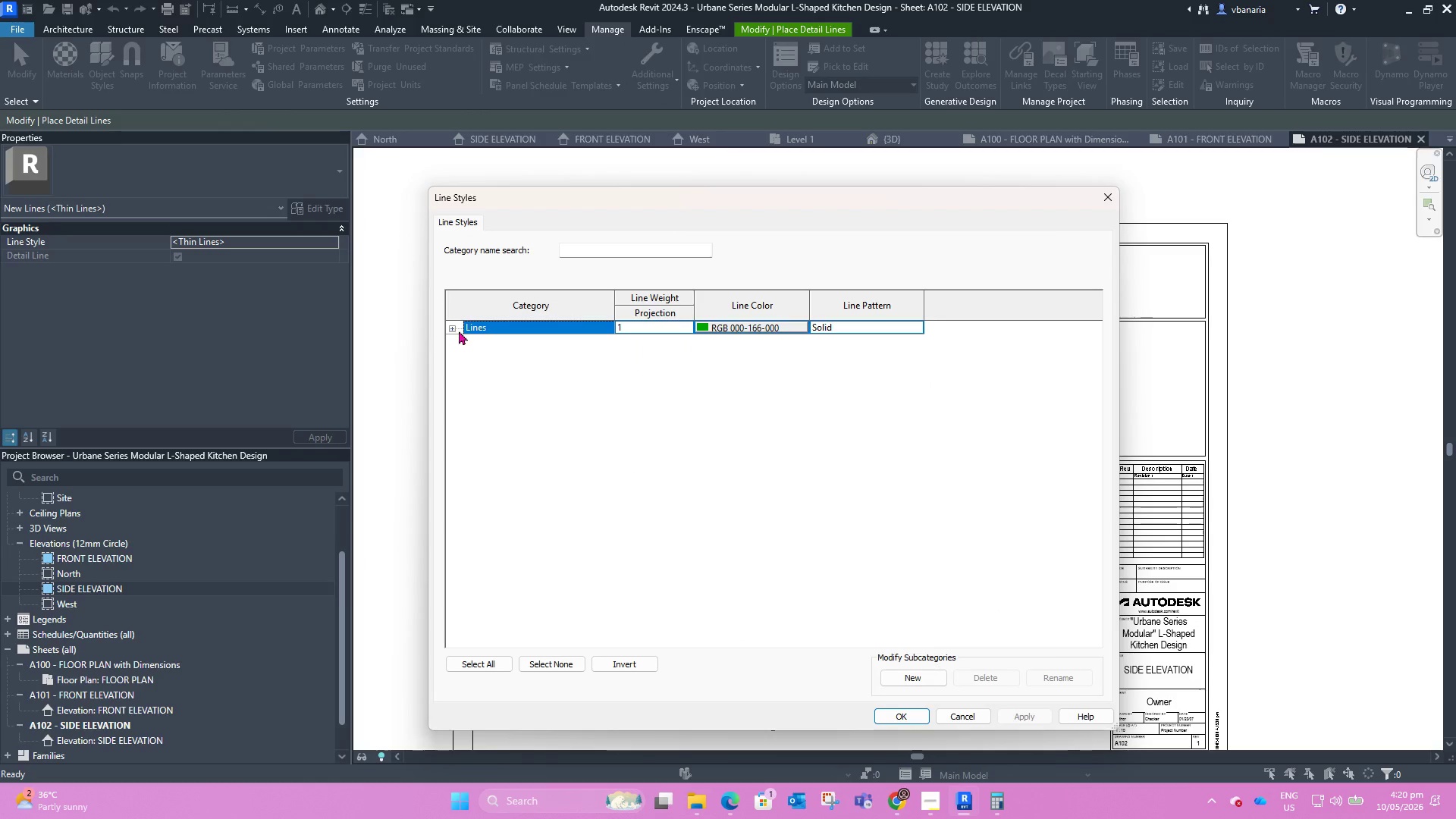 
left_click([454, 326])
 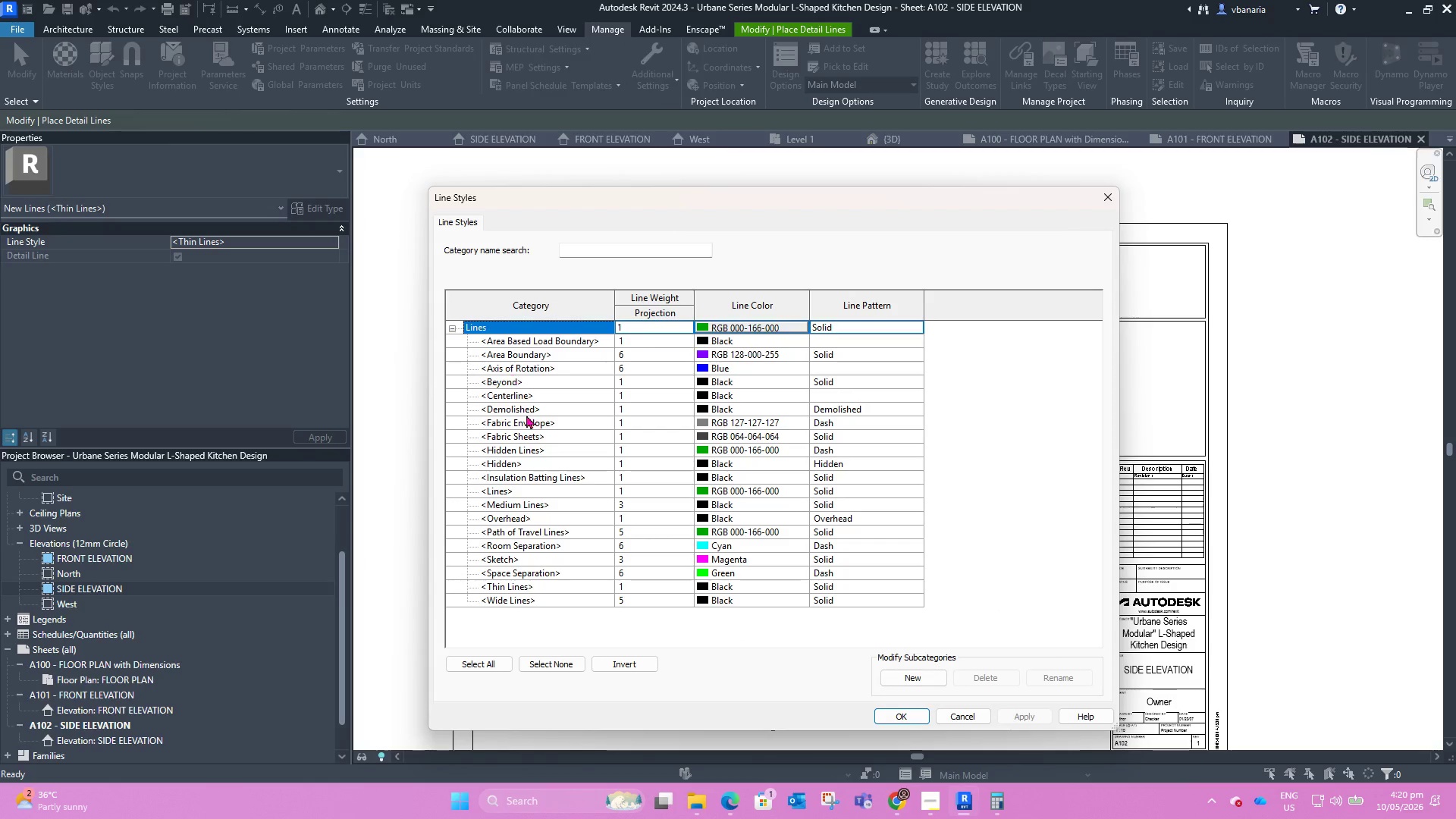 
scroll: coordinate [529, 475], scroll_direction: down, amount: 5.0
 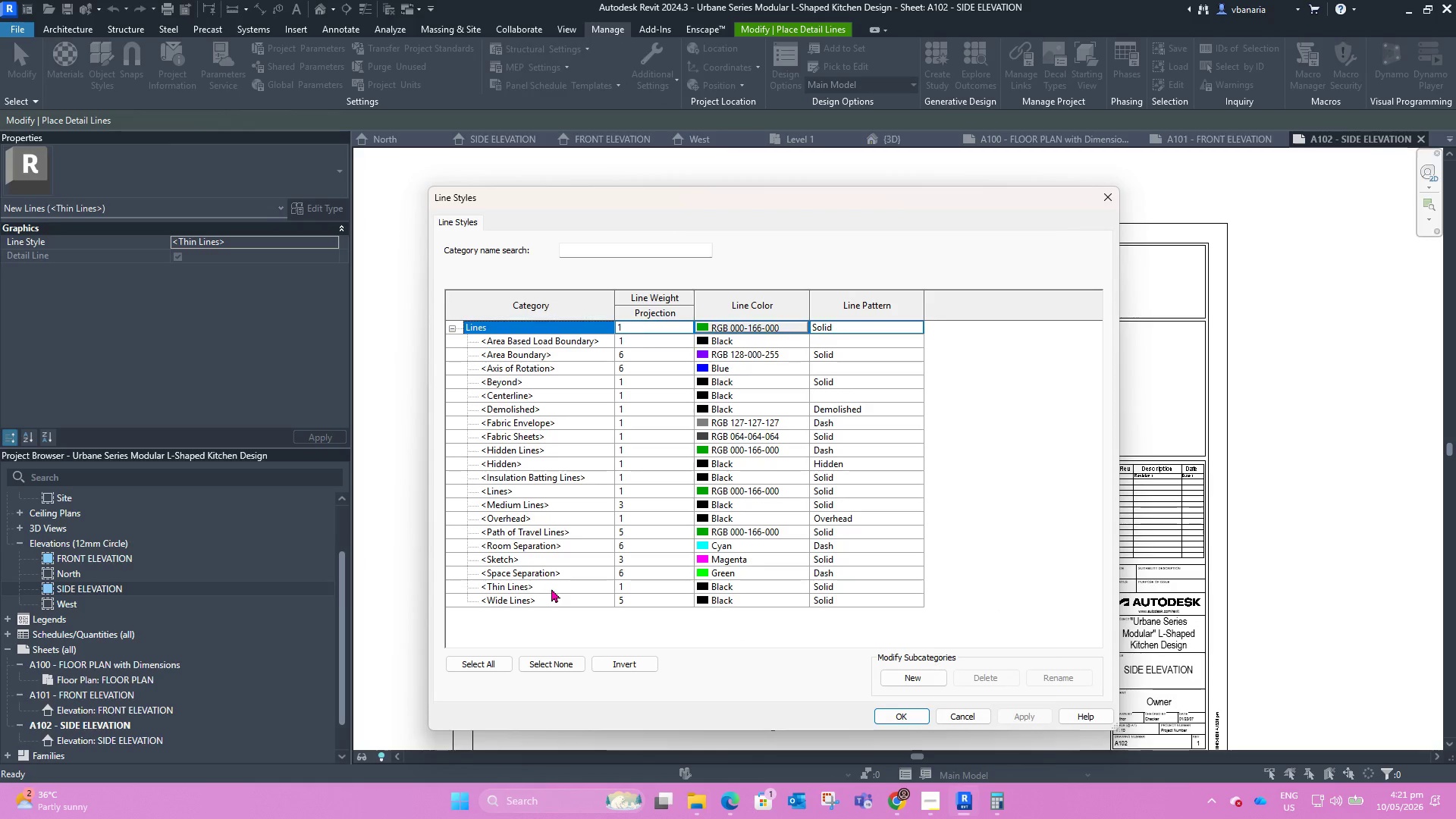 
left_click([912, 676])
 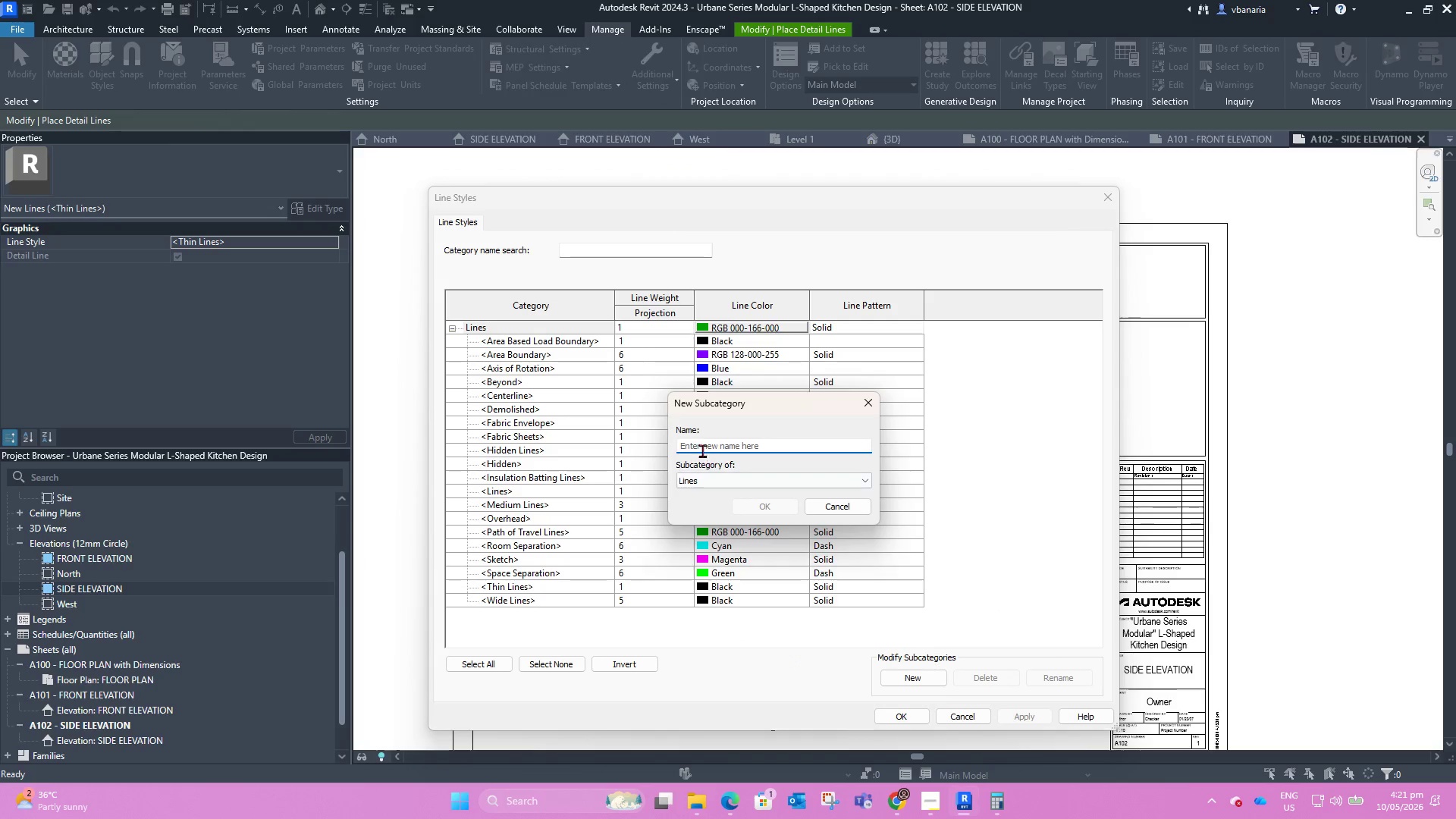 
left_click([701, 448])
 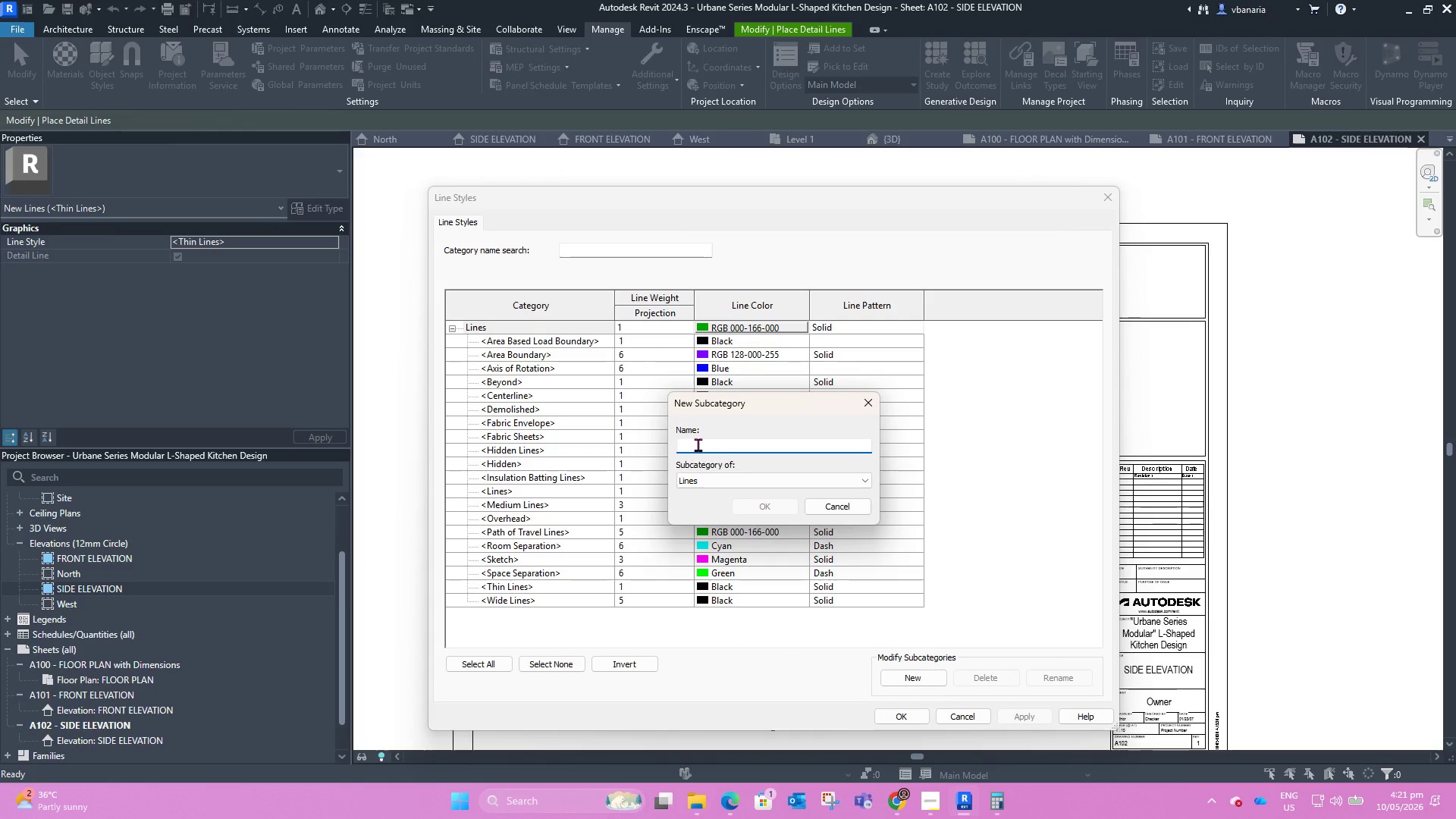 
left_click([698, 444])
 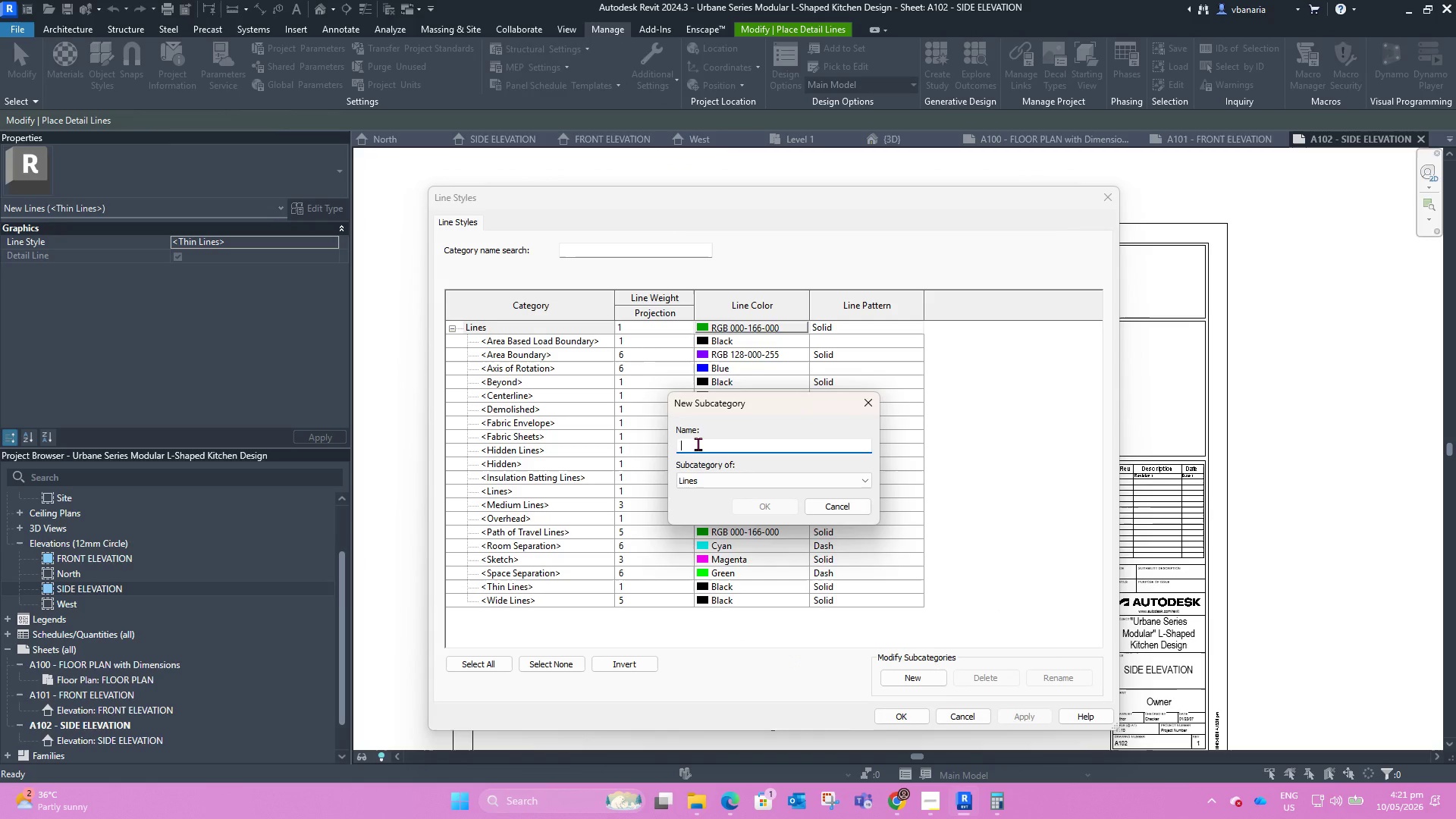 
type(B)
key(Backspace)
type(Cutting Line)
 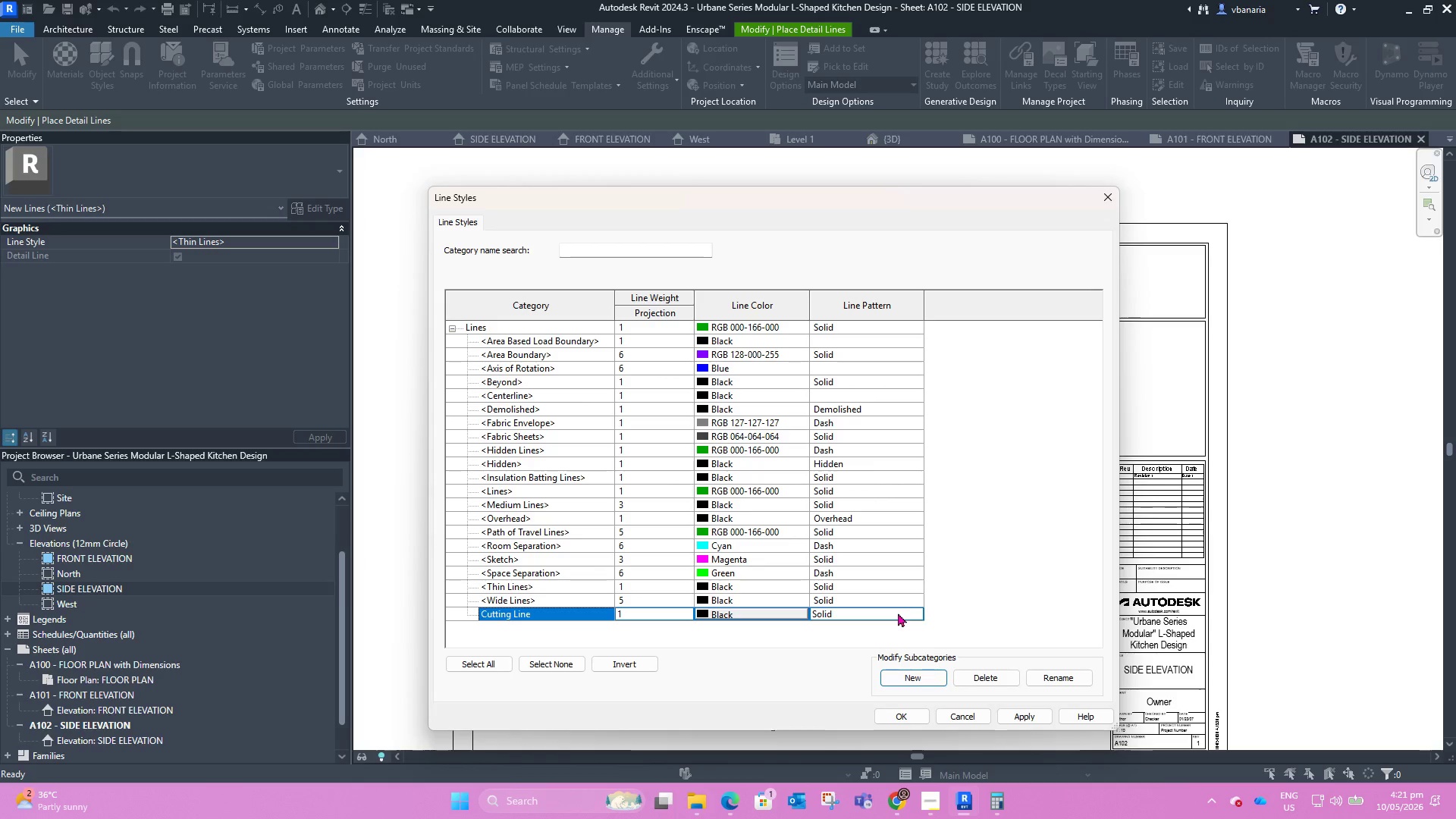 
wait(6.31)
 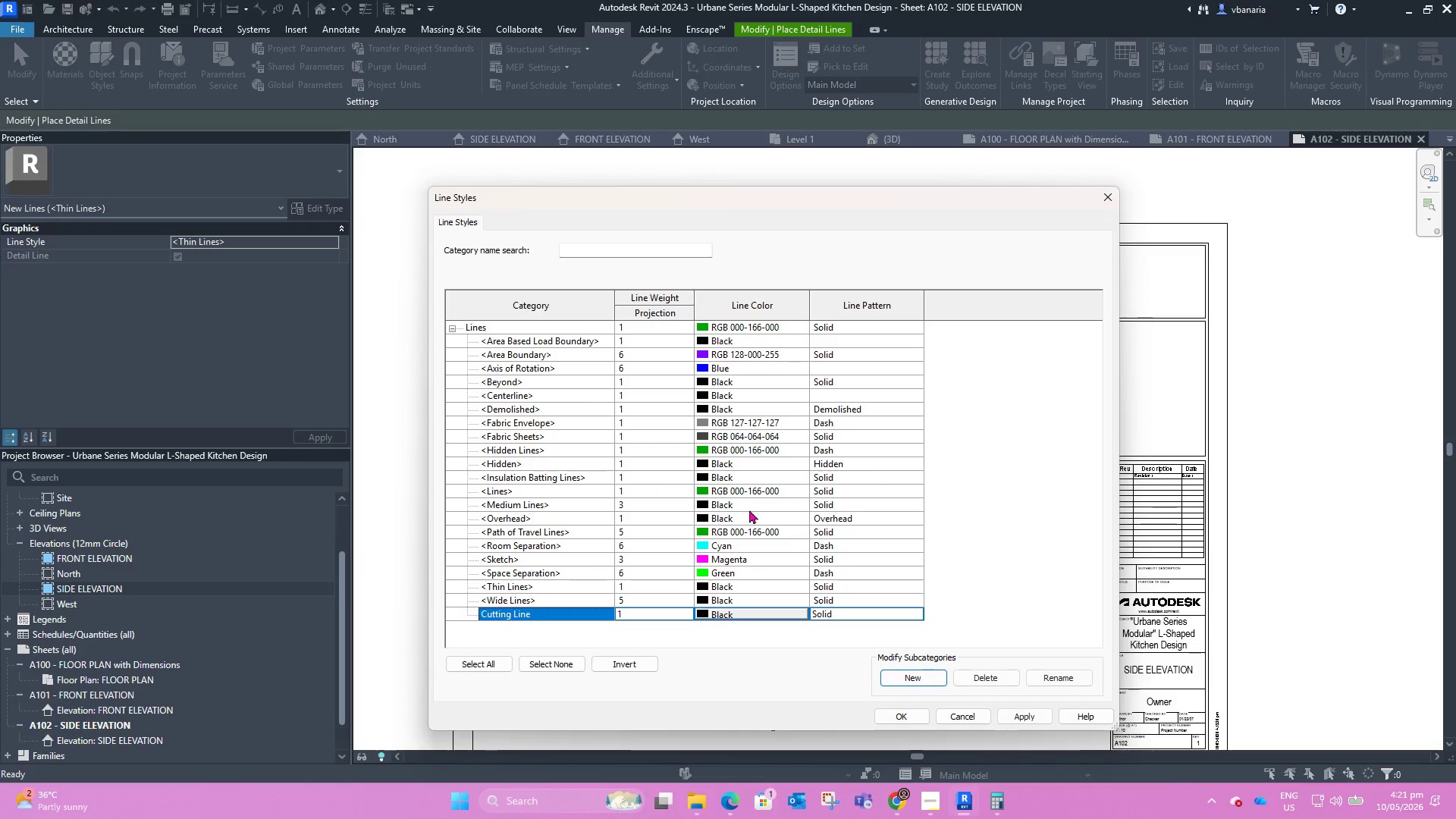 
left_click([648, 619])
 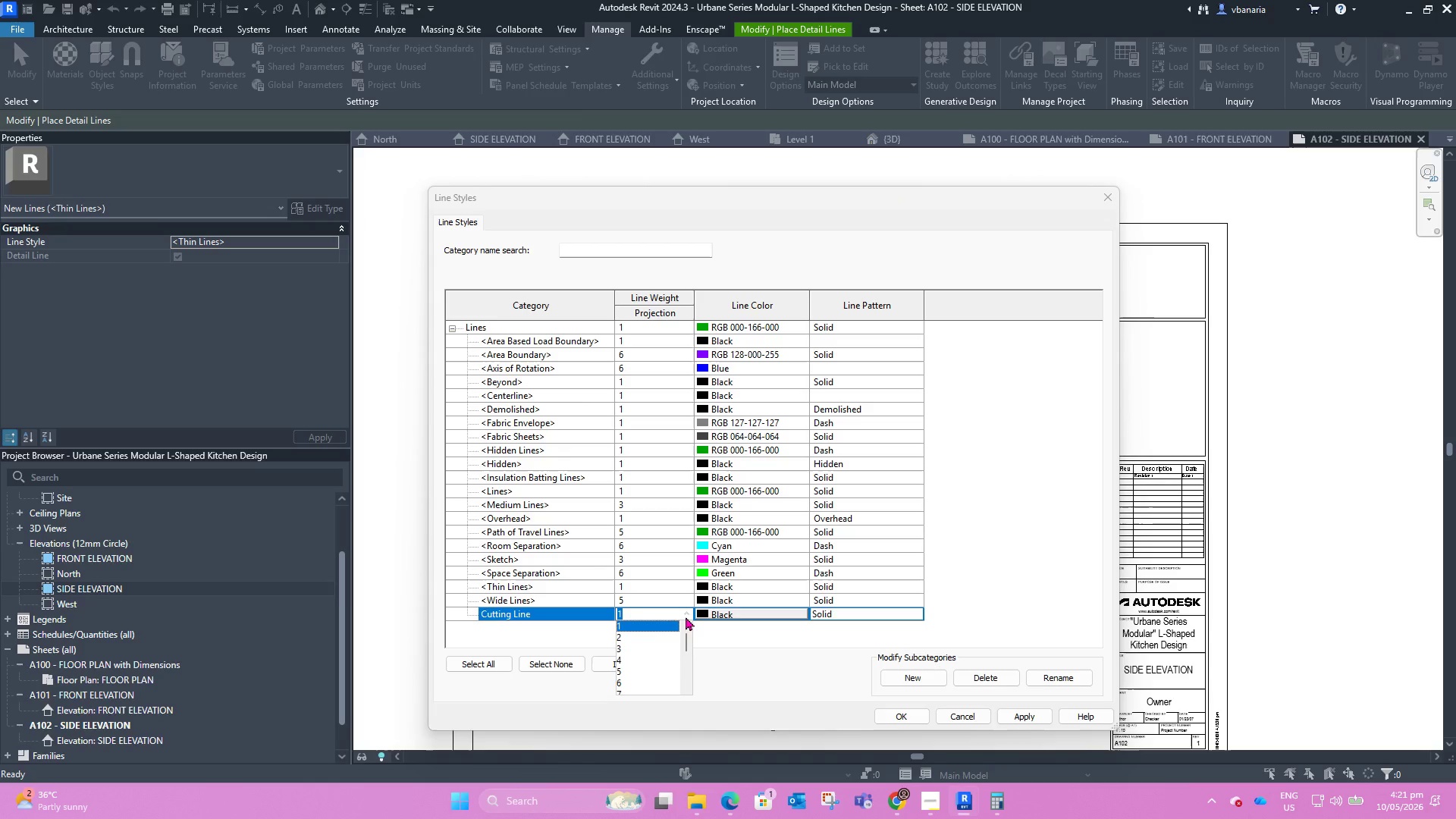 
left_click([657, 620])
 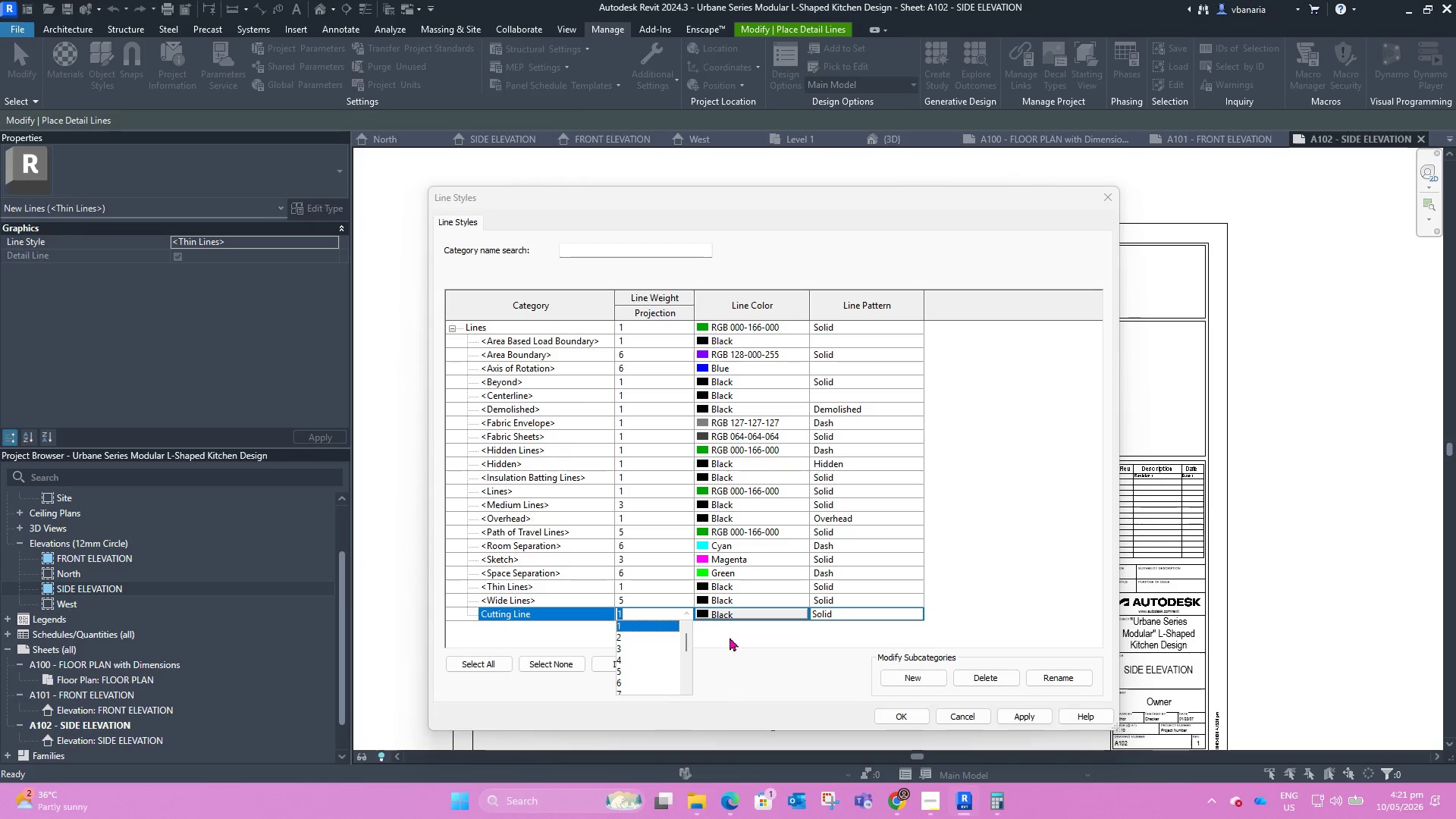 
left_click([734, 646])
 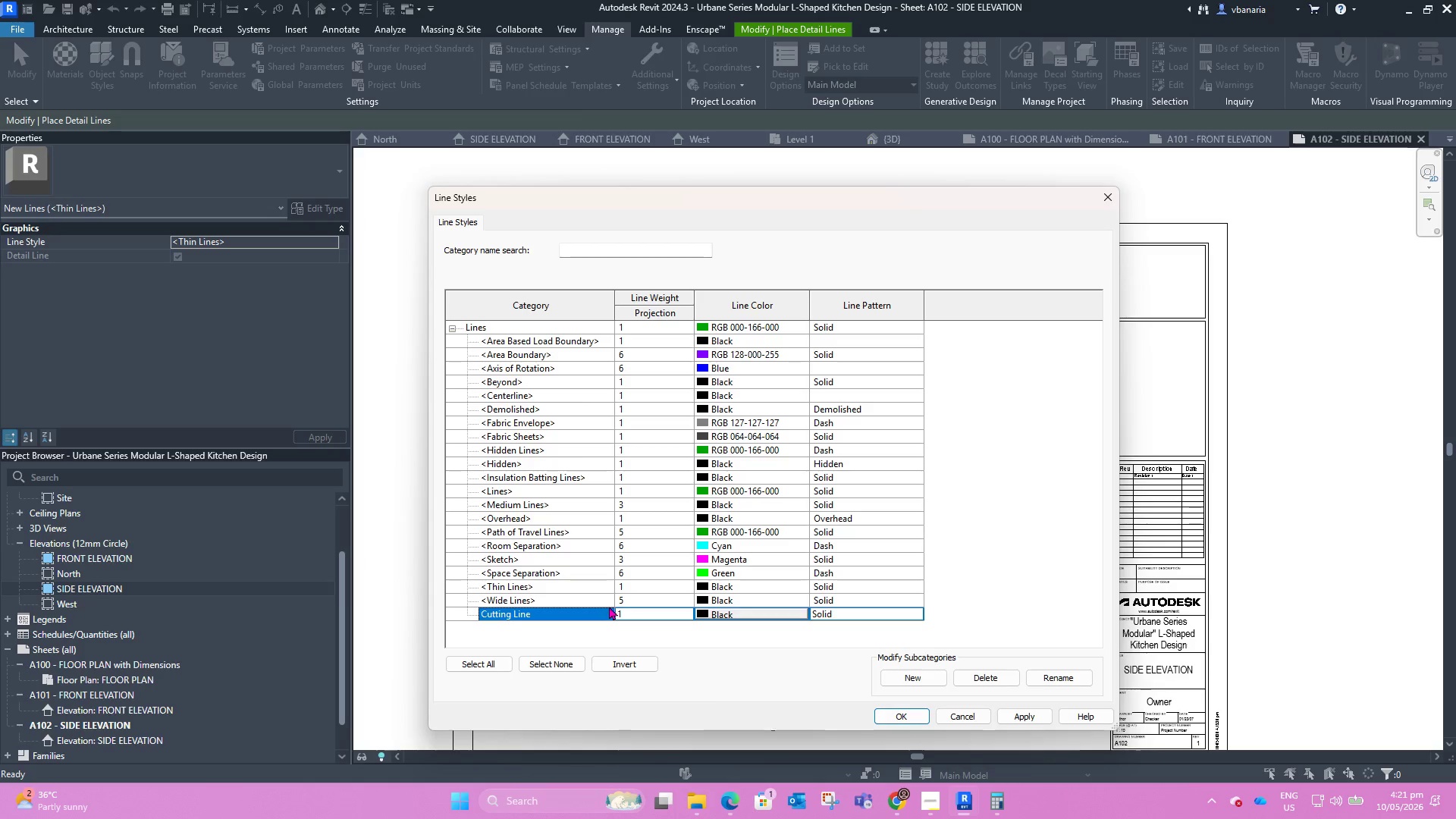 
wait(6.16)
 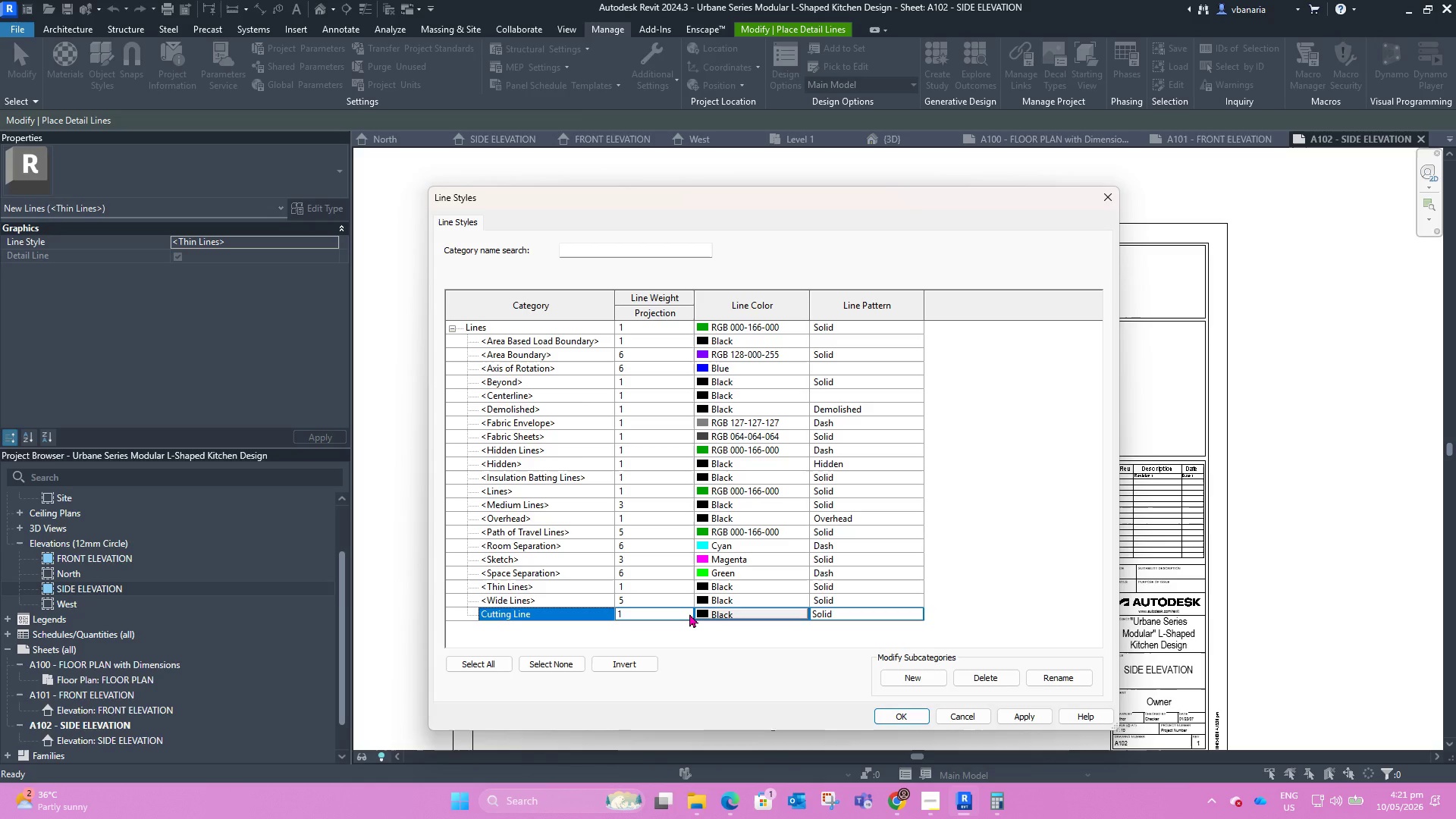 
left_click([918, 612])
 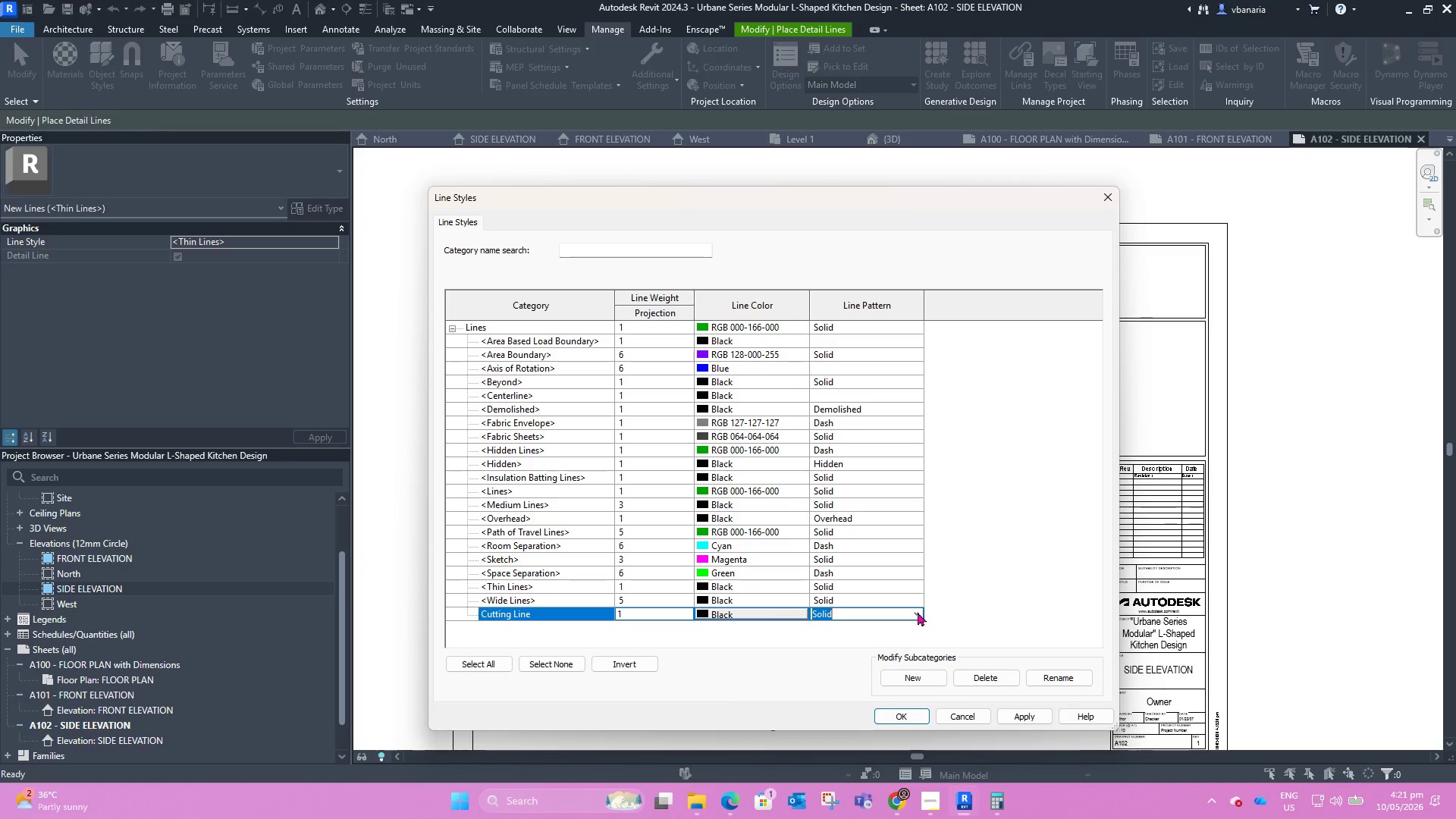 
left_click([918, 612])
 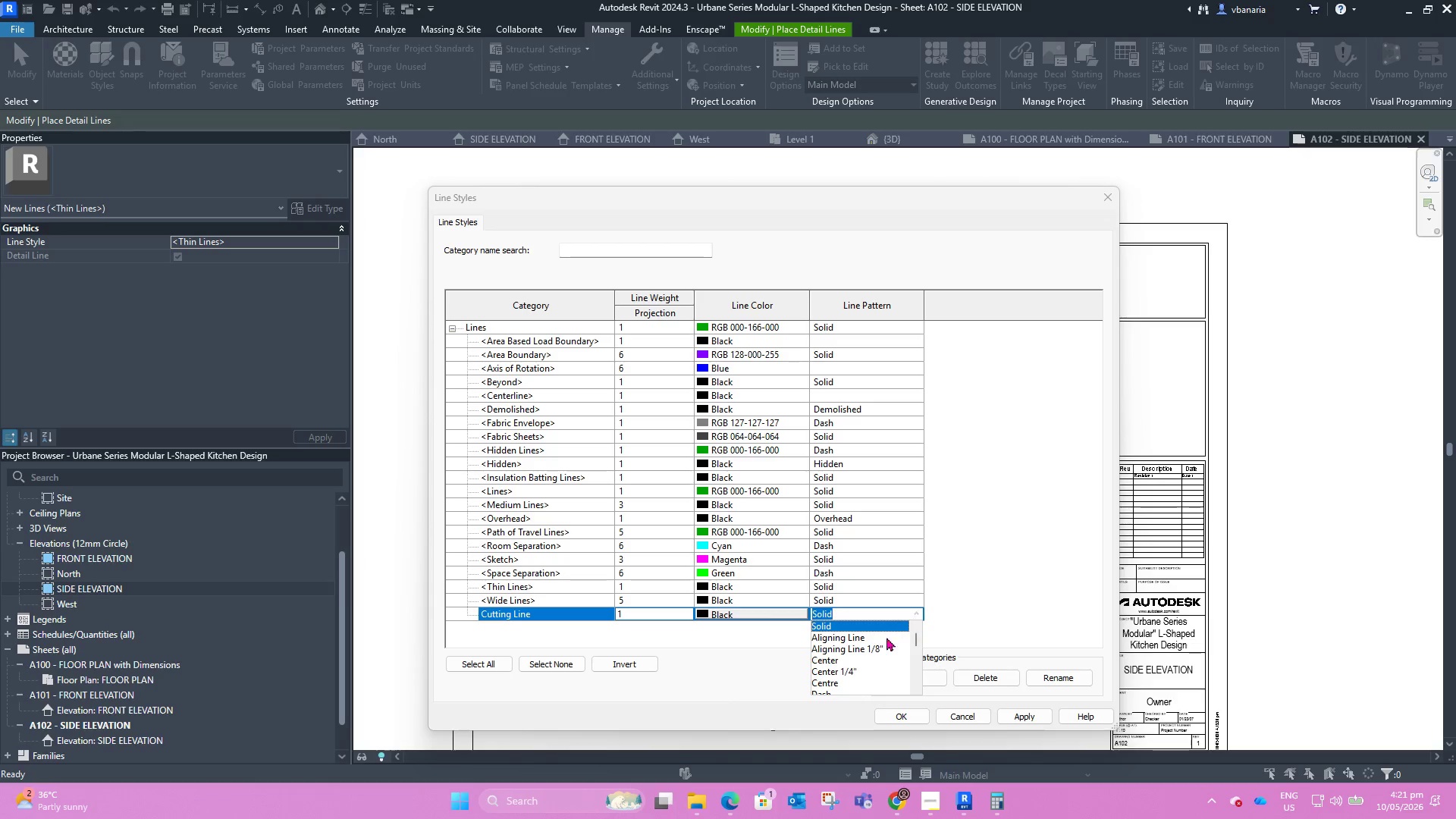 
scroll: coordinate [886, 642], scroll_direction: down, amount: 2.0
 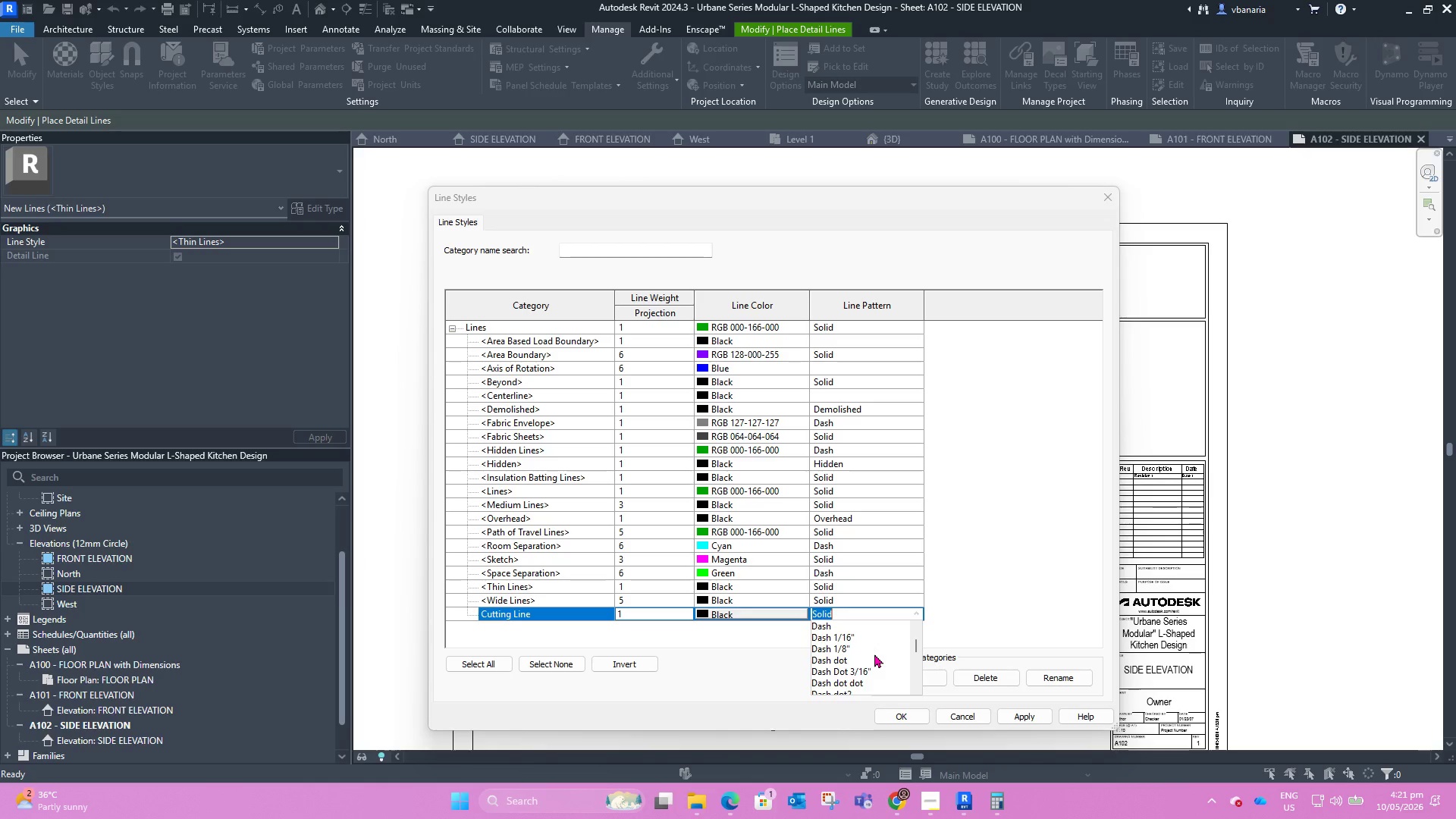 
scroll: coordinate [874, 654], scroll_direction: up, amount: 2.0
 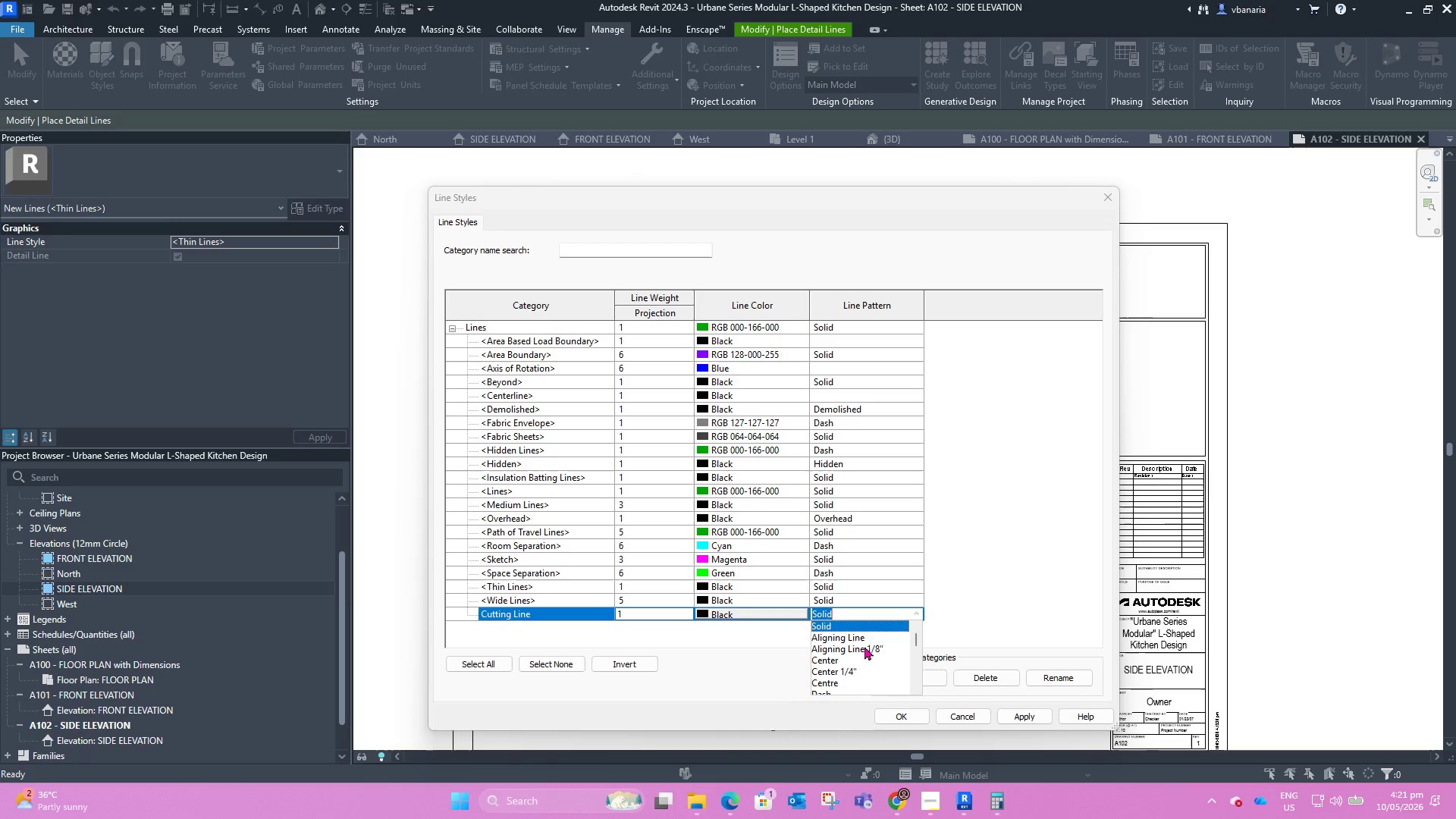 
left_click([864, 646])
 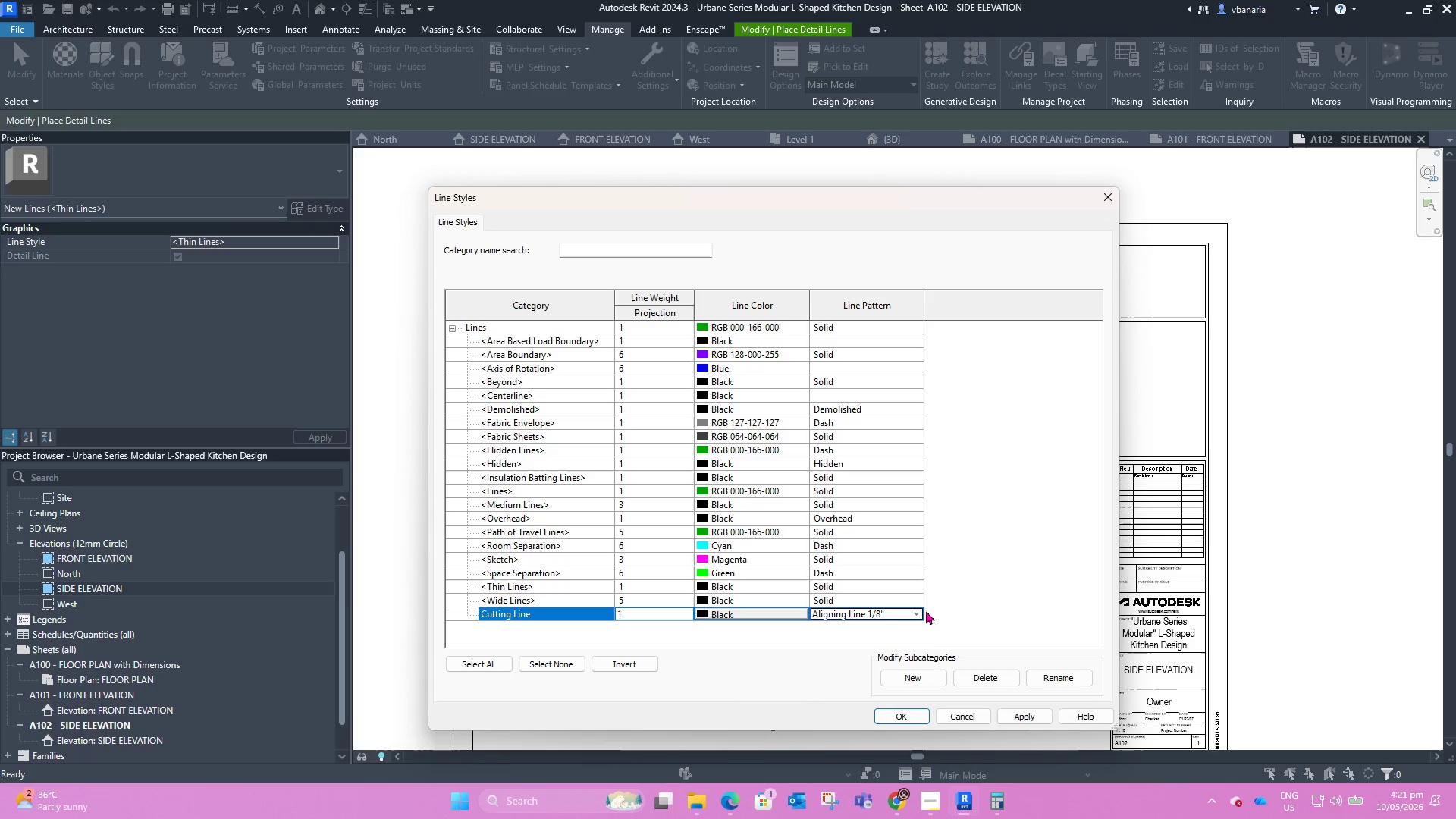 
left_click([912, 614])
 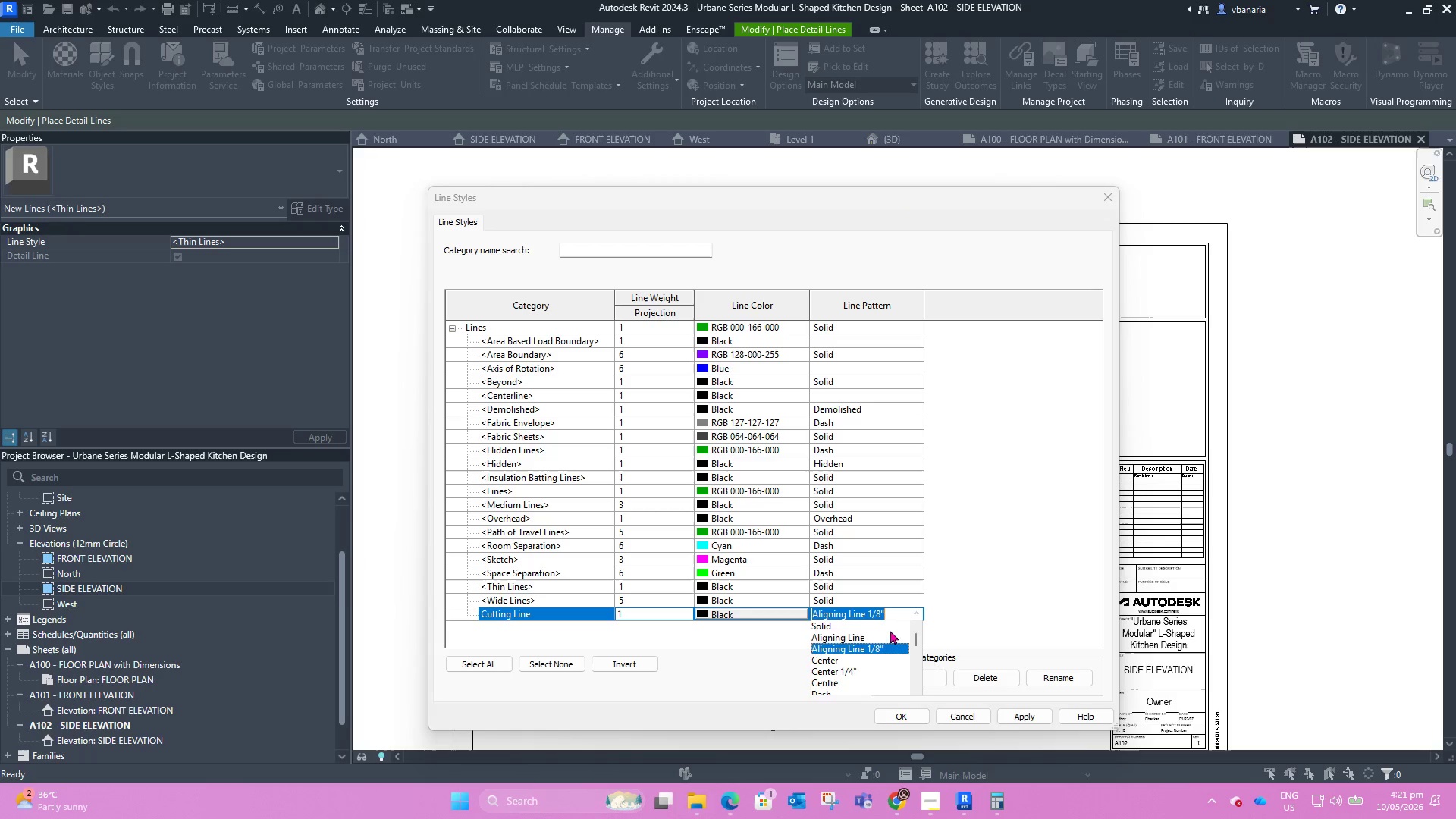 
scroll: coordinate [876, 646], scroll_direction: down, amount: 3.0
 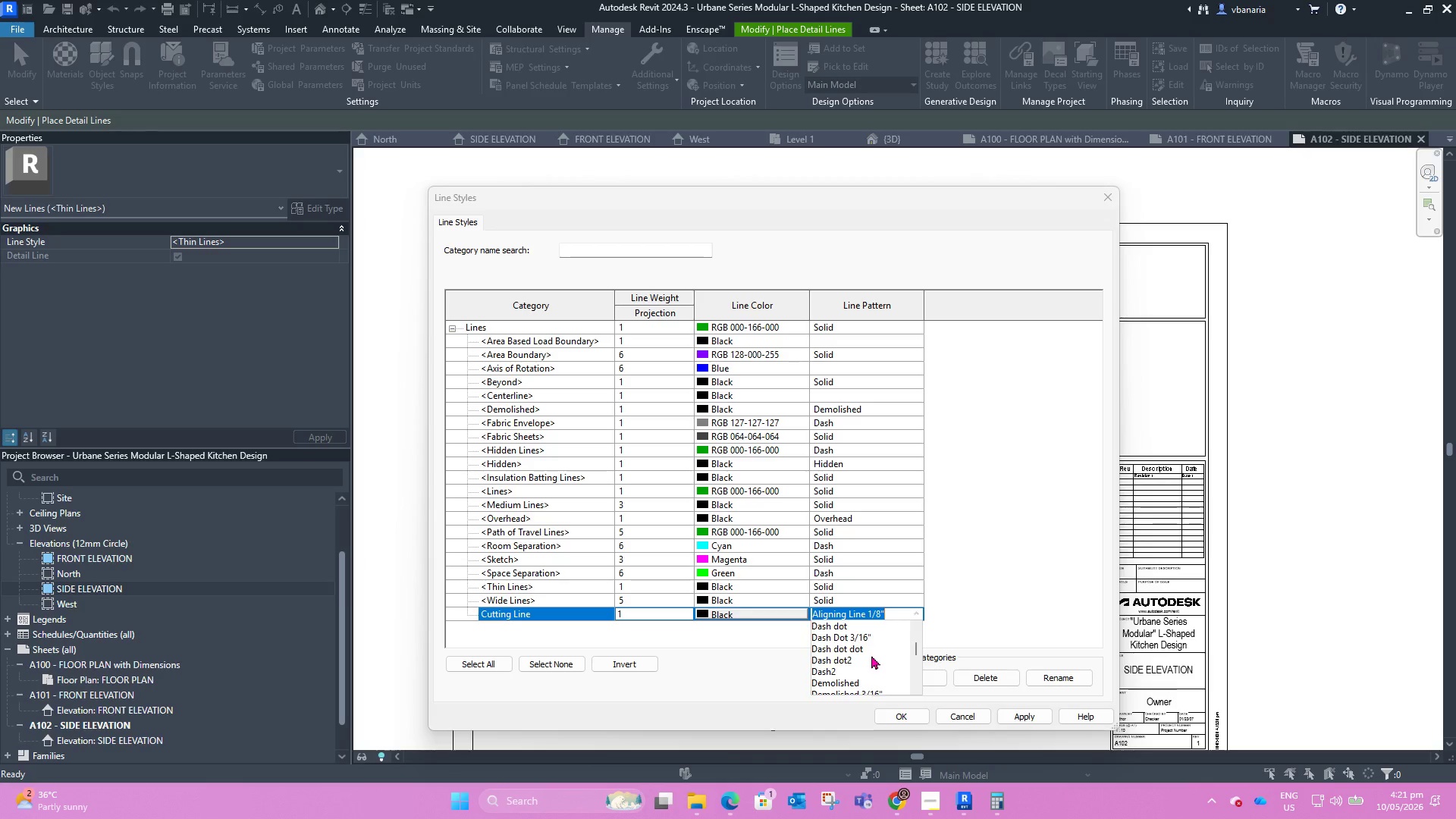 
scroll: coordinate [871, 655], scroll_direction: up, amount: 2.0
 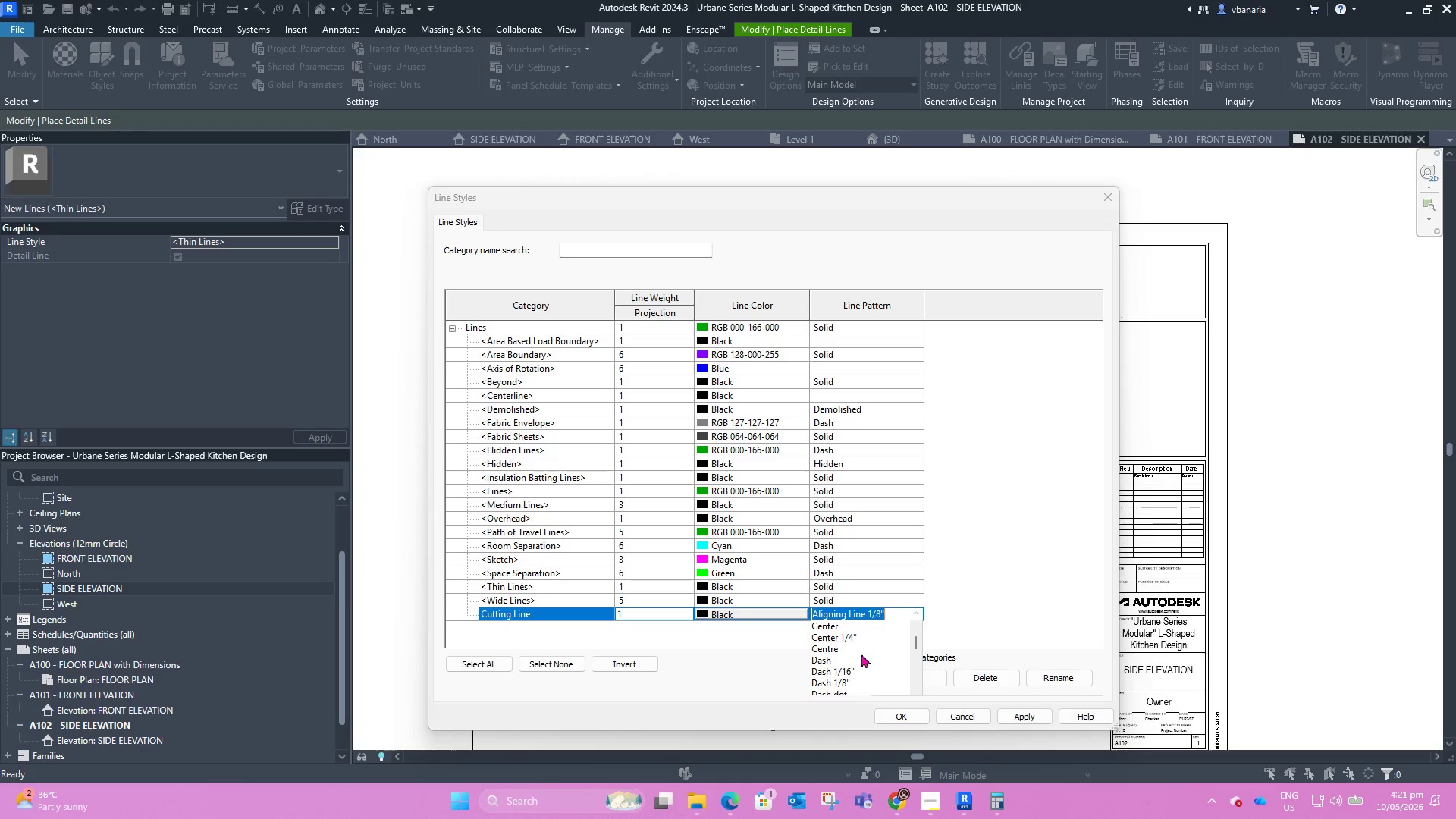 
scroll: coordinate [861, 654], scroll_direction: down, amount: 1.0
 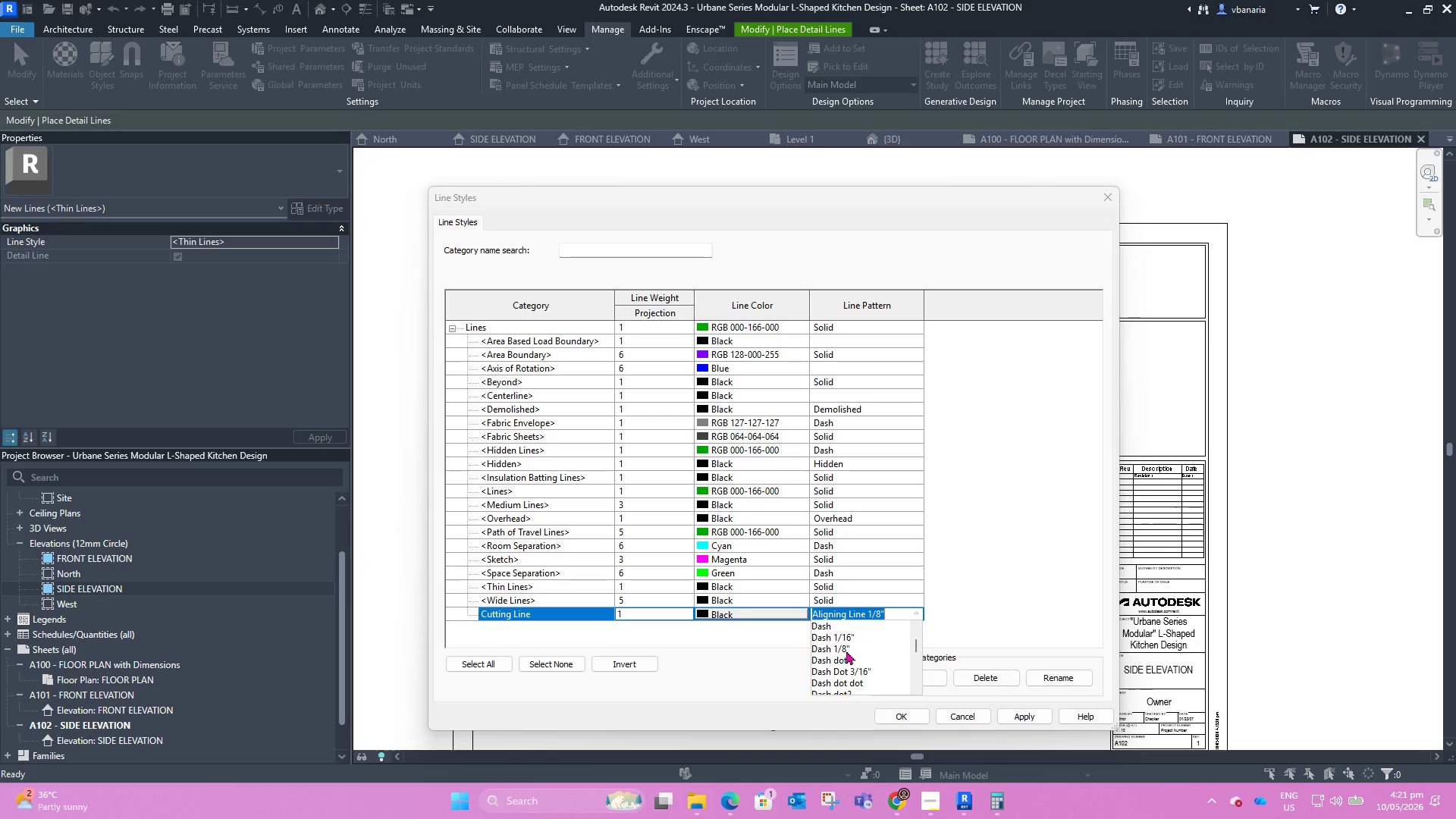 
left_click([845, 649])
 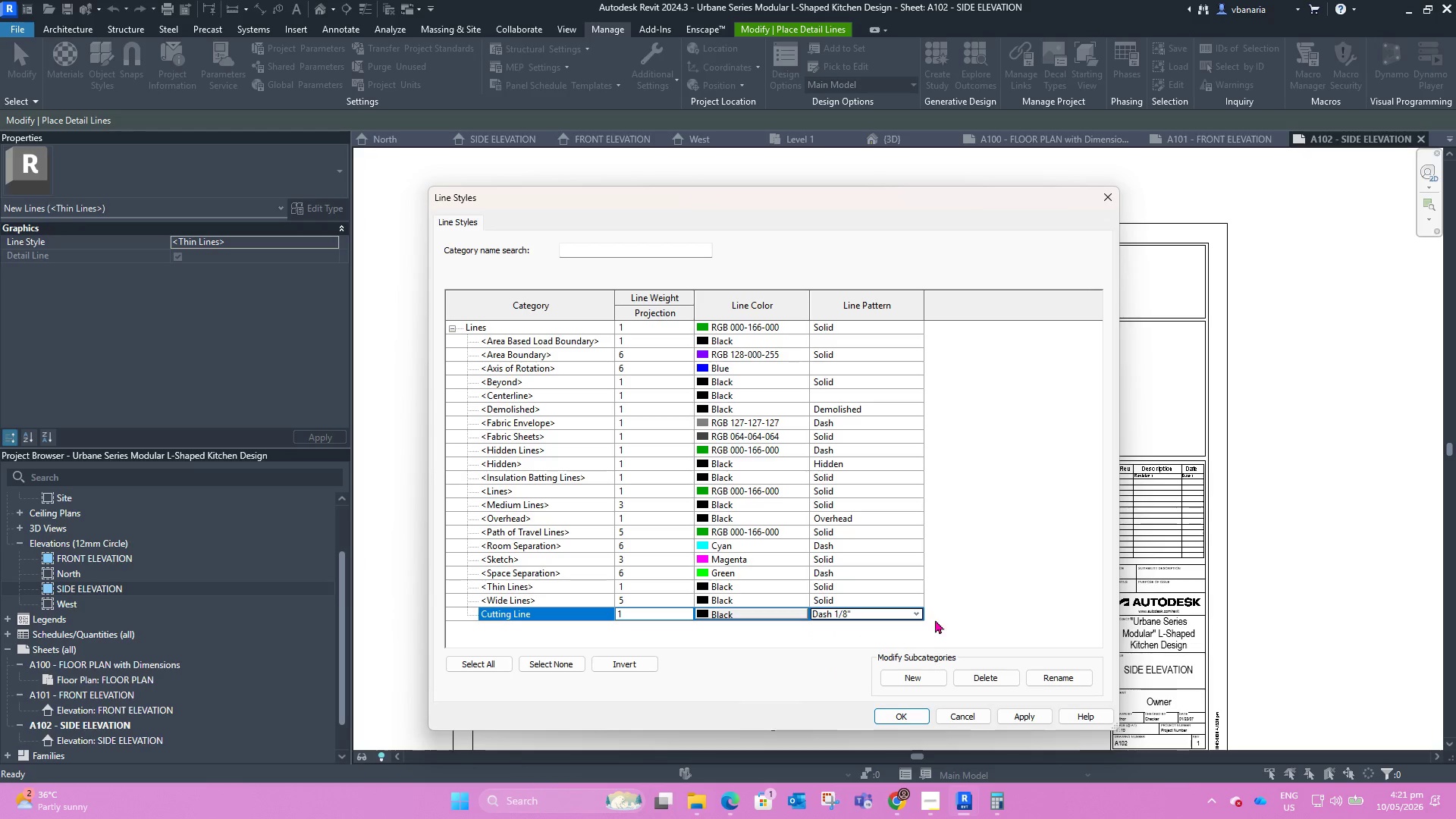 
scroll: coordinate [954, 598], scroll_direction: down, amount: 2.0
 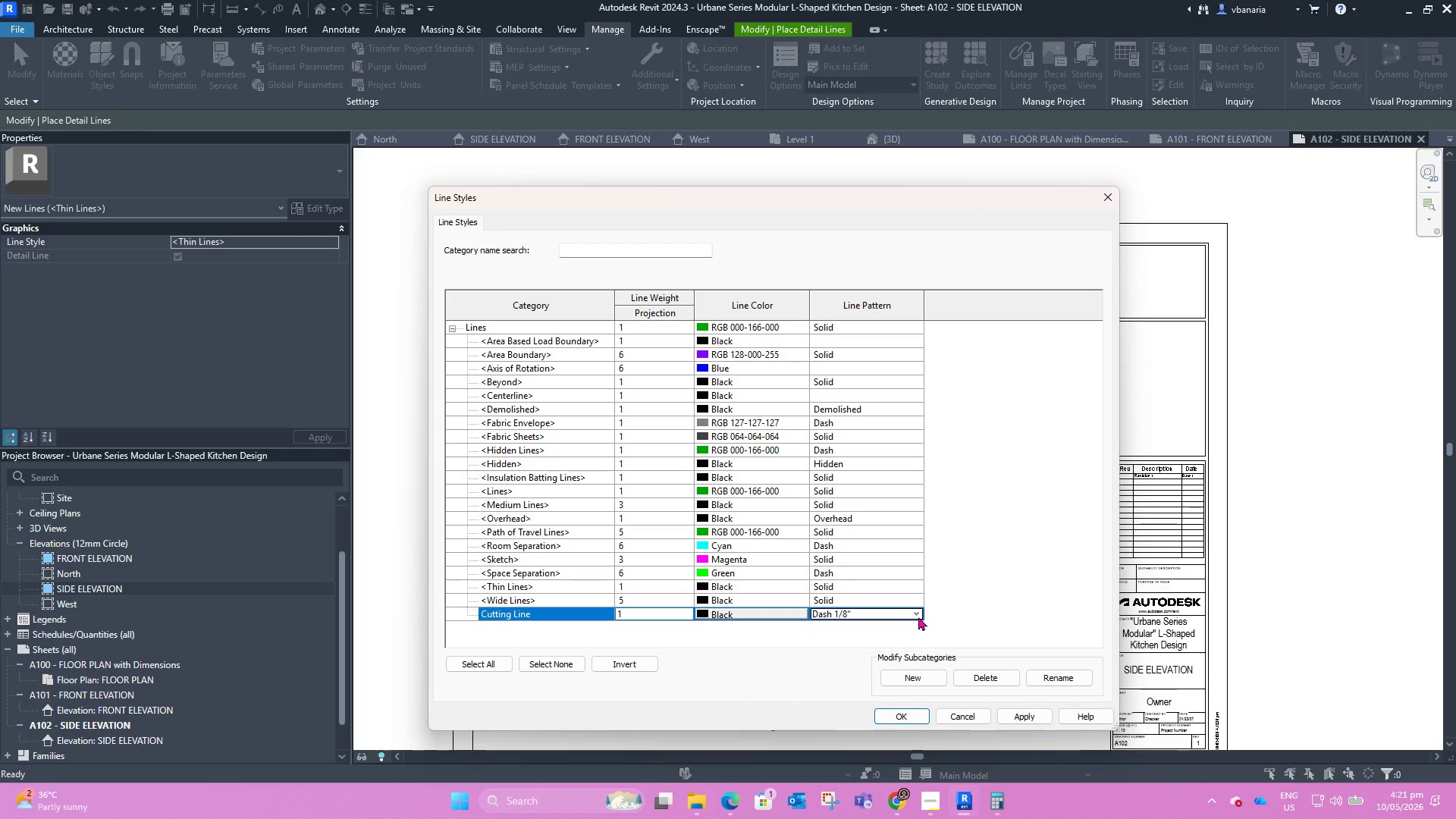 
left_click([915, 610])
 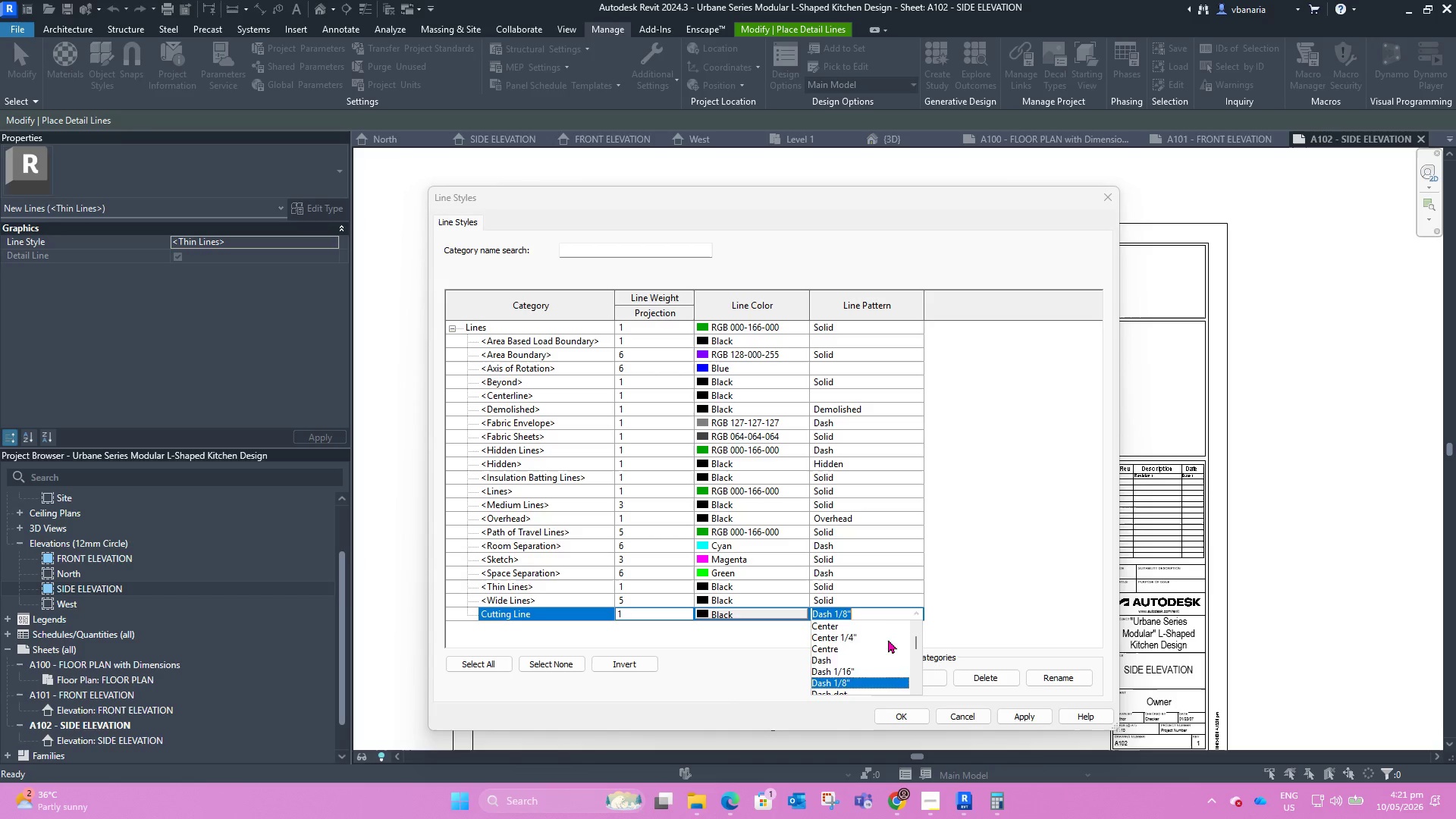 
scroll: coordinate [874, 659], scroll_direction: down, amount: 10.0
 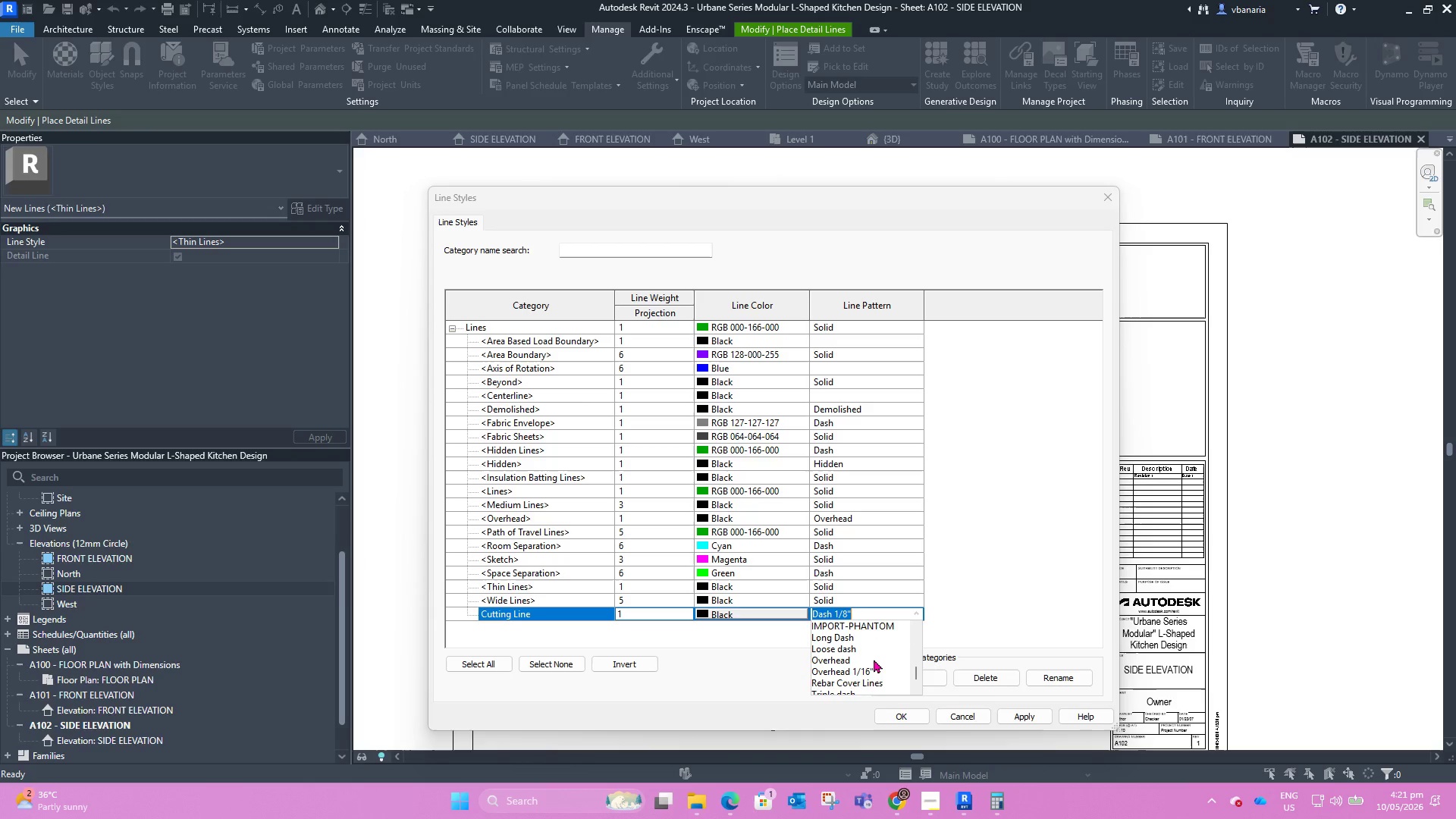 
scroll: coordinate [874, 659], scroll_direction: up, amount: 2.0
 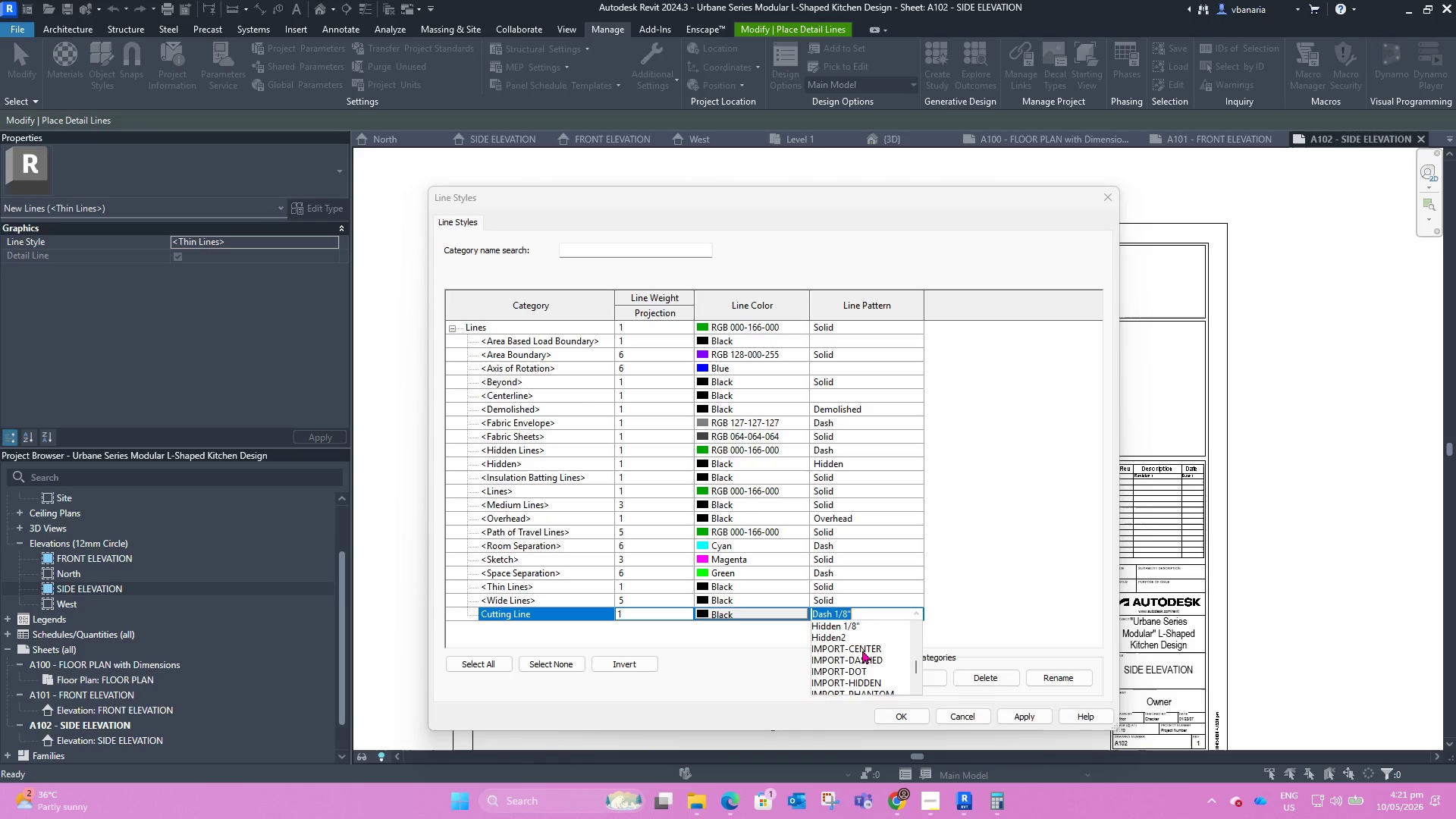 
scroll: coordinate [867, 661], scroll_direction: down, amount: 7.0
 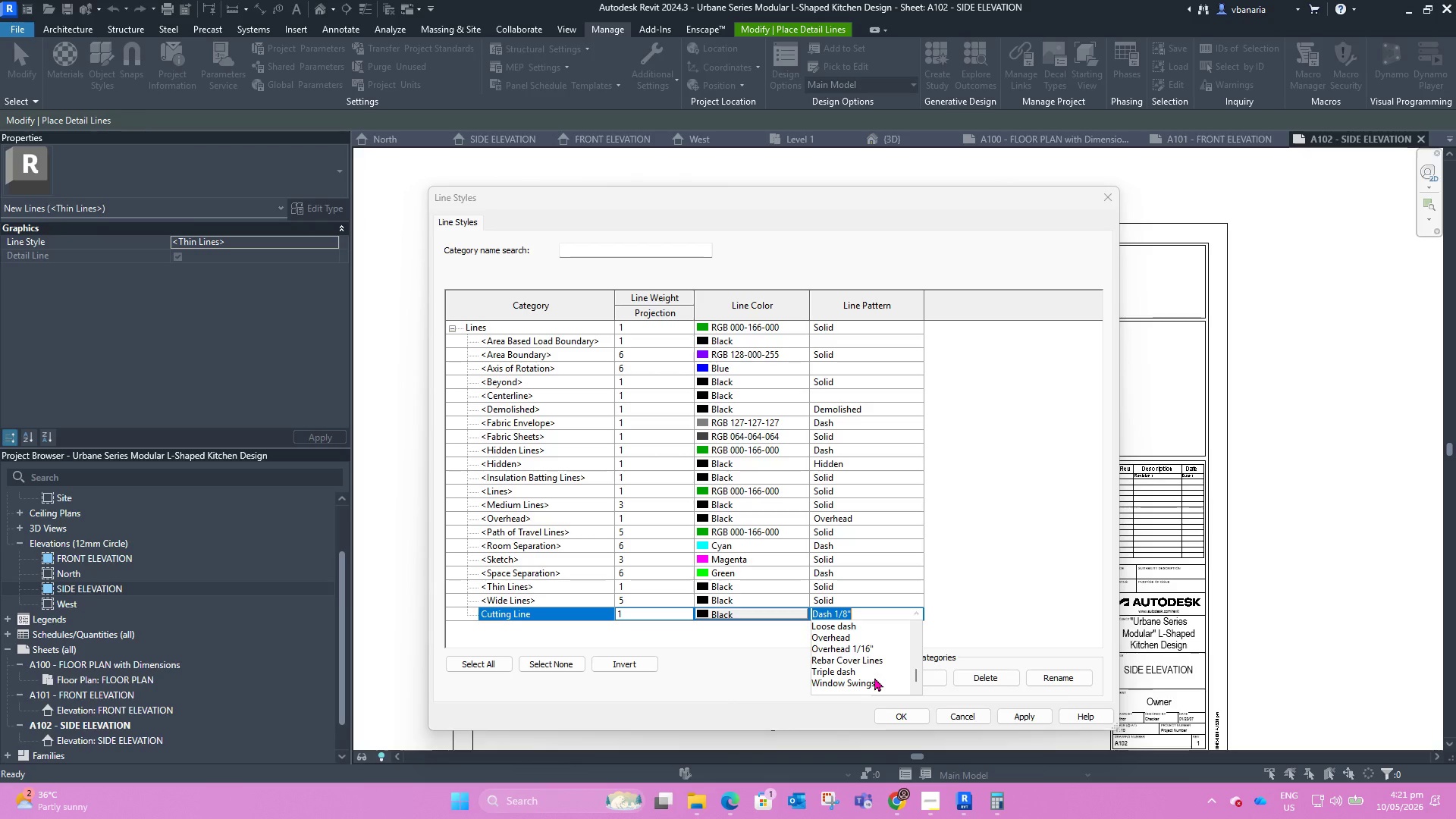 
scroll: coordinate [860, 655], scroll_direction: up, amount: 2.0
 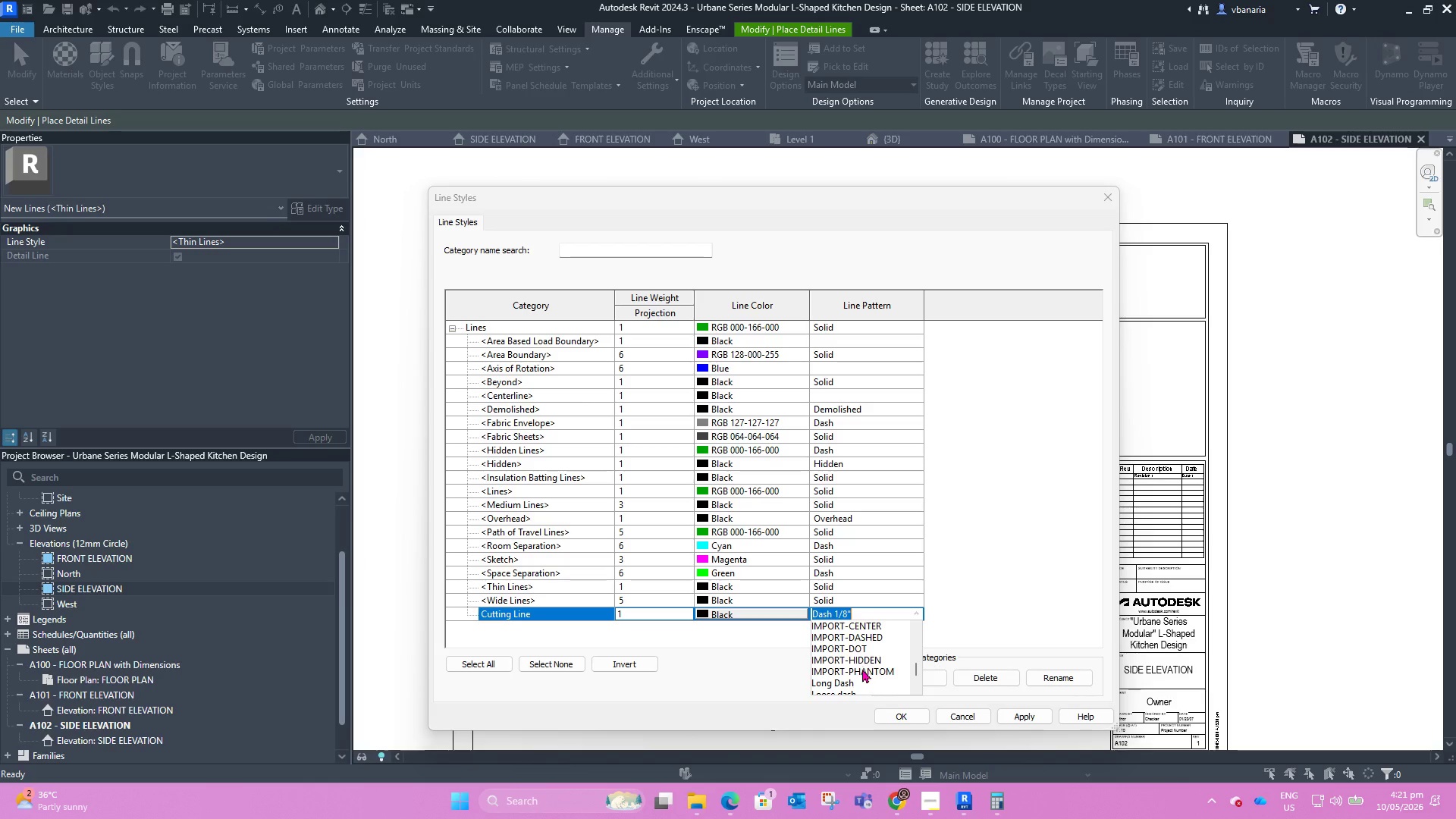 
left_click([862, 672])
 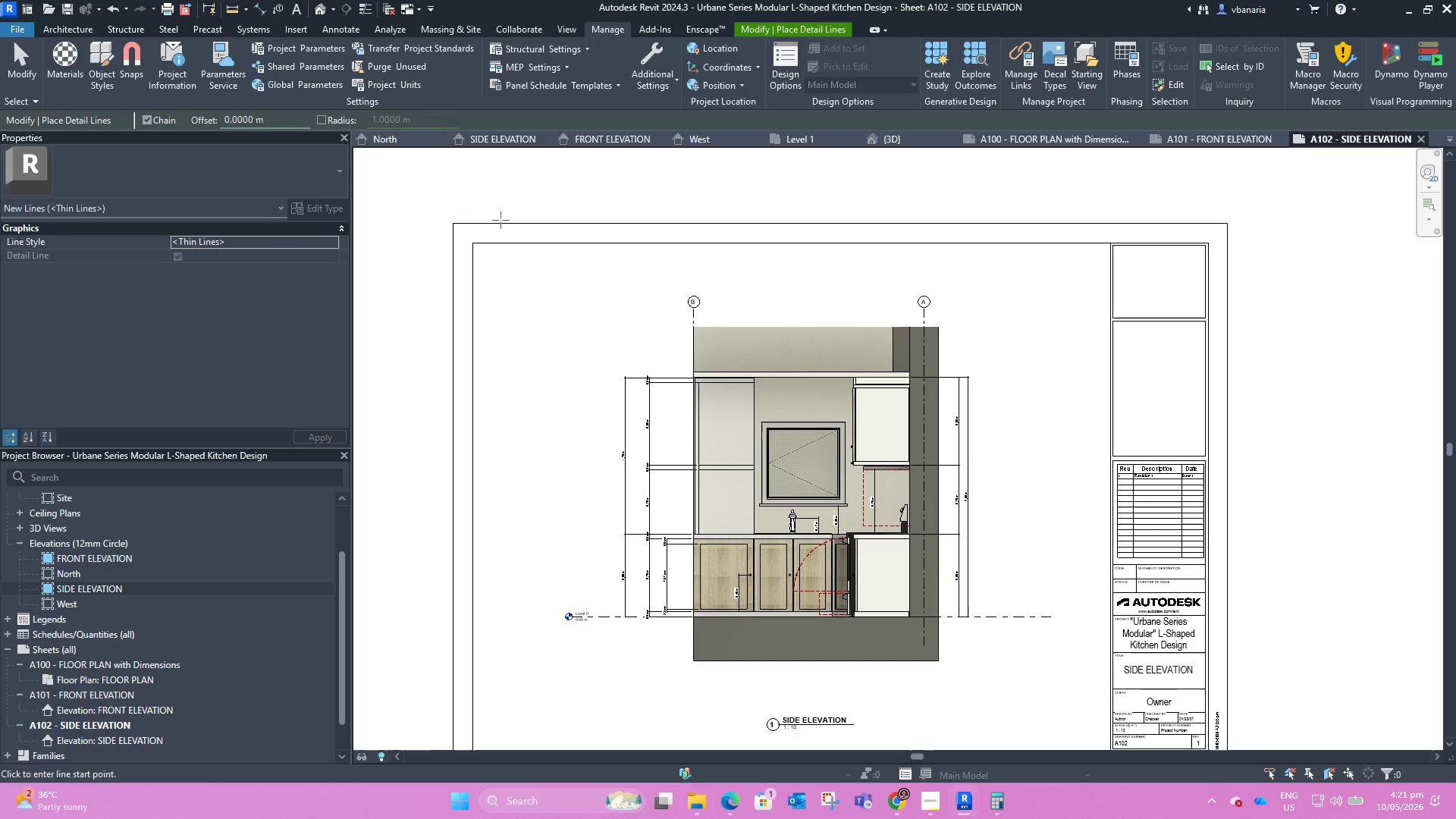 
left_click([603, 346])
 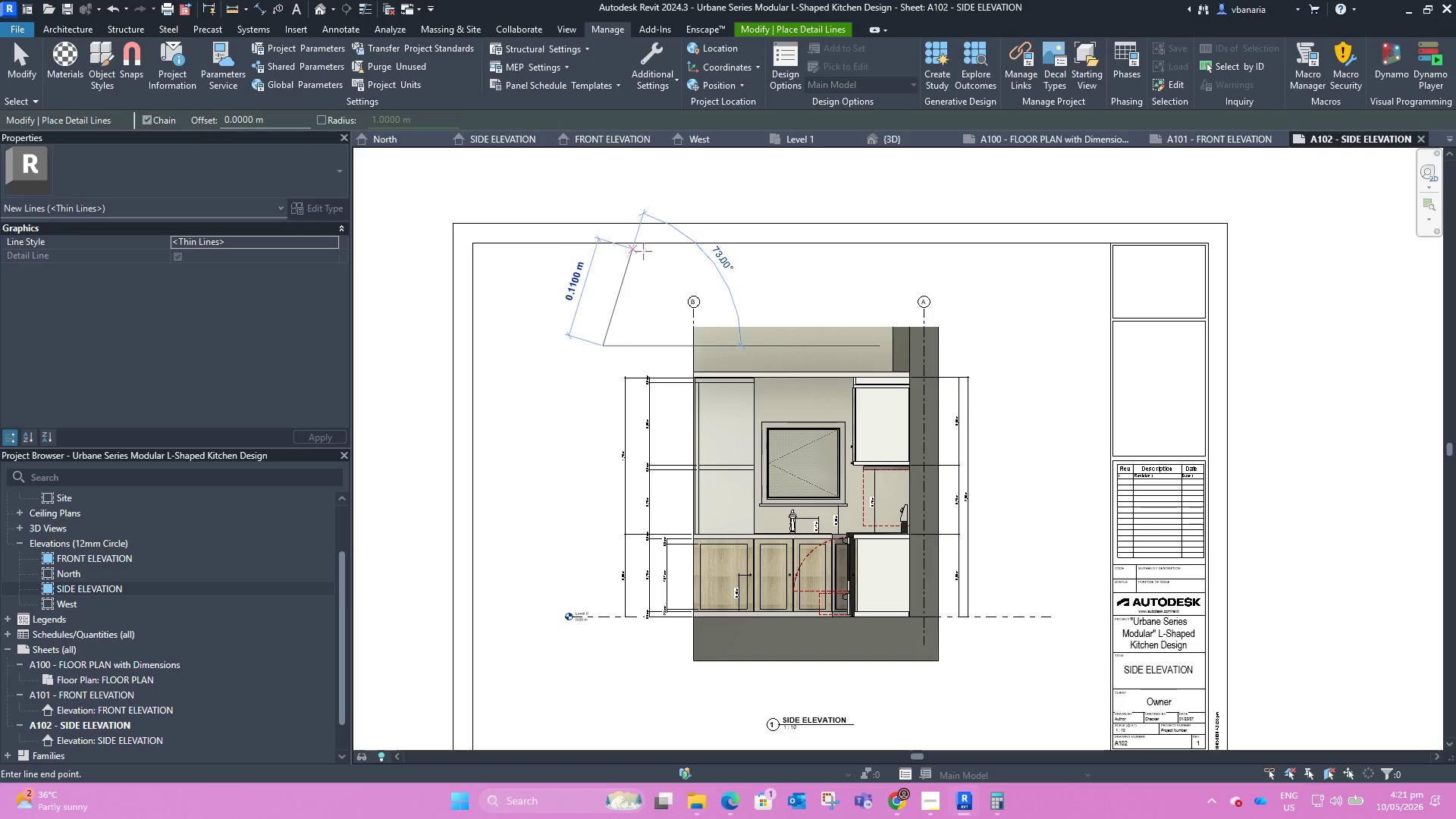 
key(Escape)
 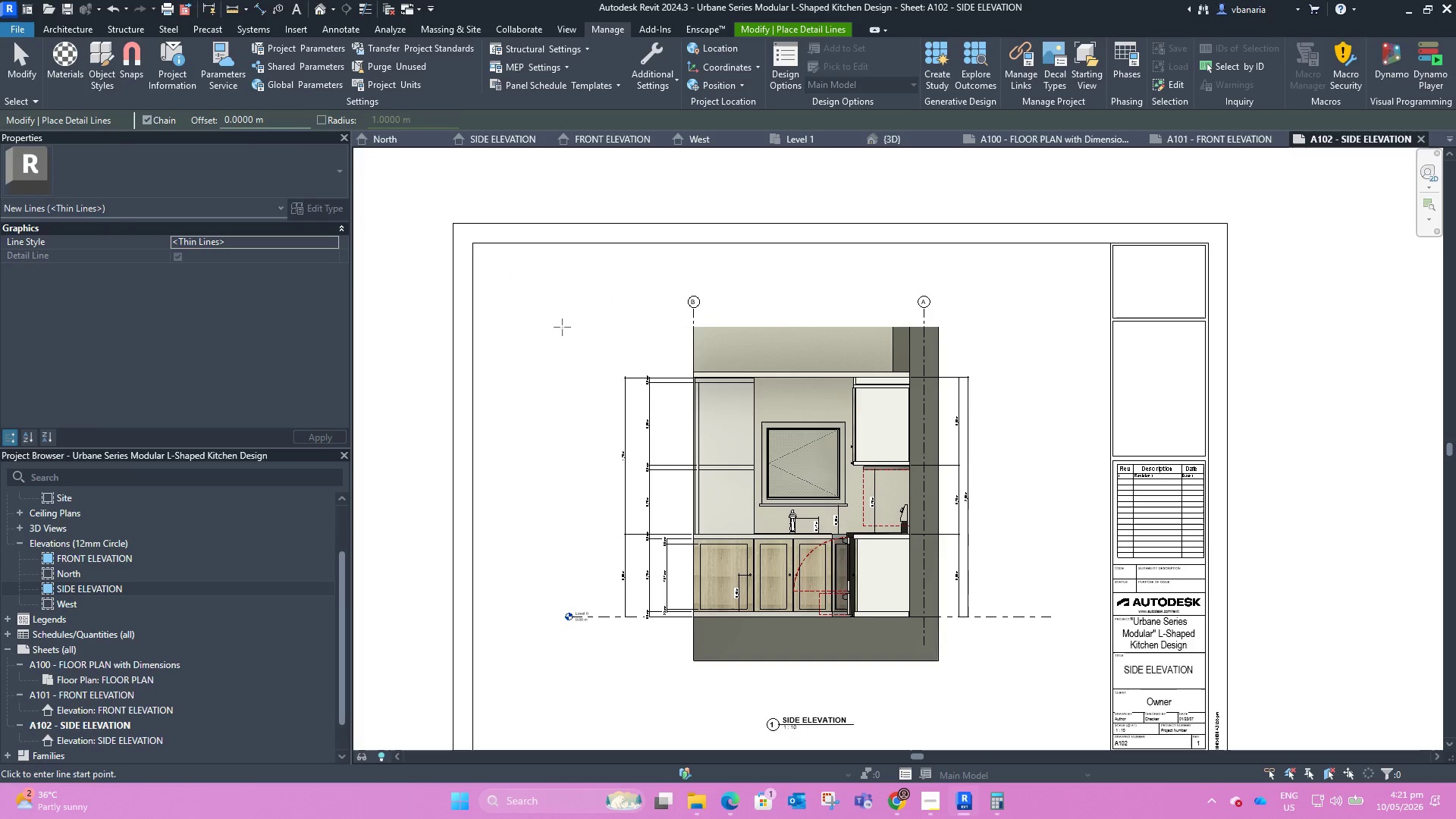 
left_click([595, 347])
 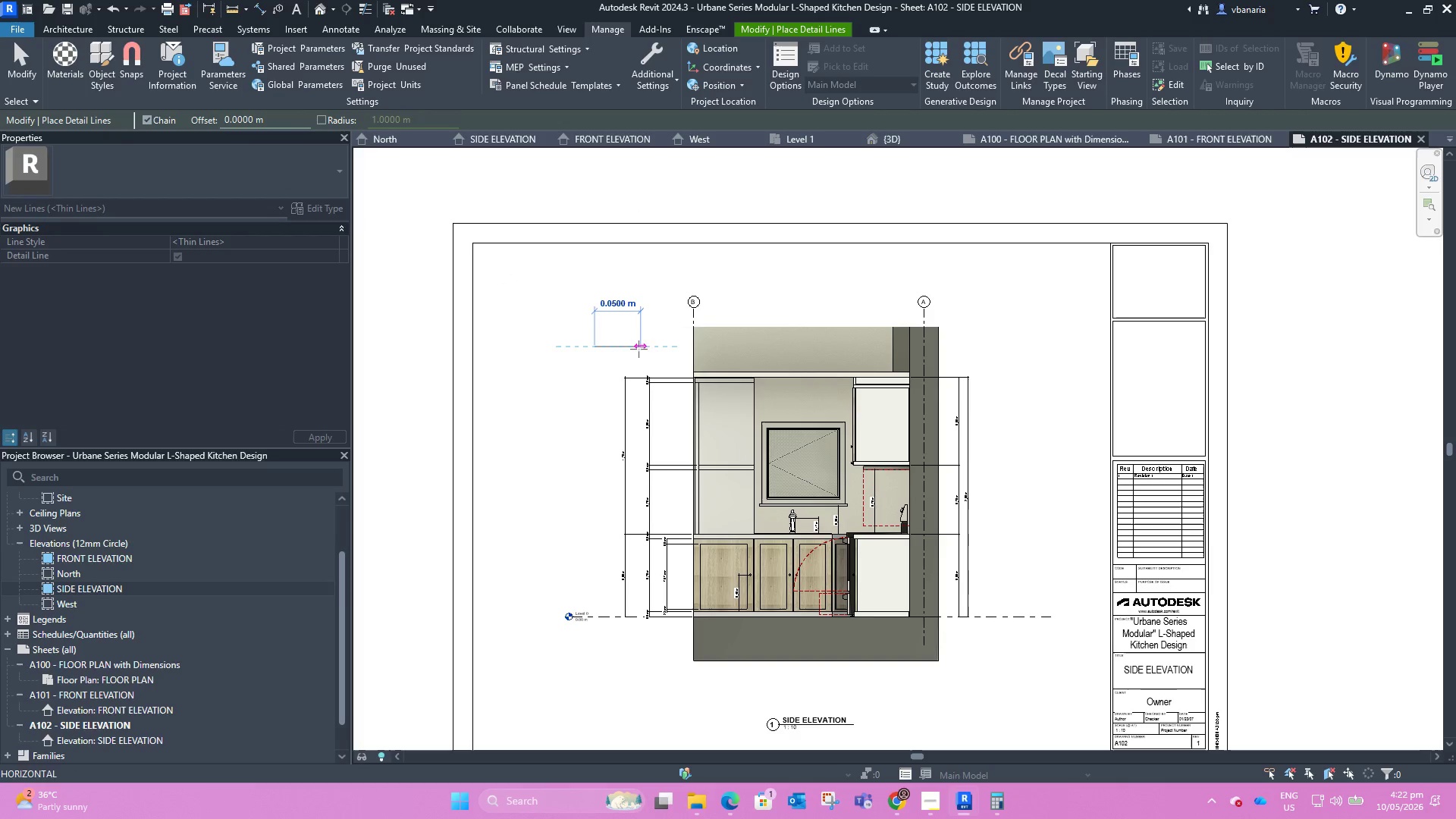 
left_click([639, 349])
 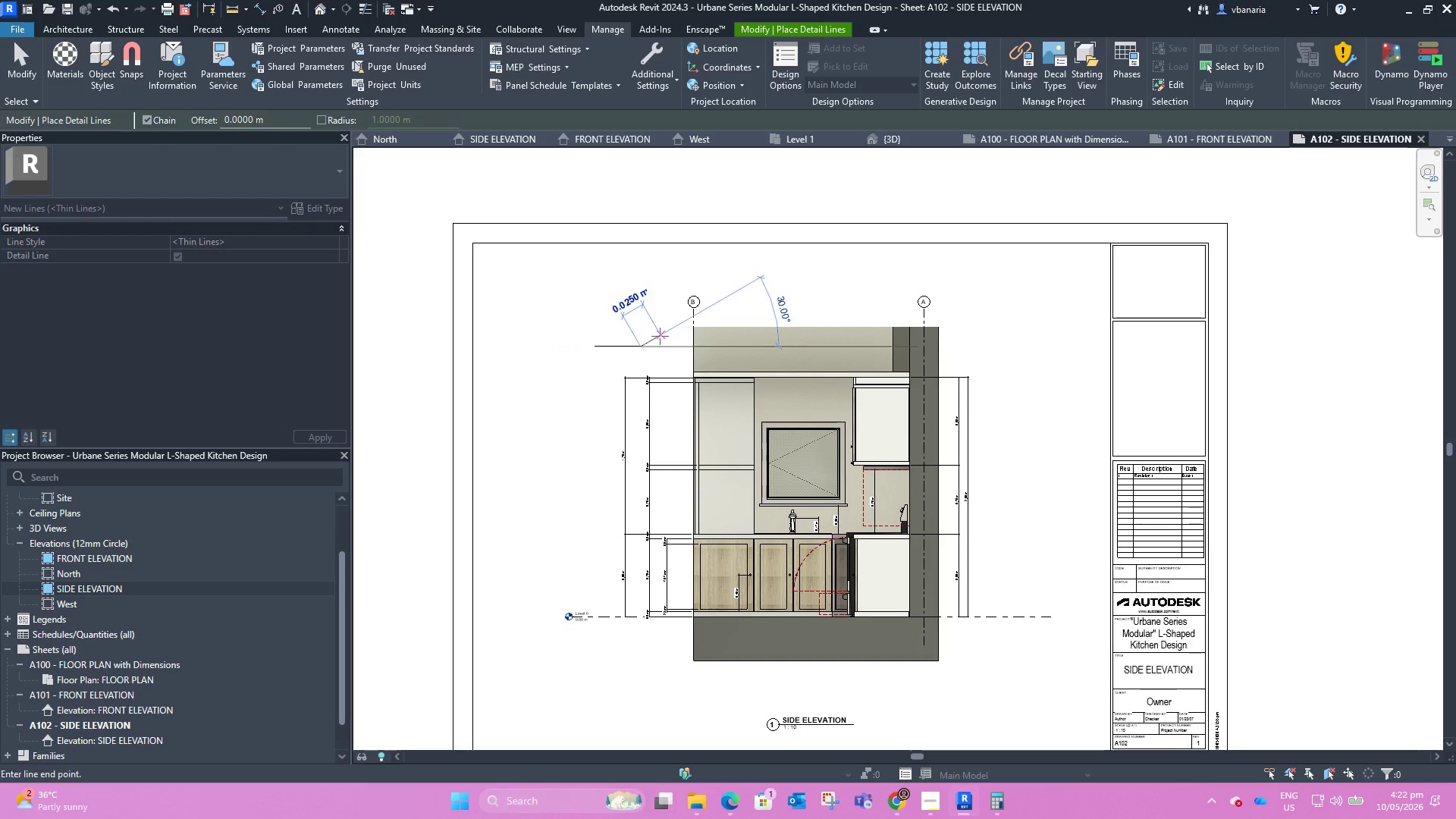 
key(Escape)
 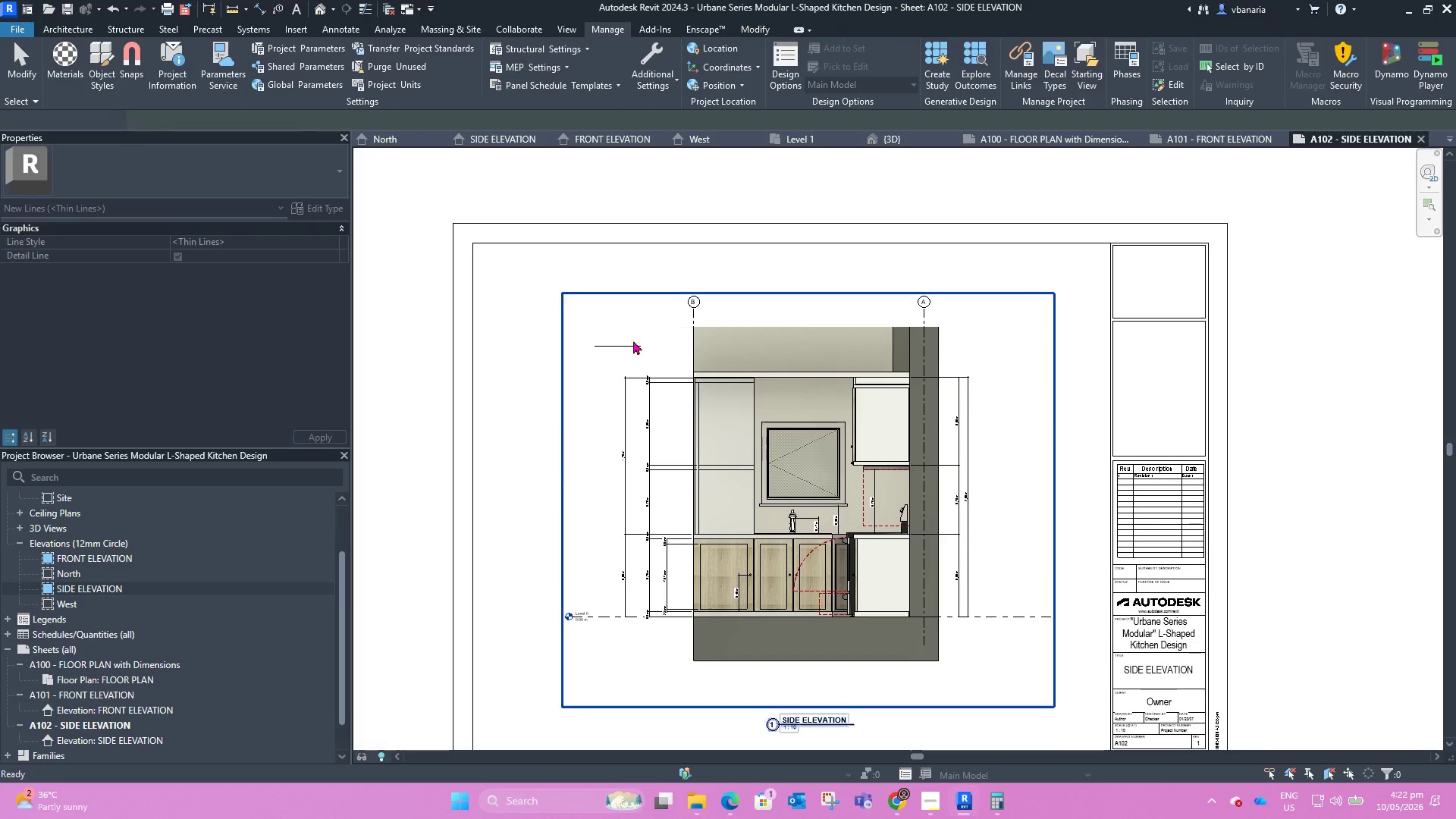 
key(Escape)
 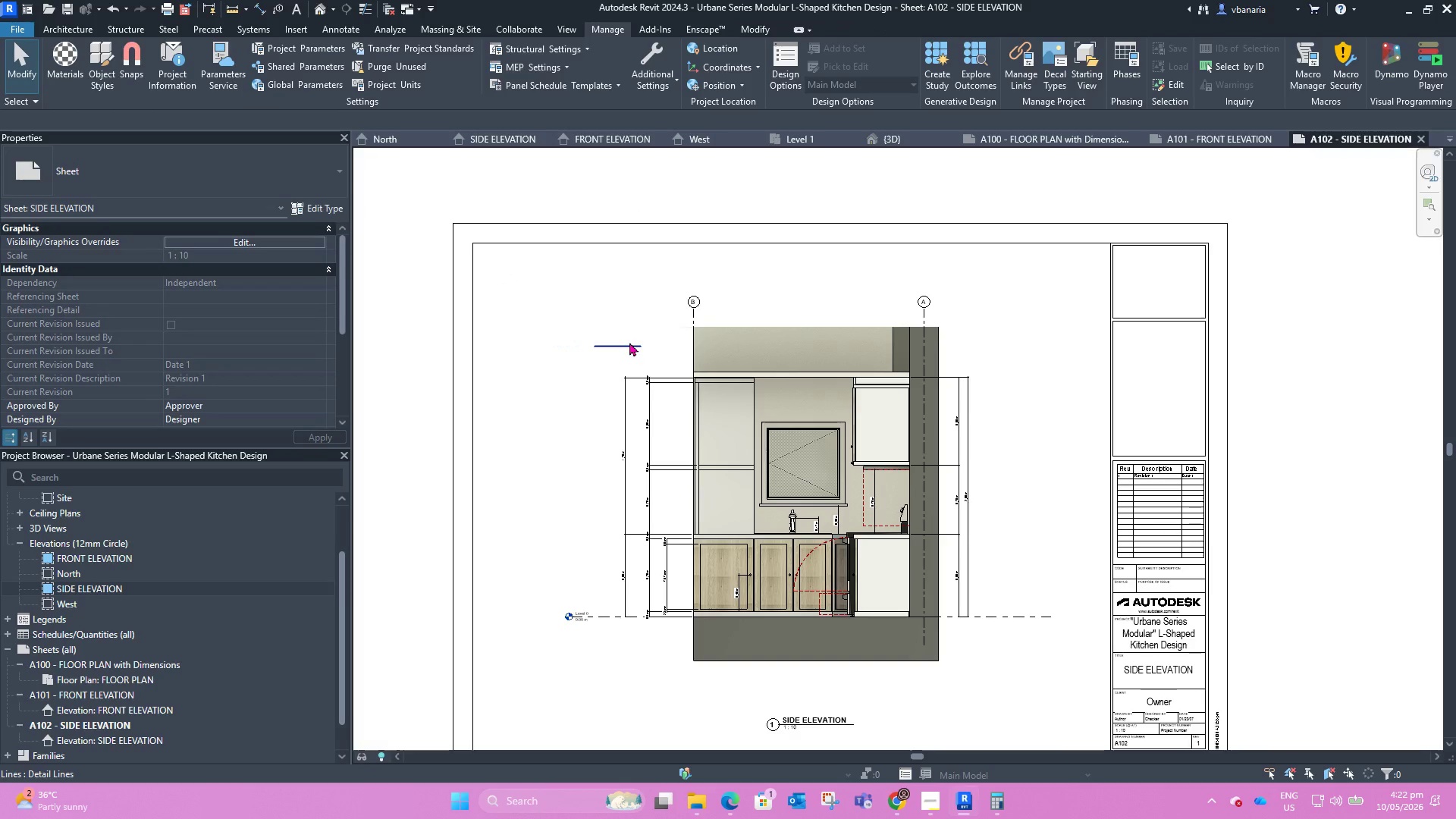 
left_click([629, 342])
 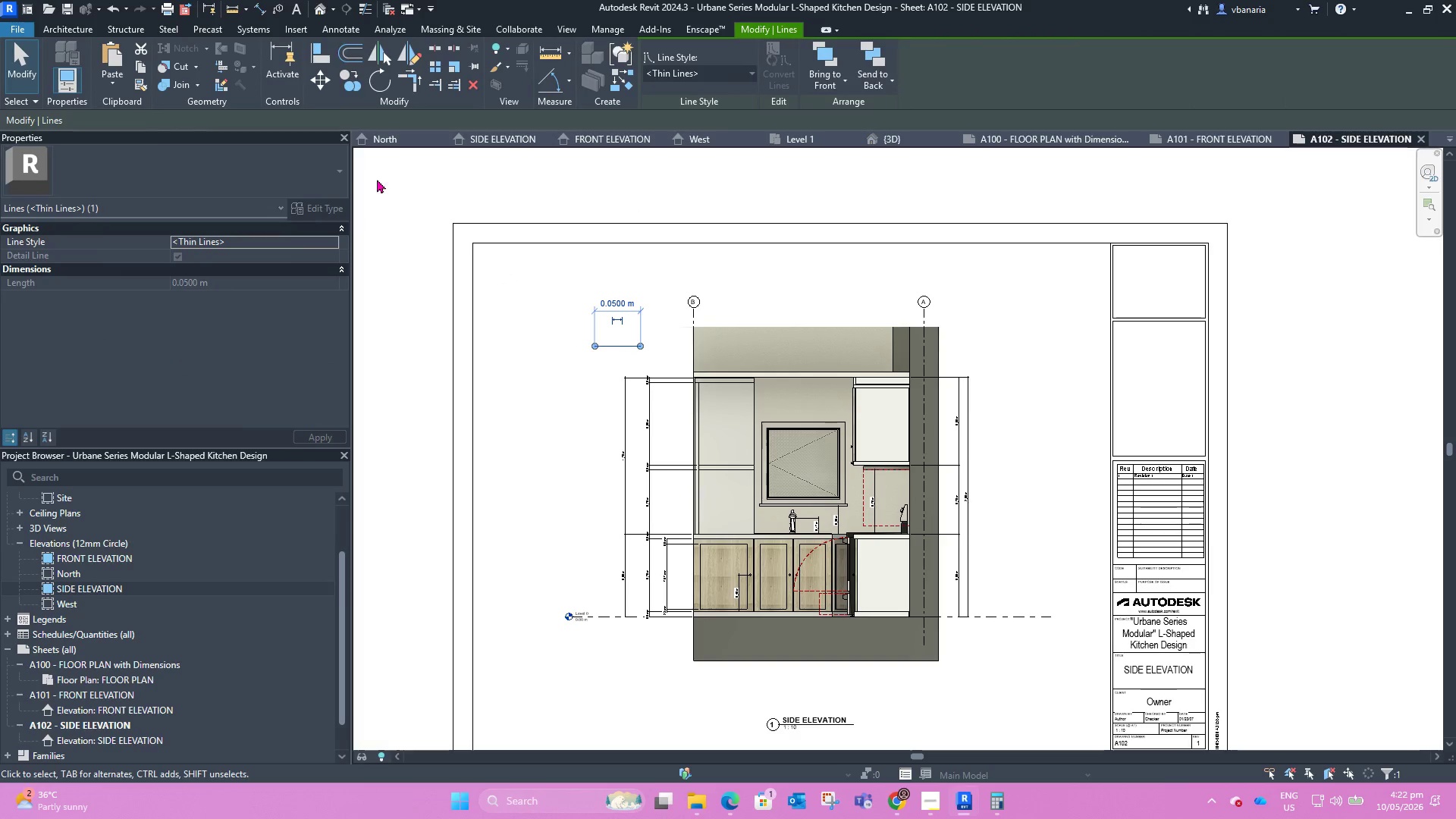 
left_click([712, 71])
 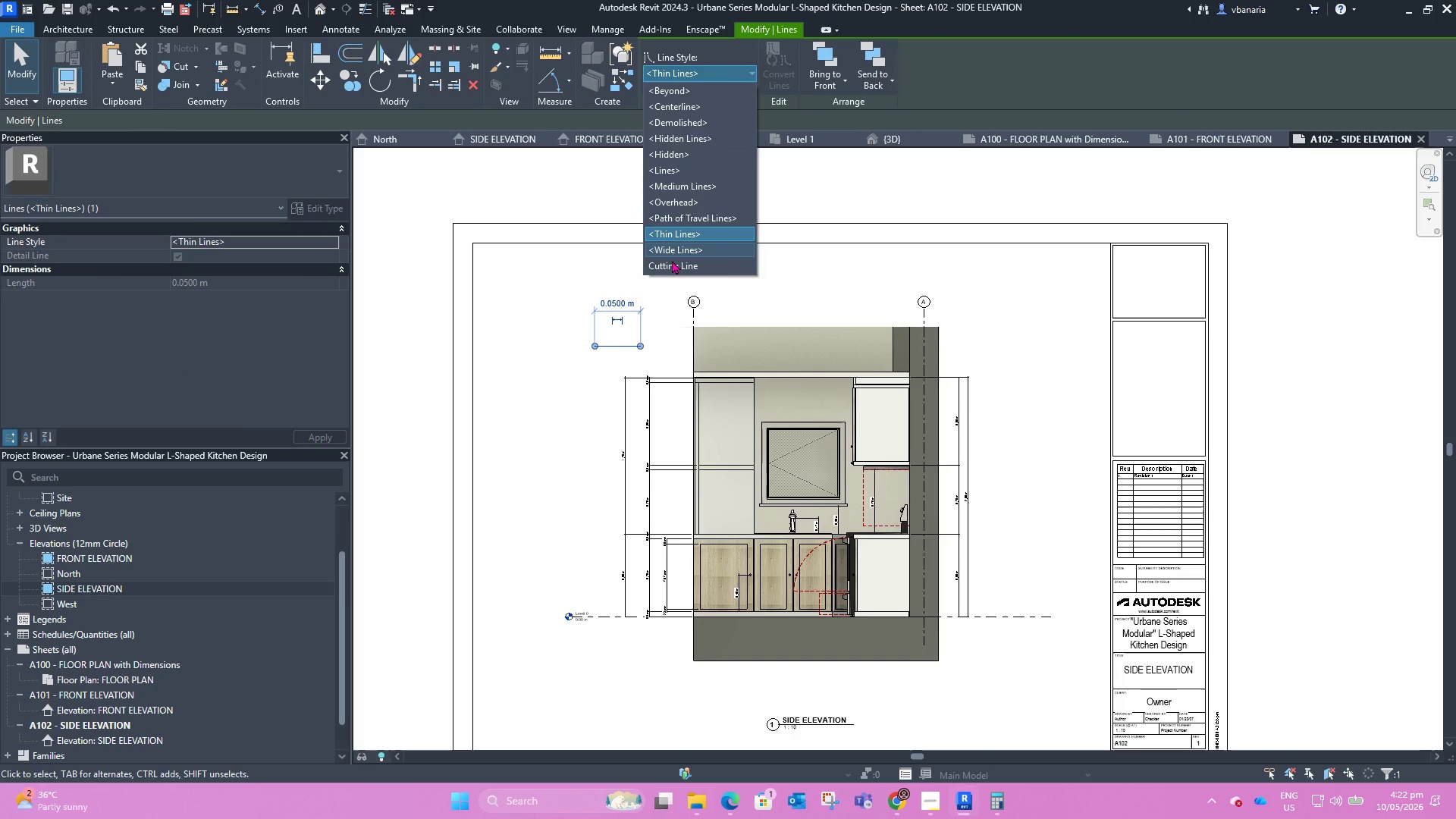 
left_click([678, 268])
 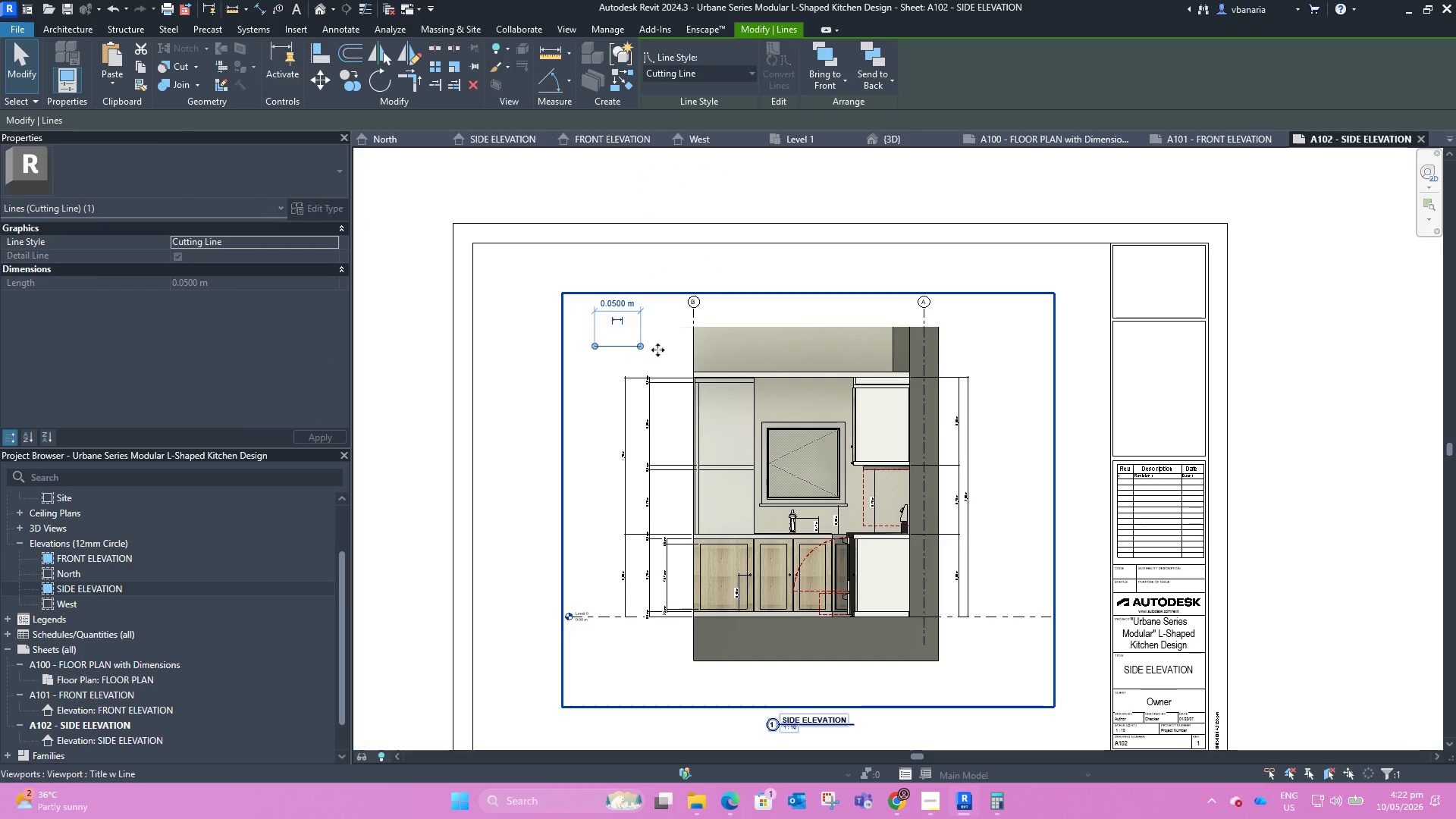 
key(Escape)
 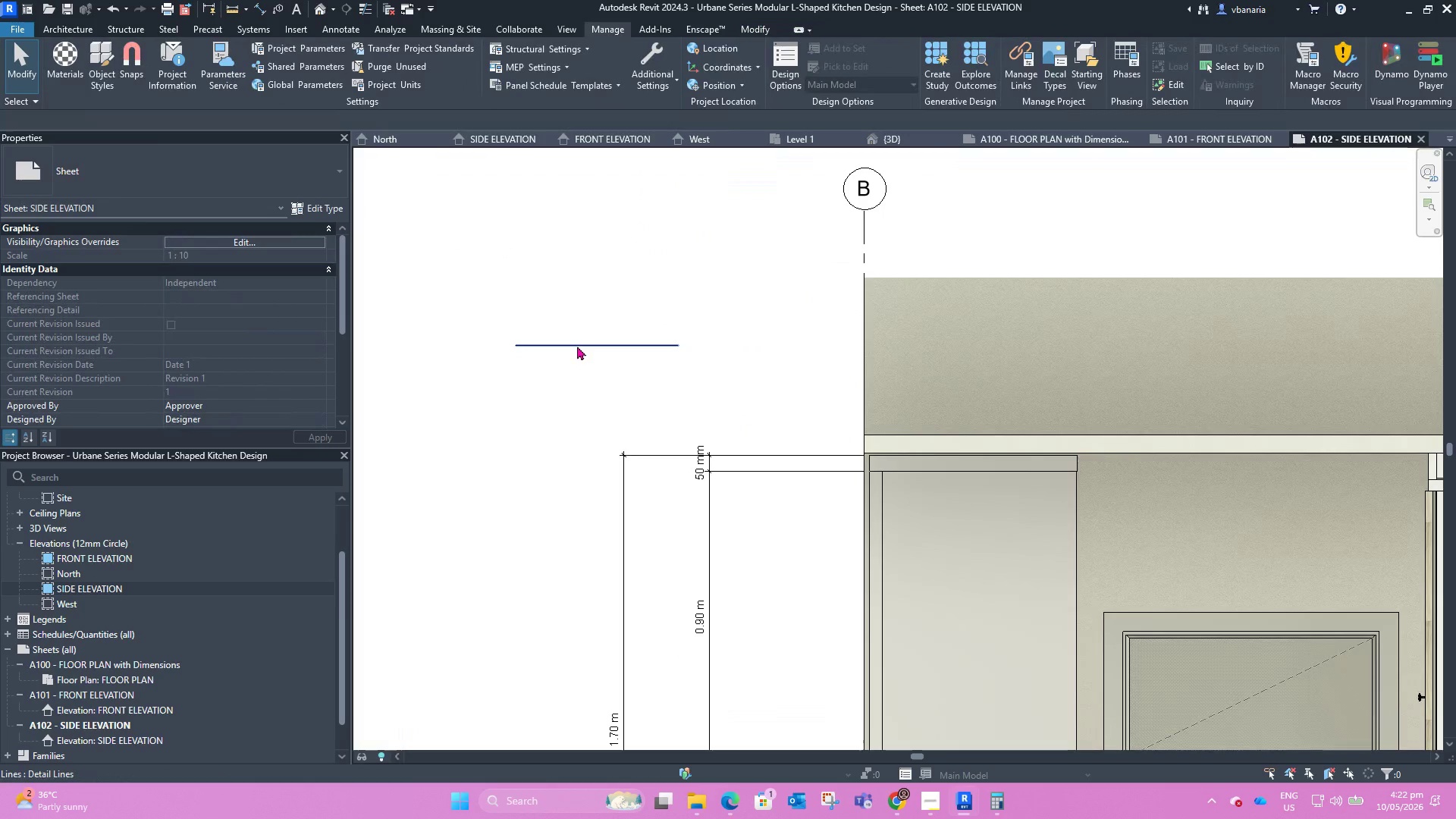 
scroll: coordinate [613, 345], scroll_direction: up, amount: 9.0
 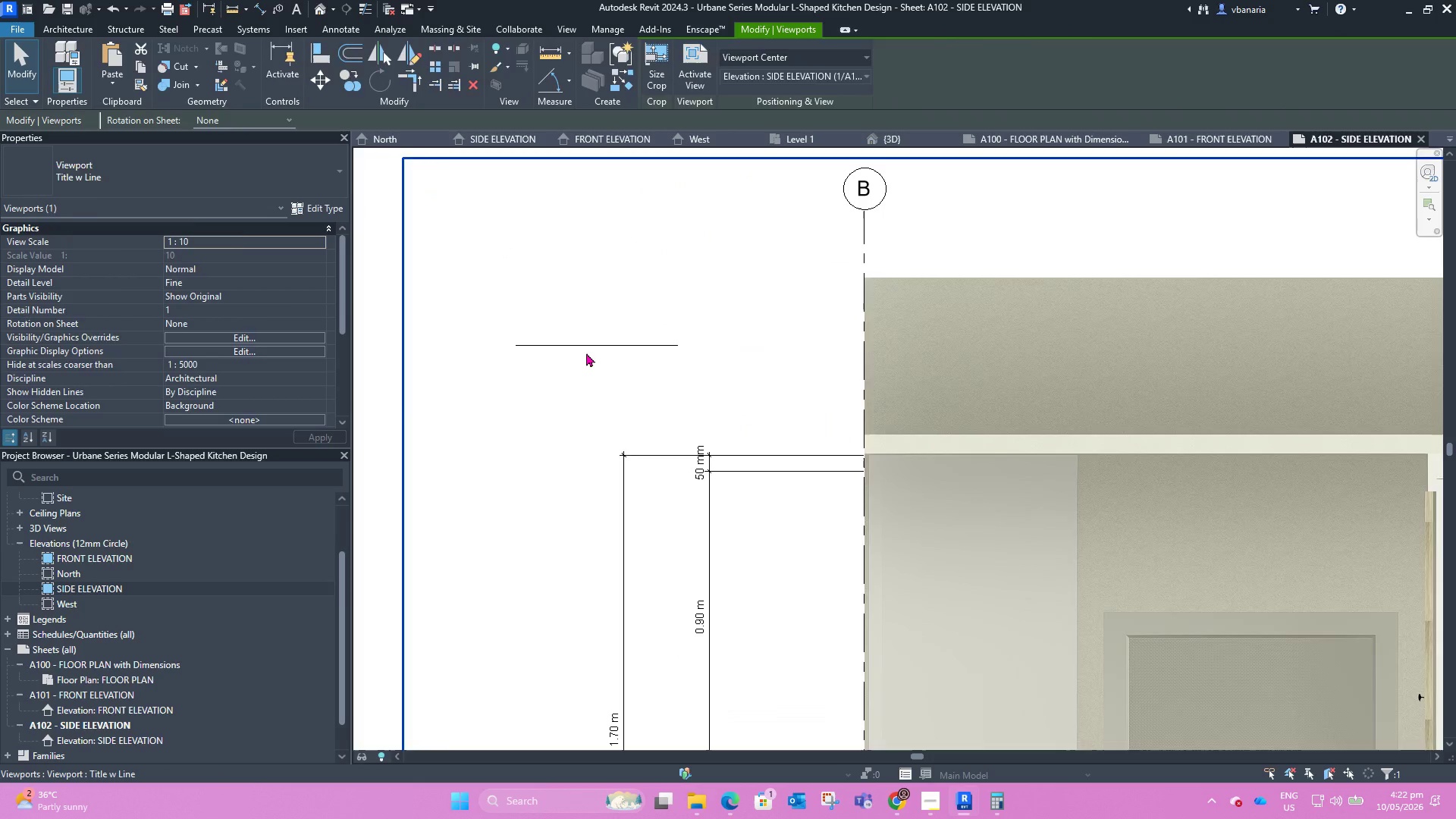 
left_click([577, 346])
 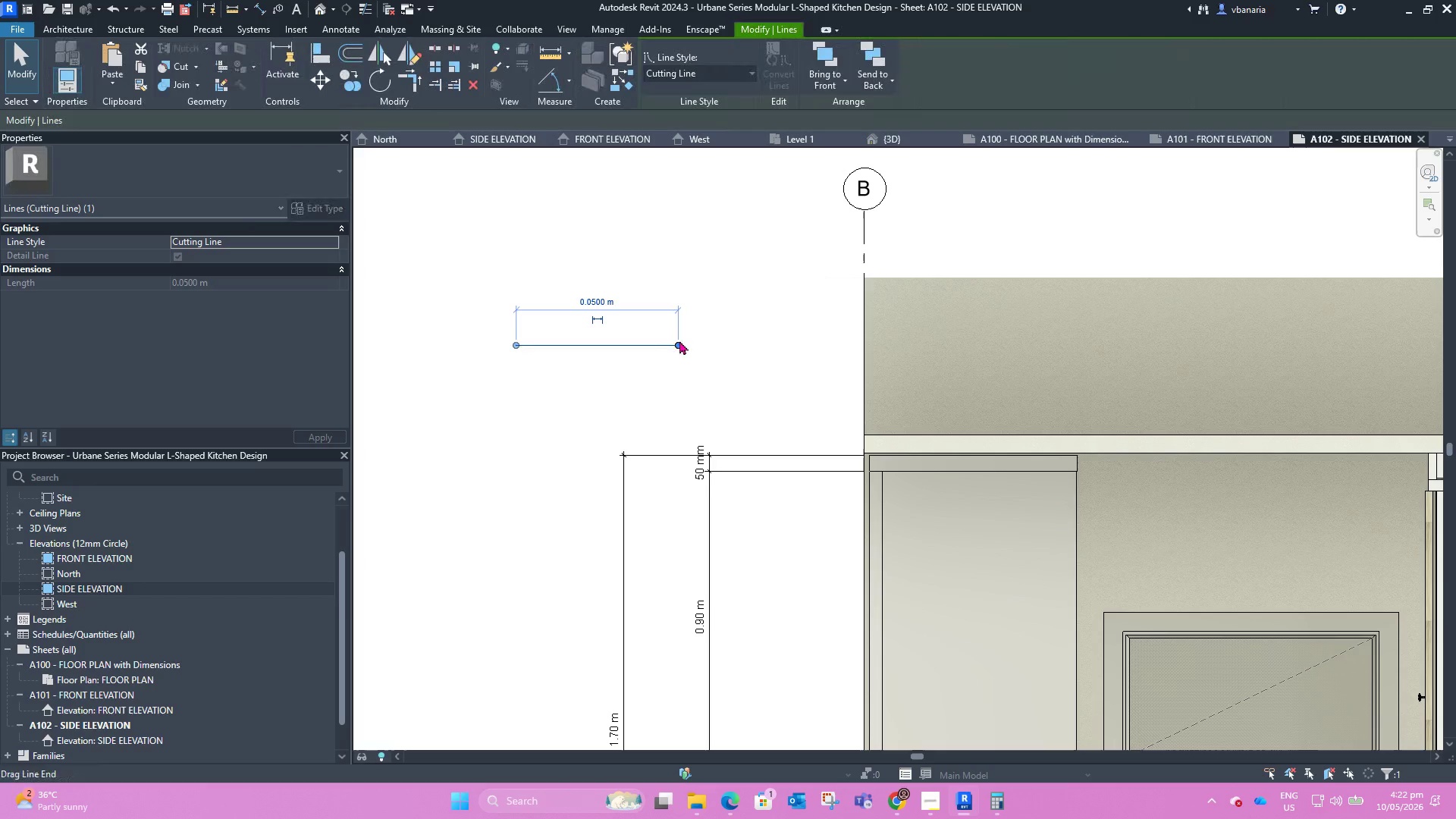 
left_click_drag(start_coordinate=[679, 340], to_coordinate=[1116, 347])
 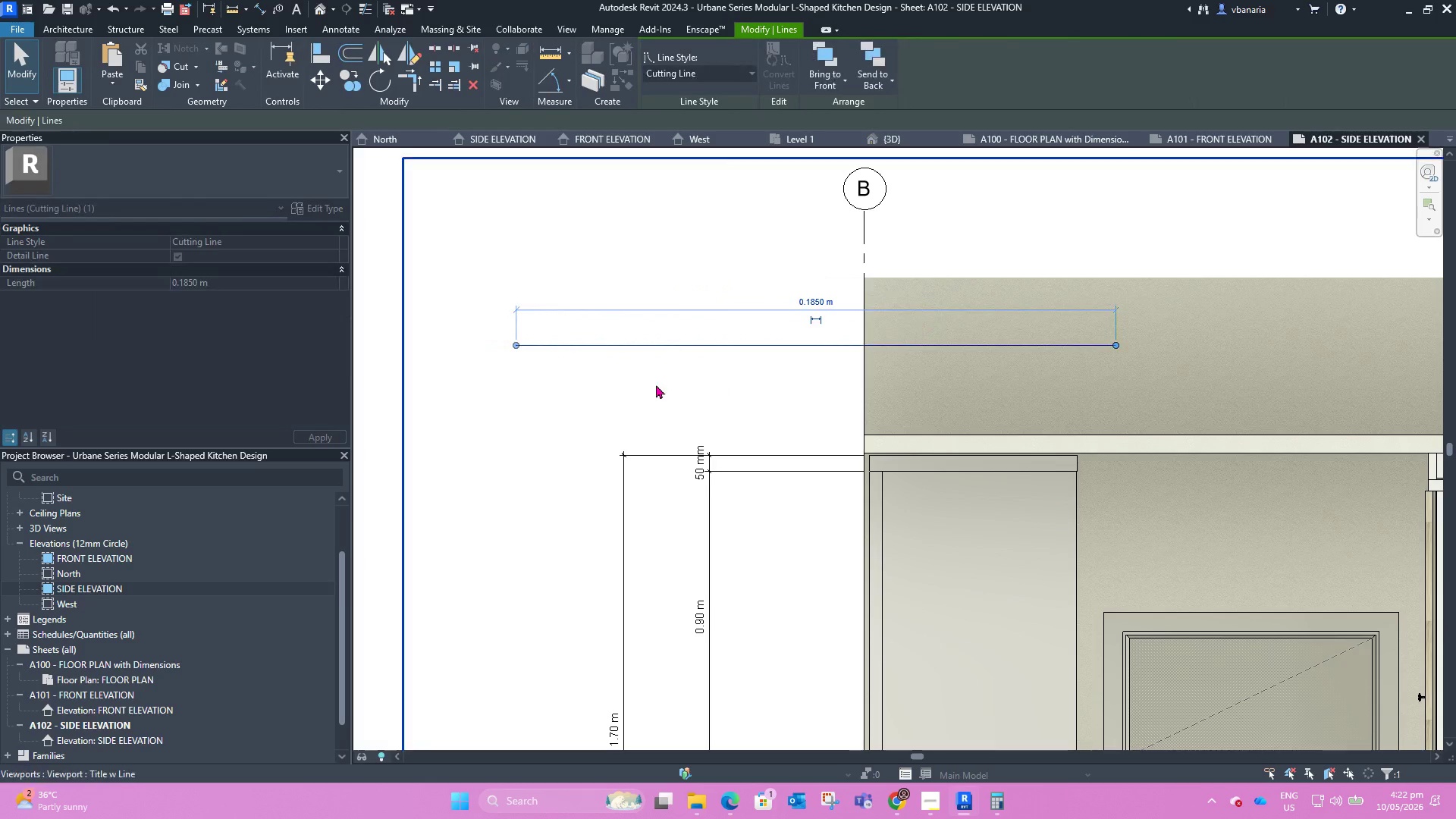 
left_click([656, 384])
 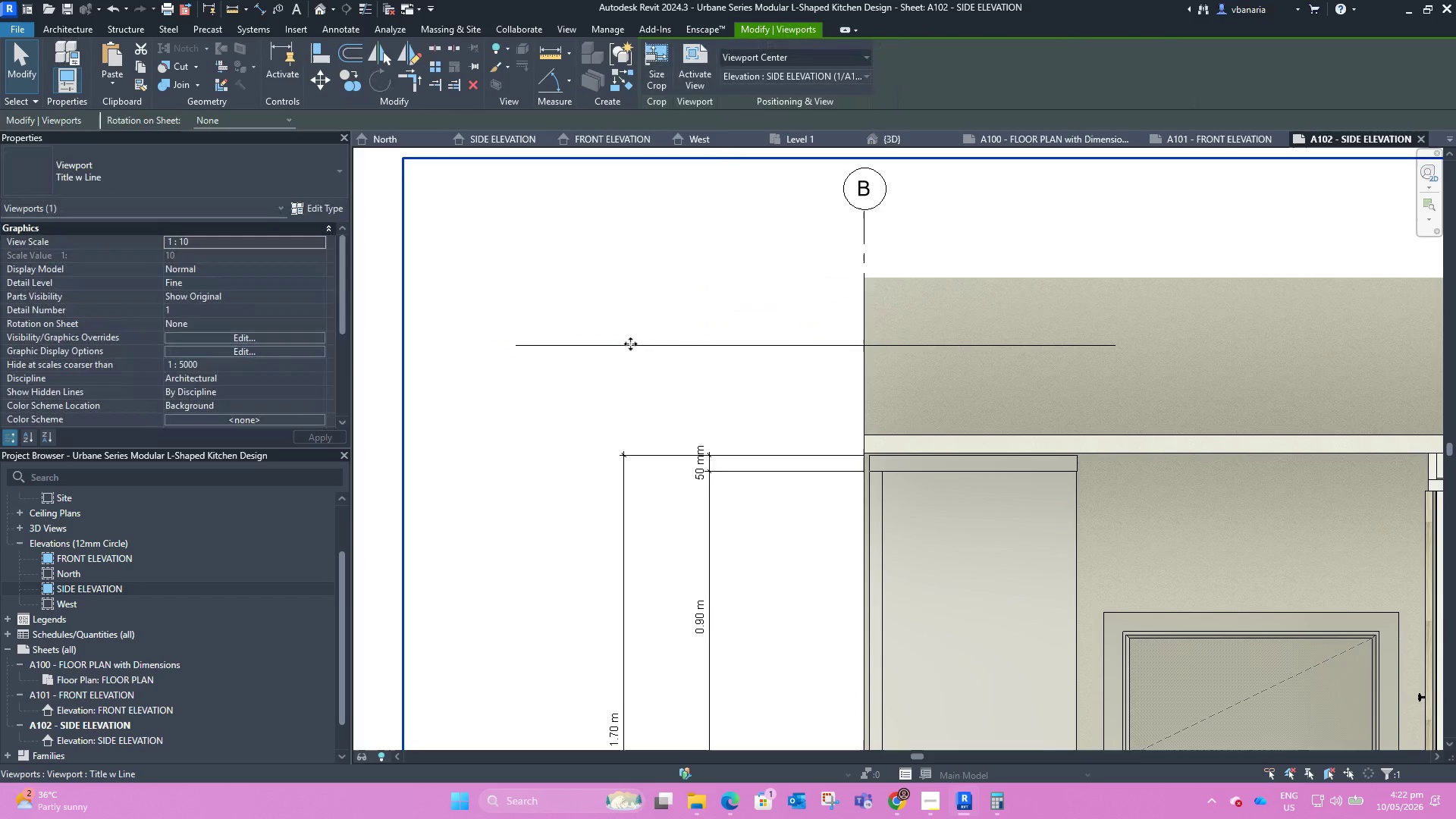 
key(Escape)
 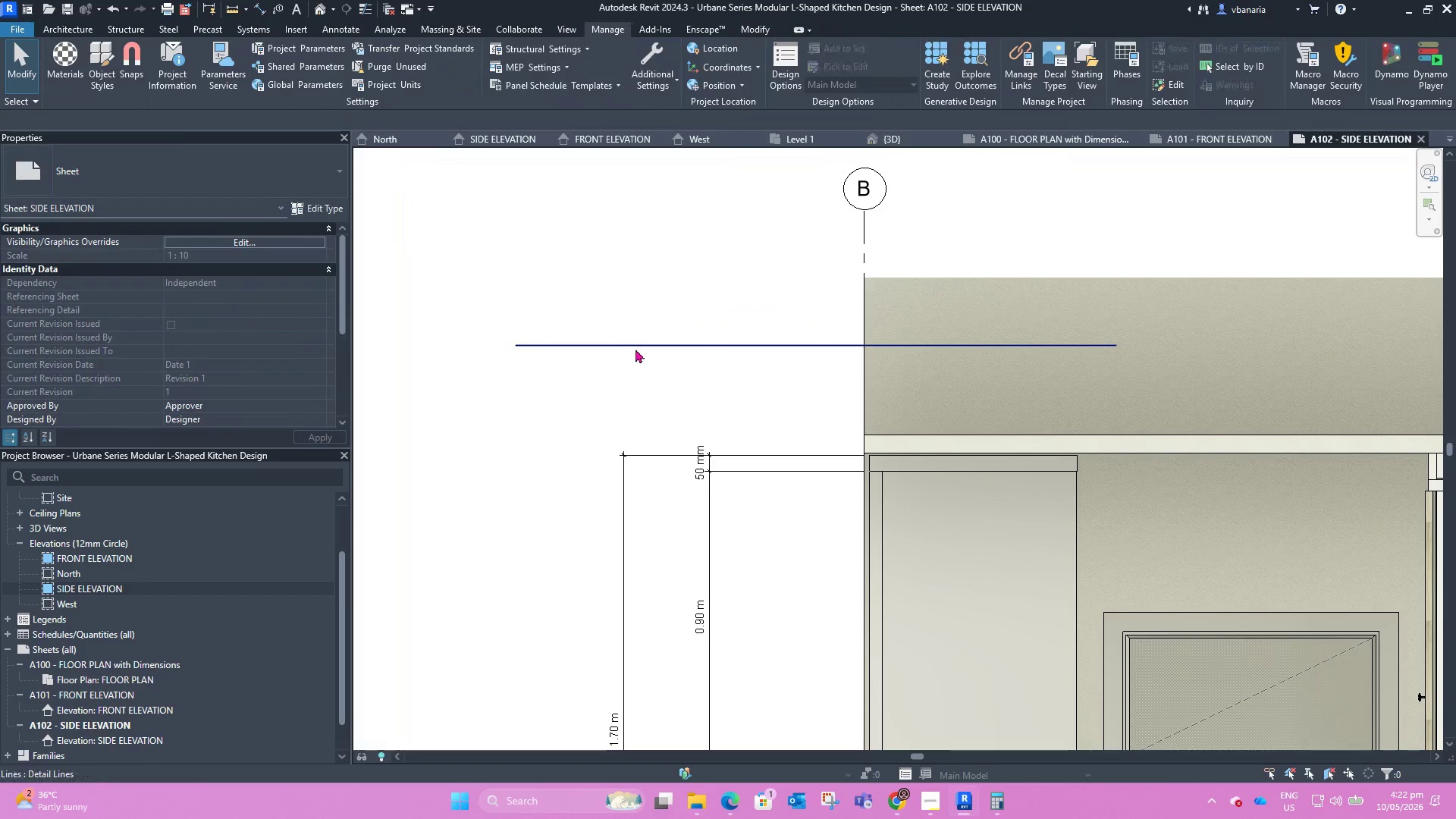 
left_click([635, 349])
 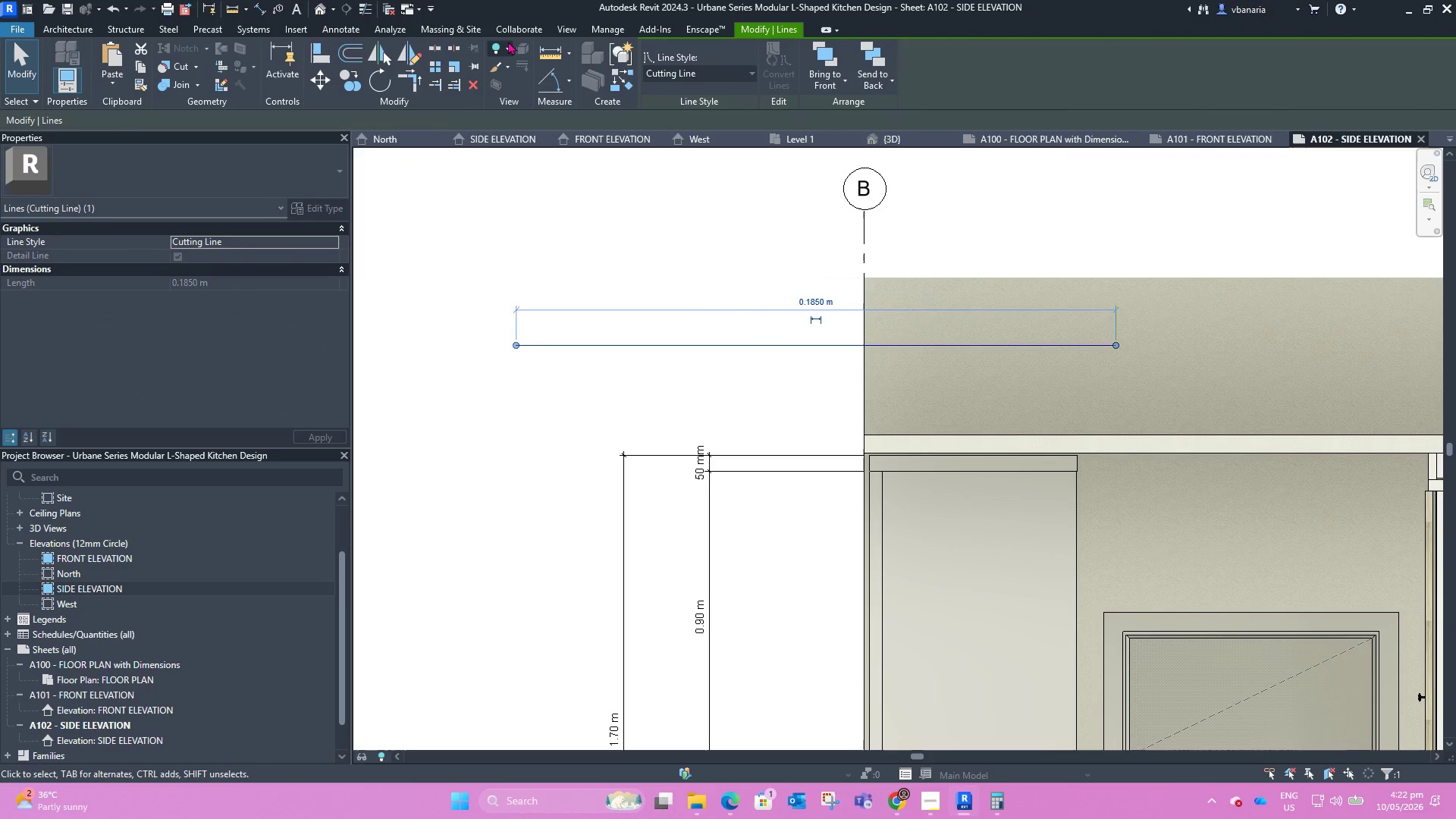 
left_click([602, 30])
 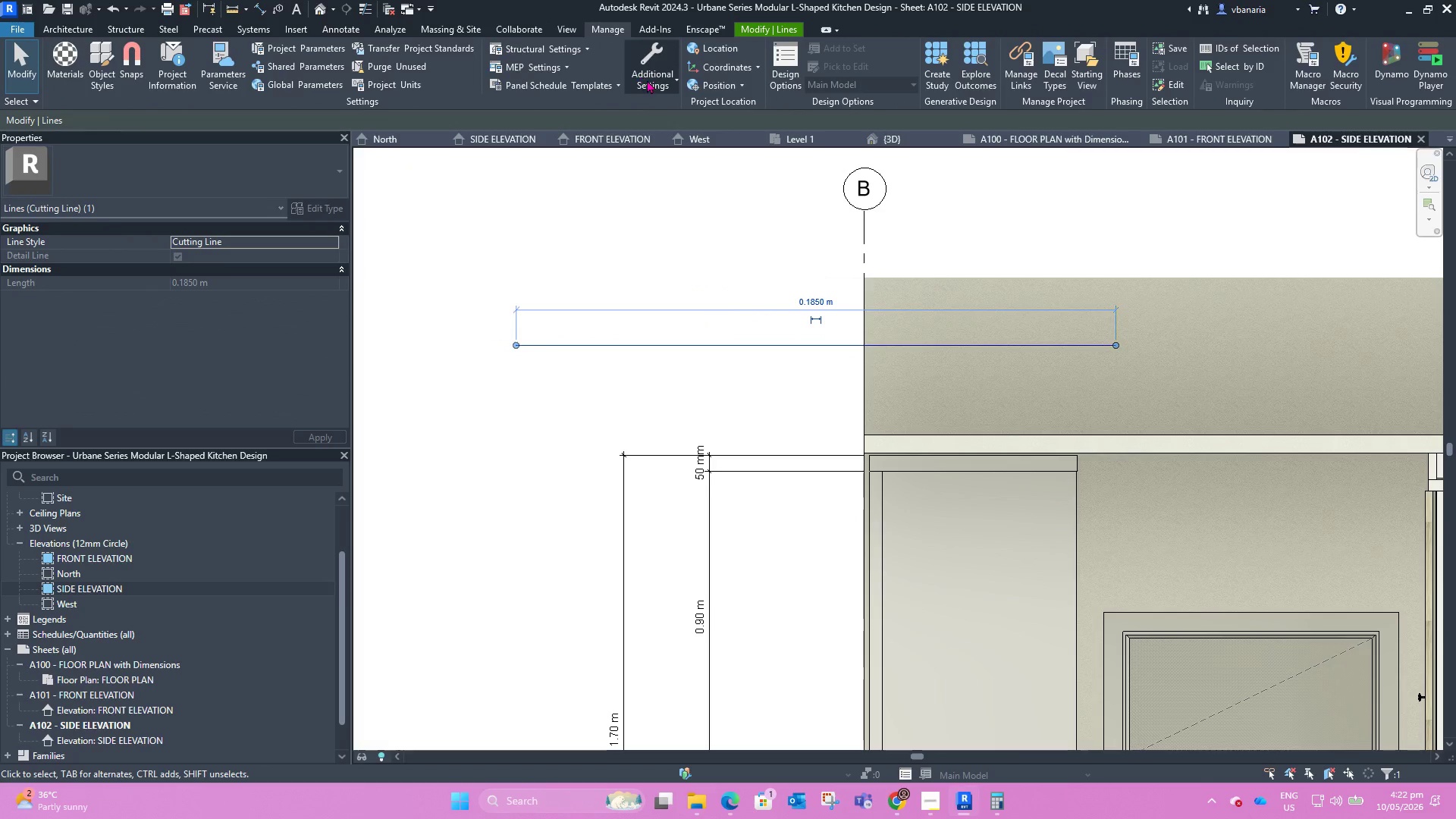 
left_click([647, 80])
 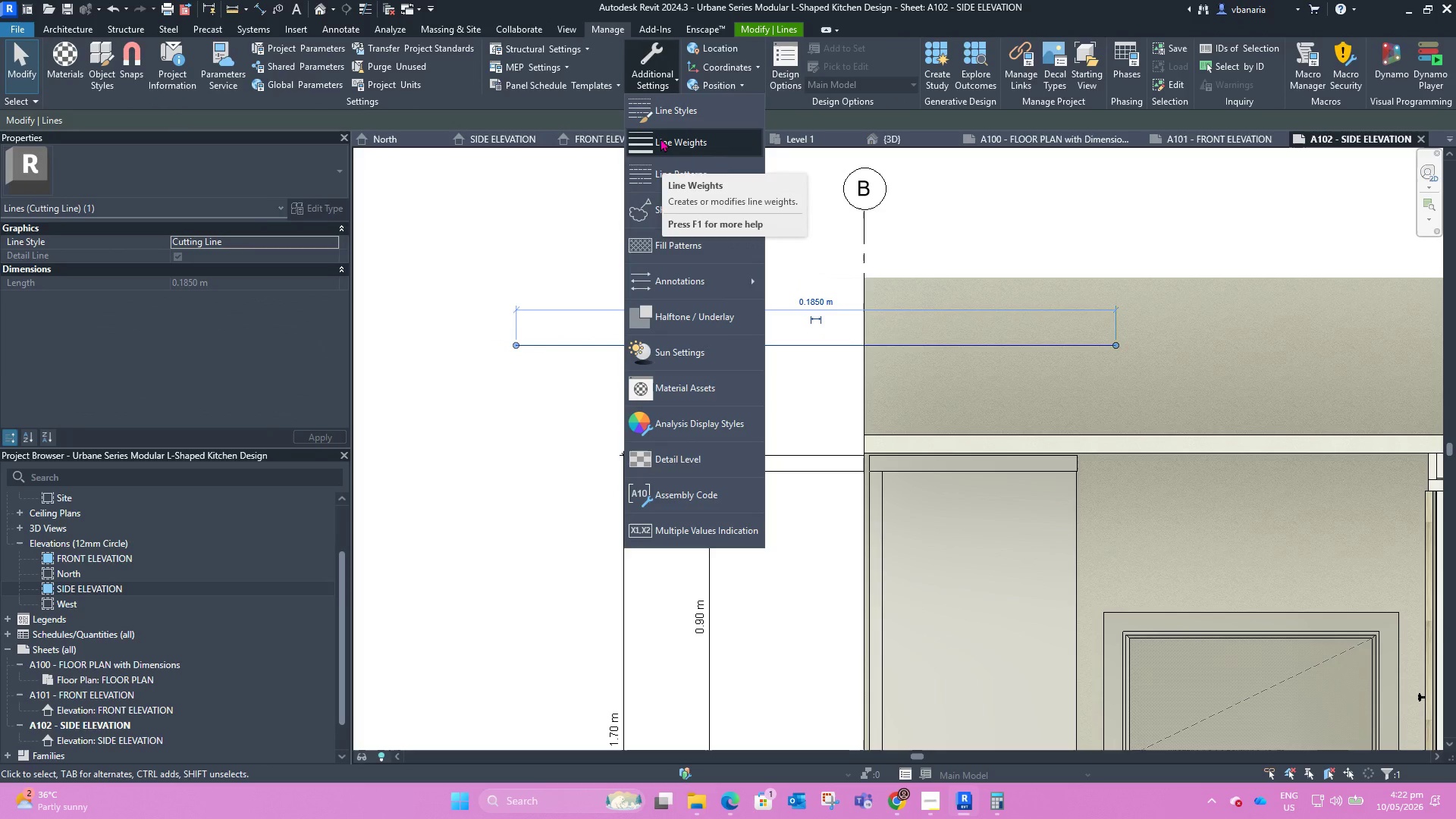 
left_click([661, 168])
 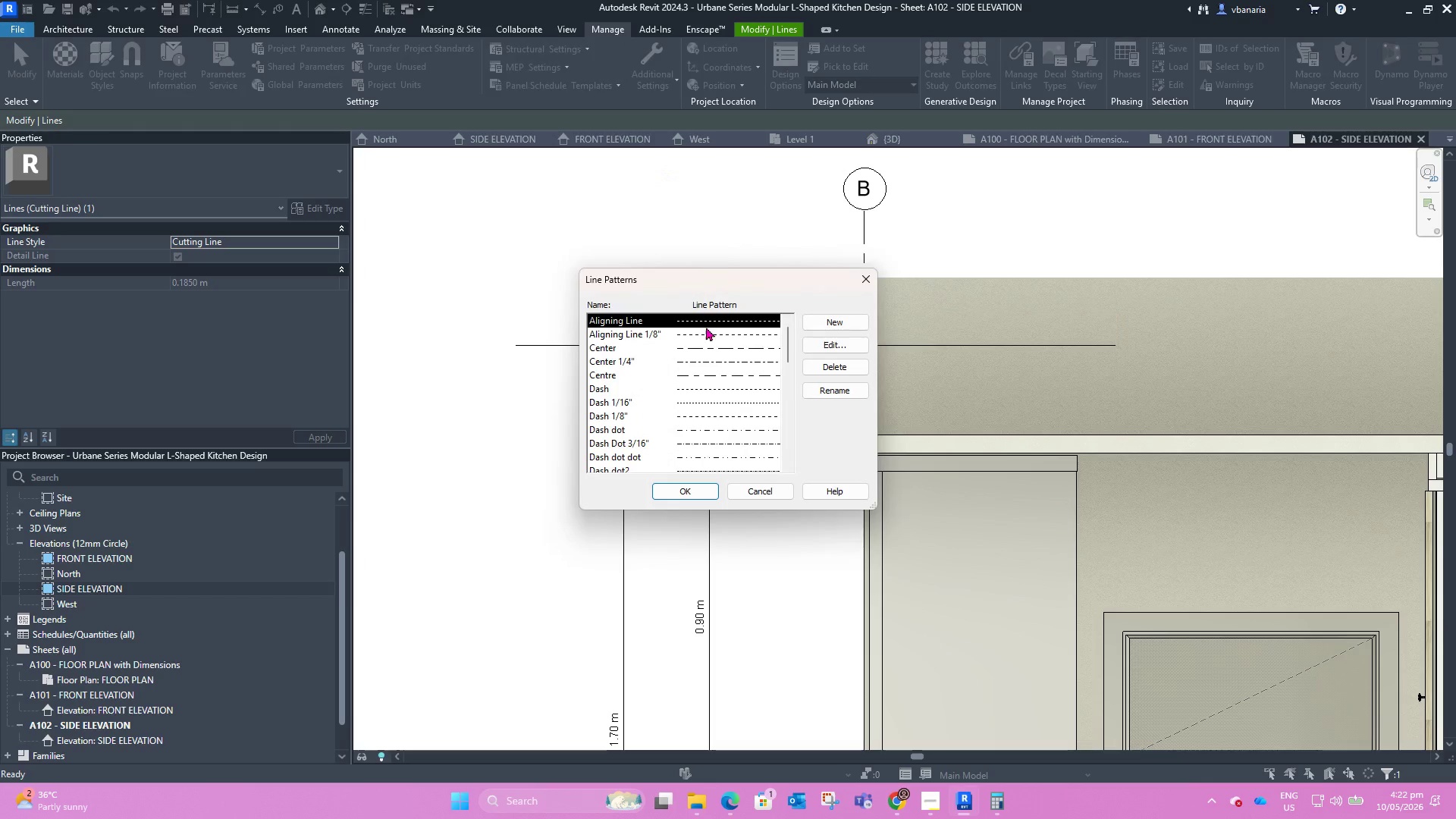 
scroll: coordinate [717, 357], scroll_direction: down, amount: 13.0
 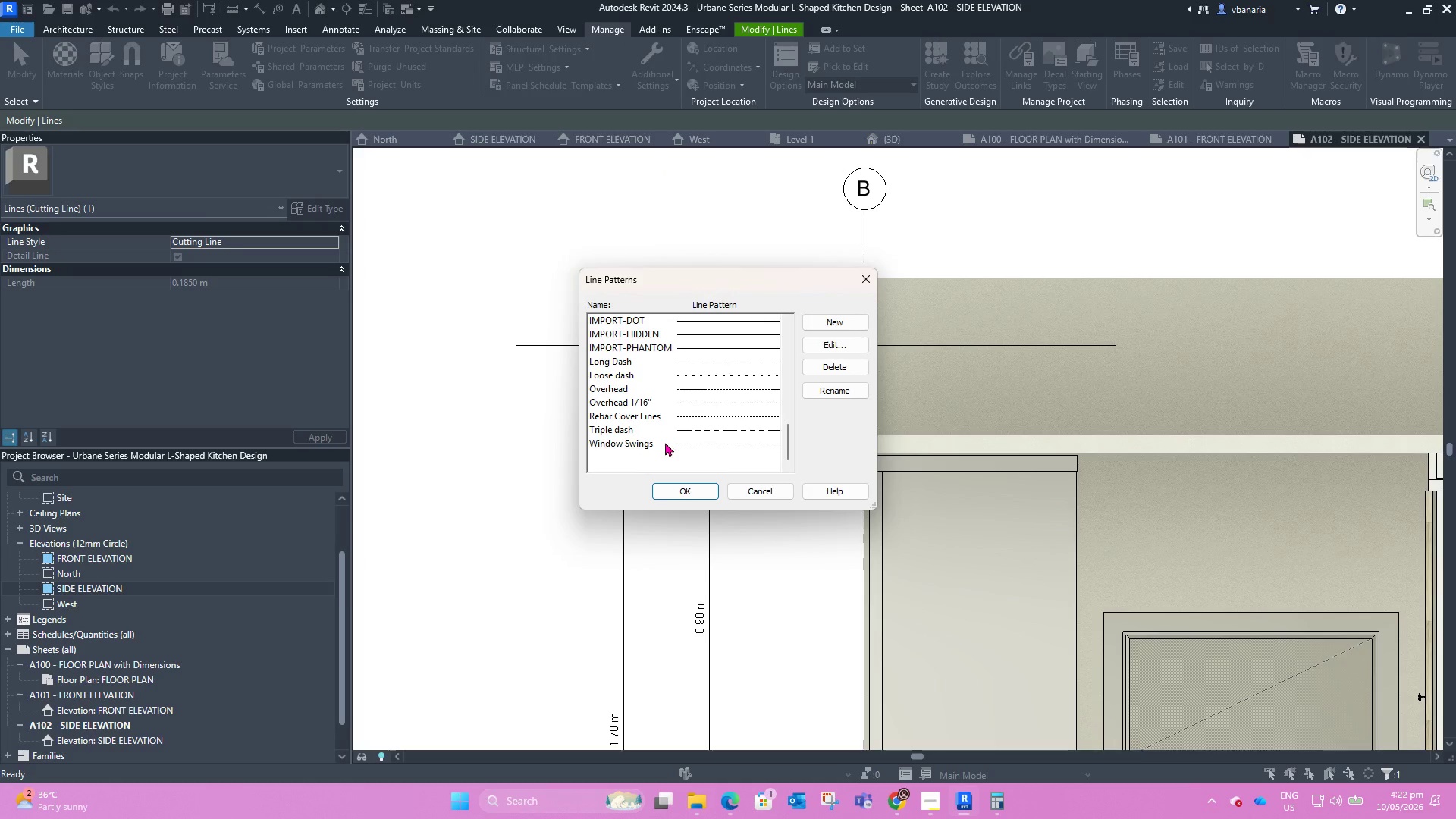 
left_click([665, 442])
 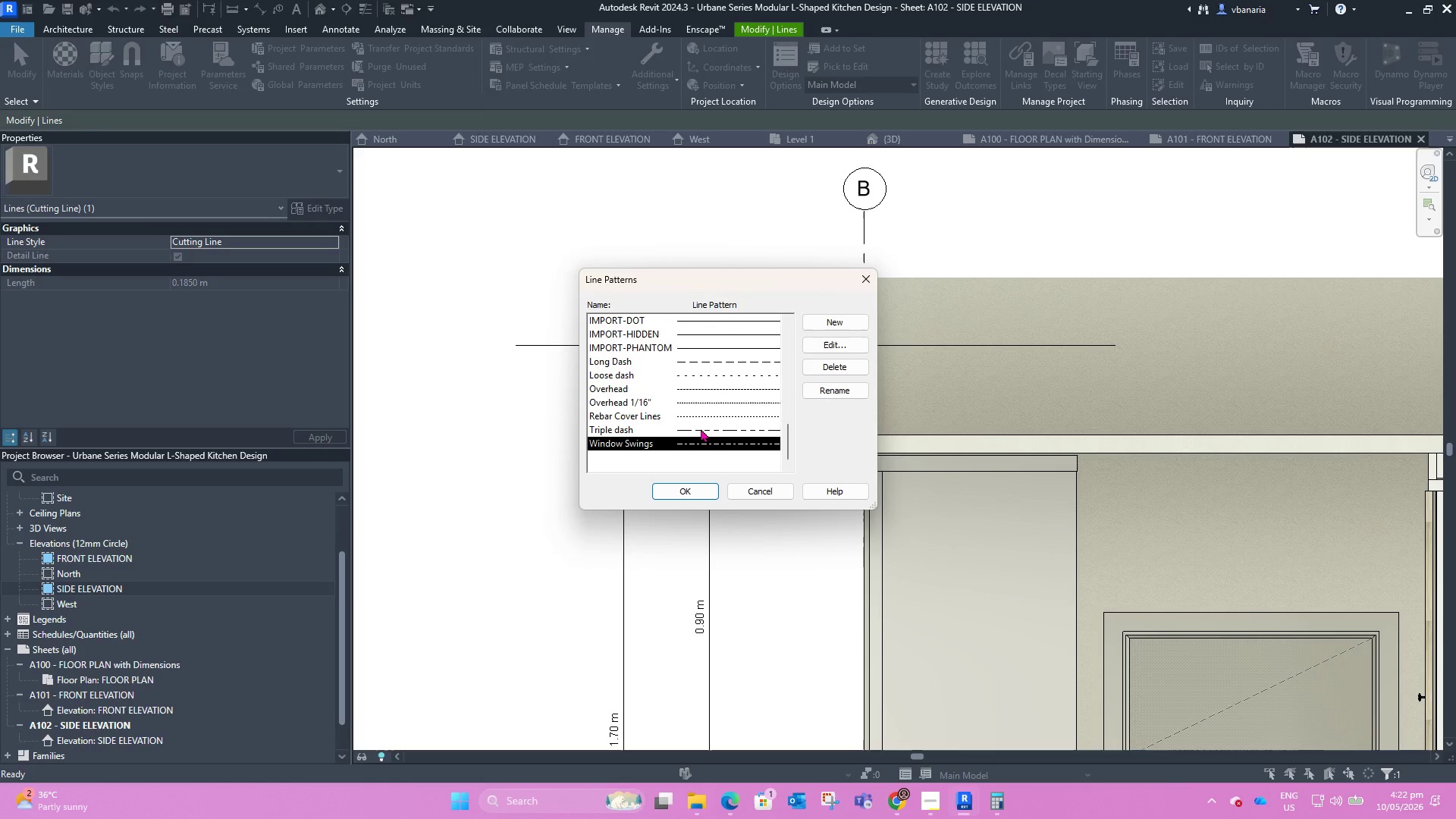 
left_click([701, 428])
 